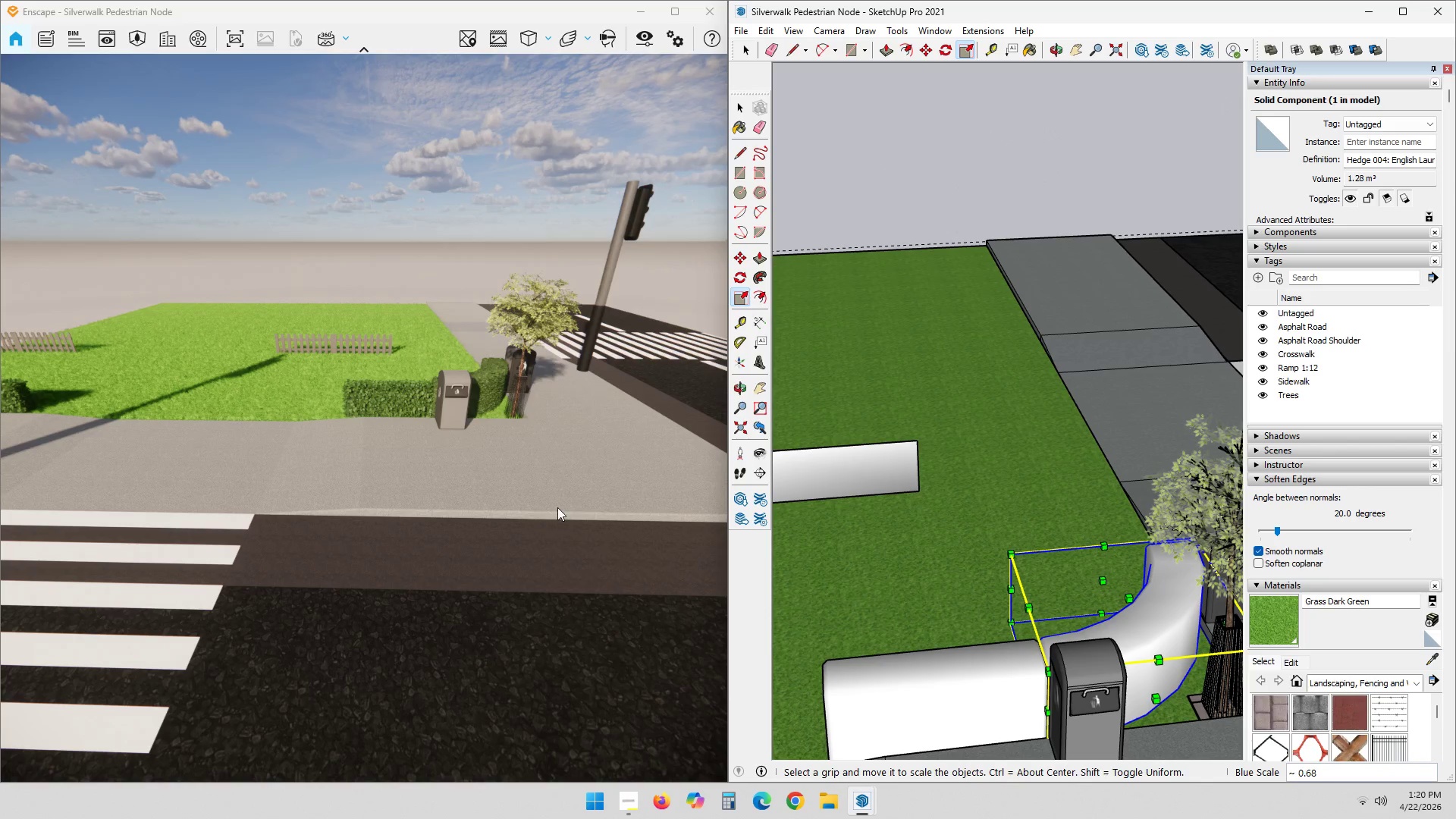 
scroll: coordinate [965, 675], scroll_direction: up, amount: 7.0
 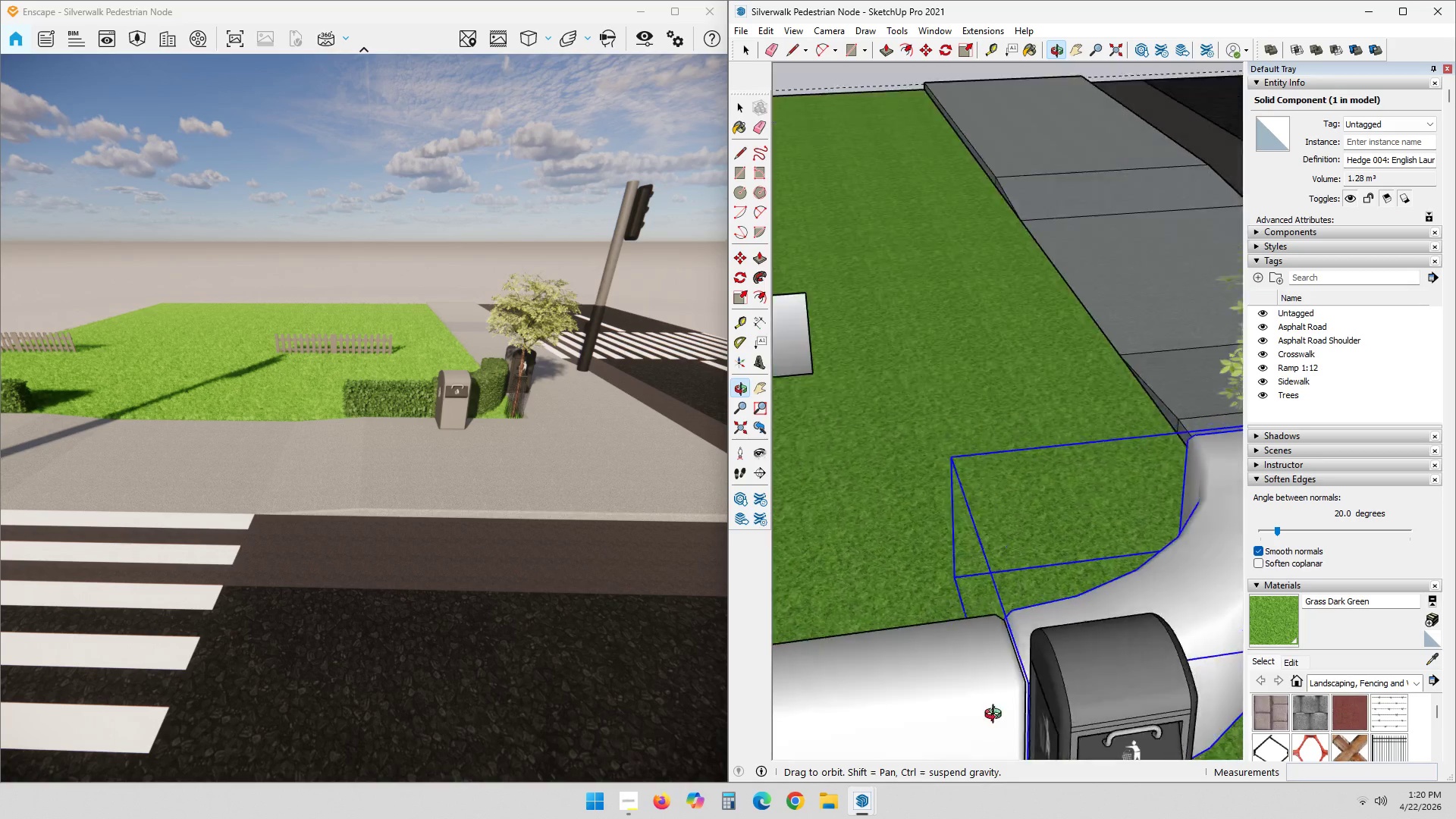 
scroll: coordinate [494, 475], scroll_direction: down, amount: 19.0
 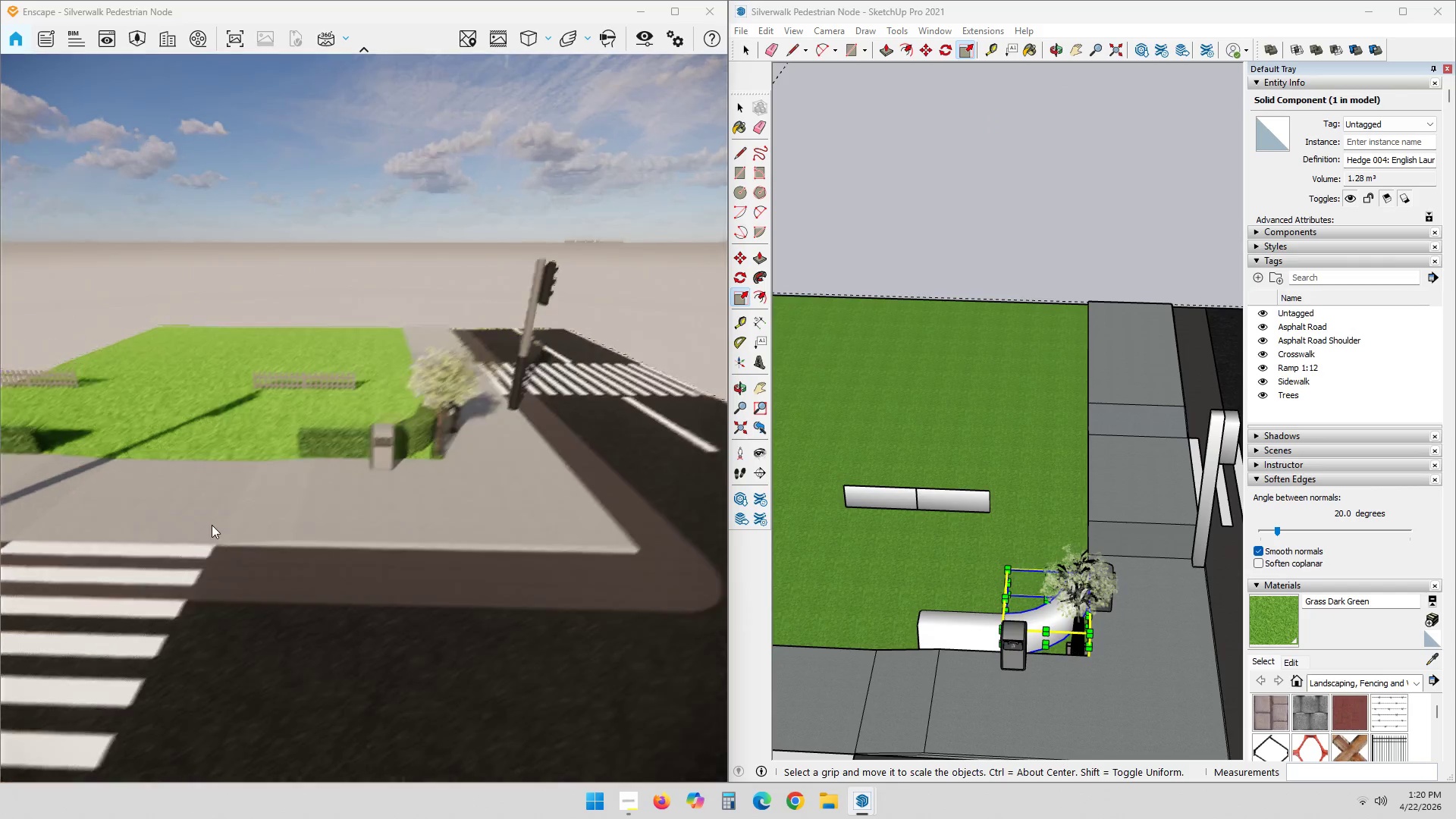 
left_click_drag(start_coordinate=[294, 461], to_coordinate=[256, 539])
 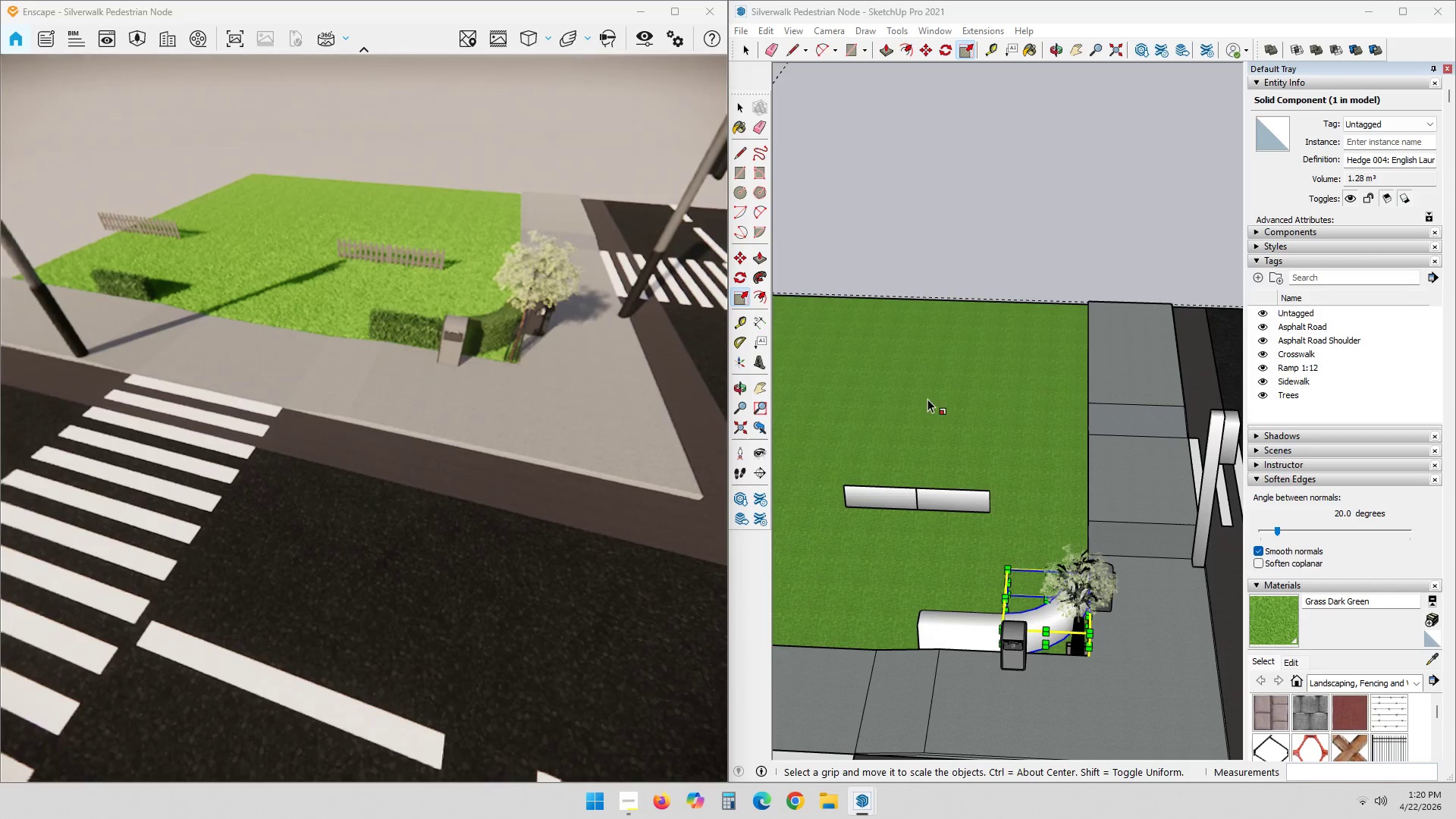 
scroll: coordinate [933, 455], scroll_direction: down, amount: 2.0
 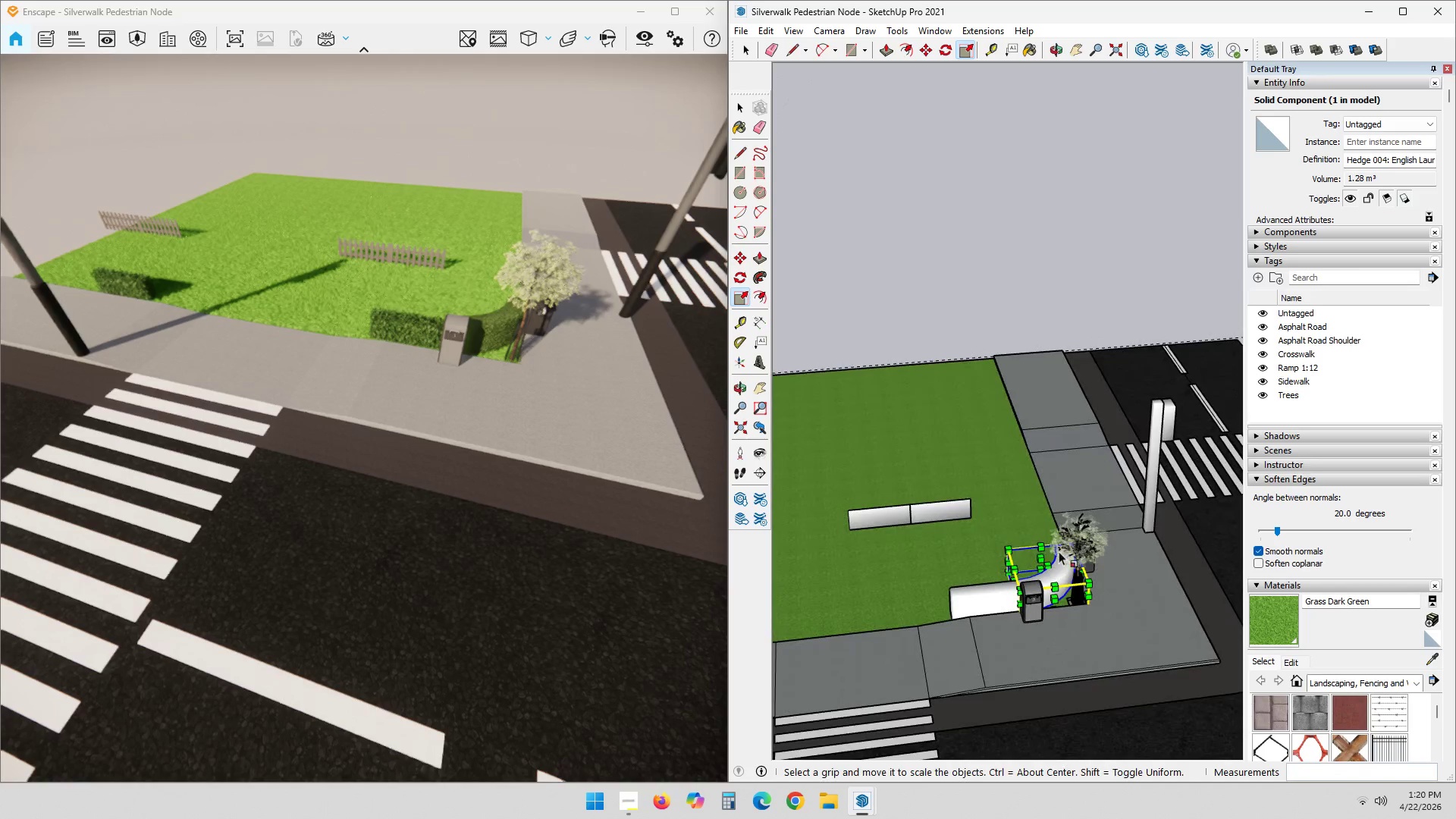 
scroll: coordinate [962, 579], scroll_direction: up, amount: 1.0
 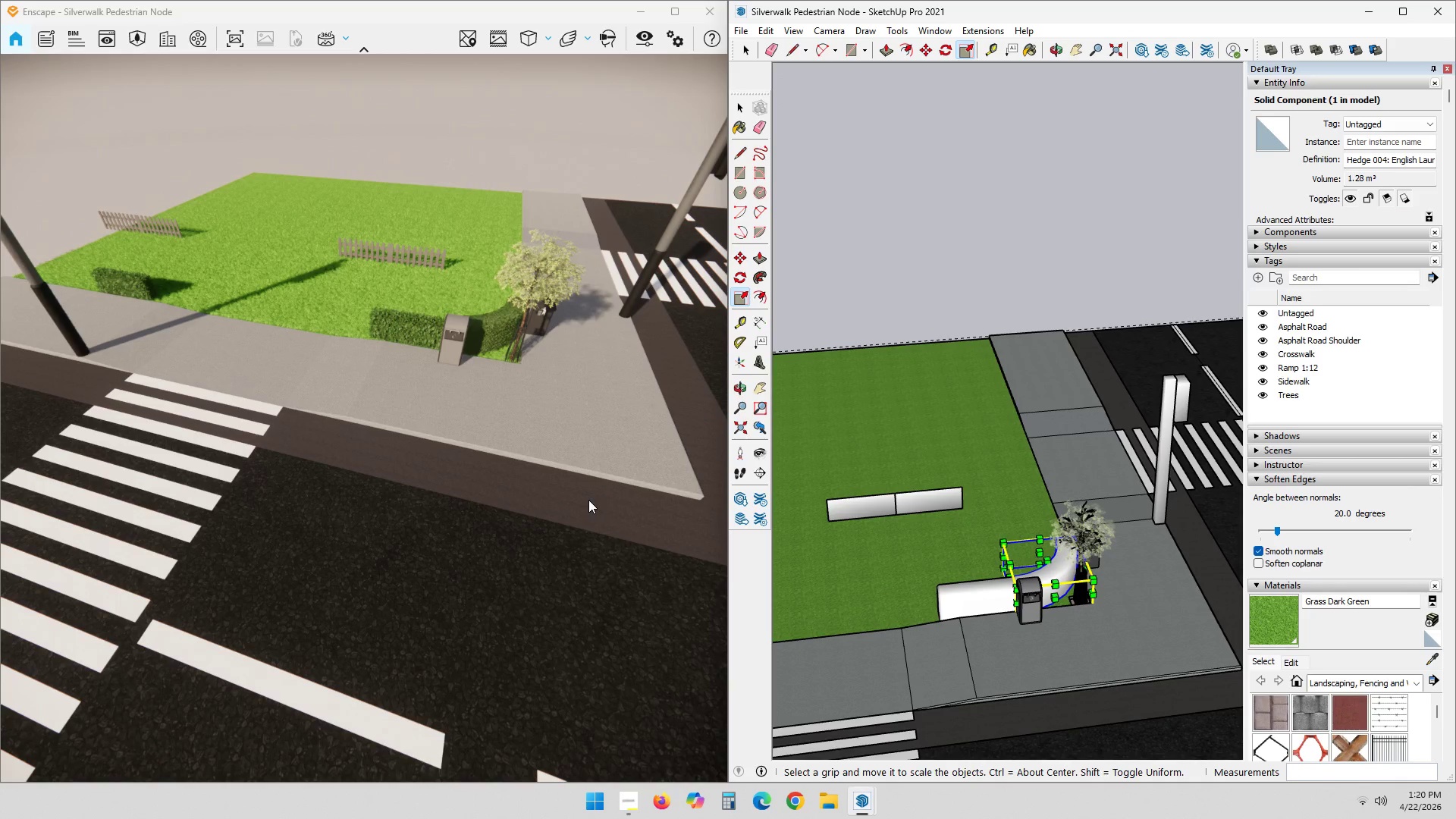 
hold_key(key=ShiftLeft, duration=0.44)
 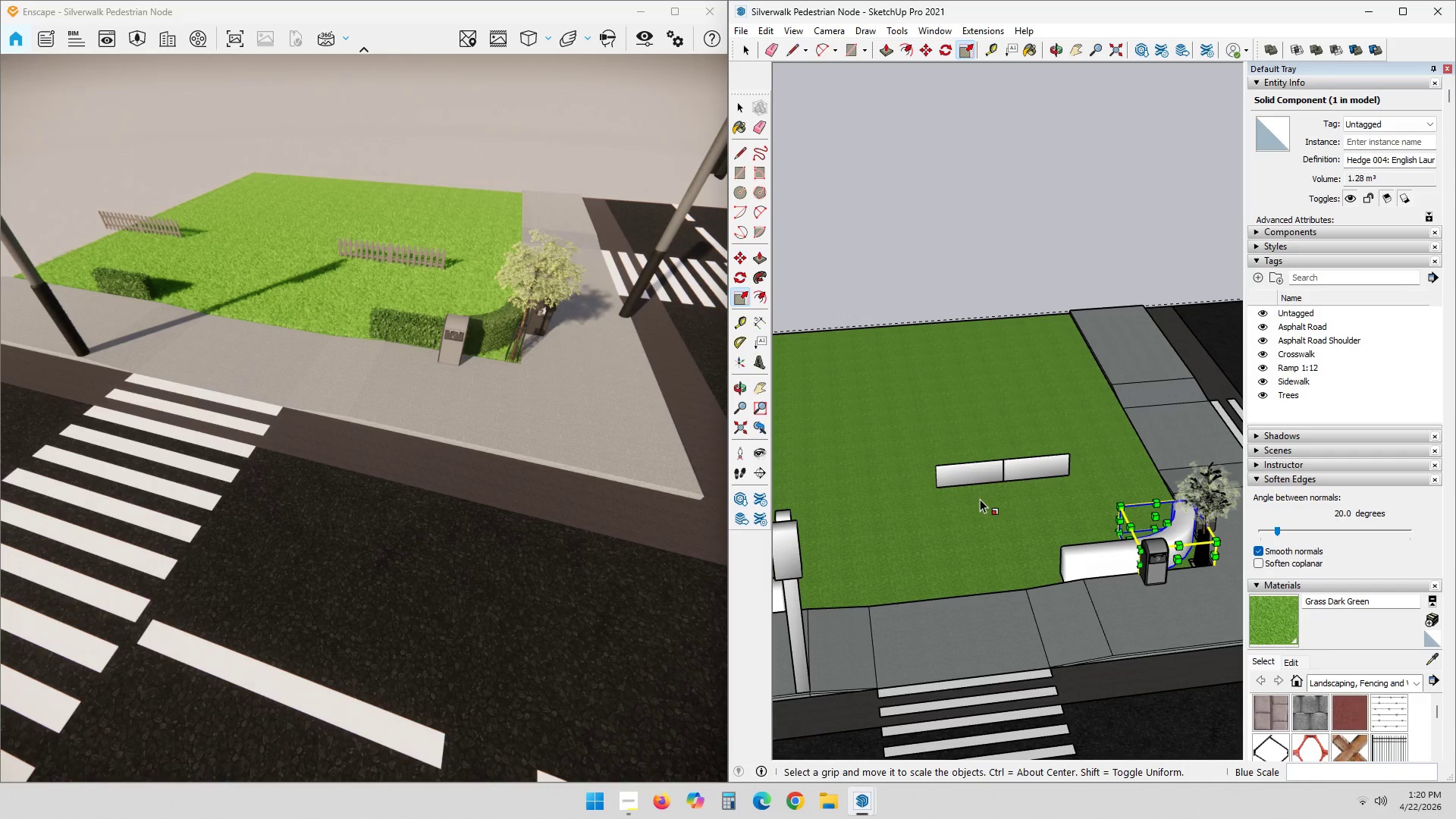 
scroll: coordinate [1031, 497], scroll_direction: up, amount: 5.0
 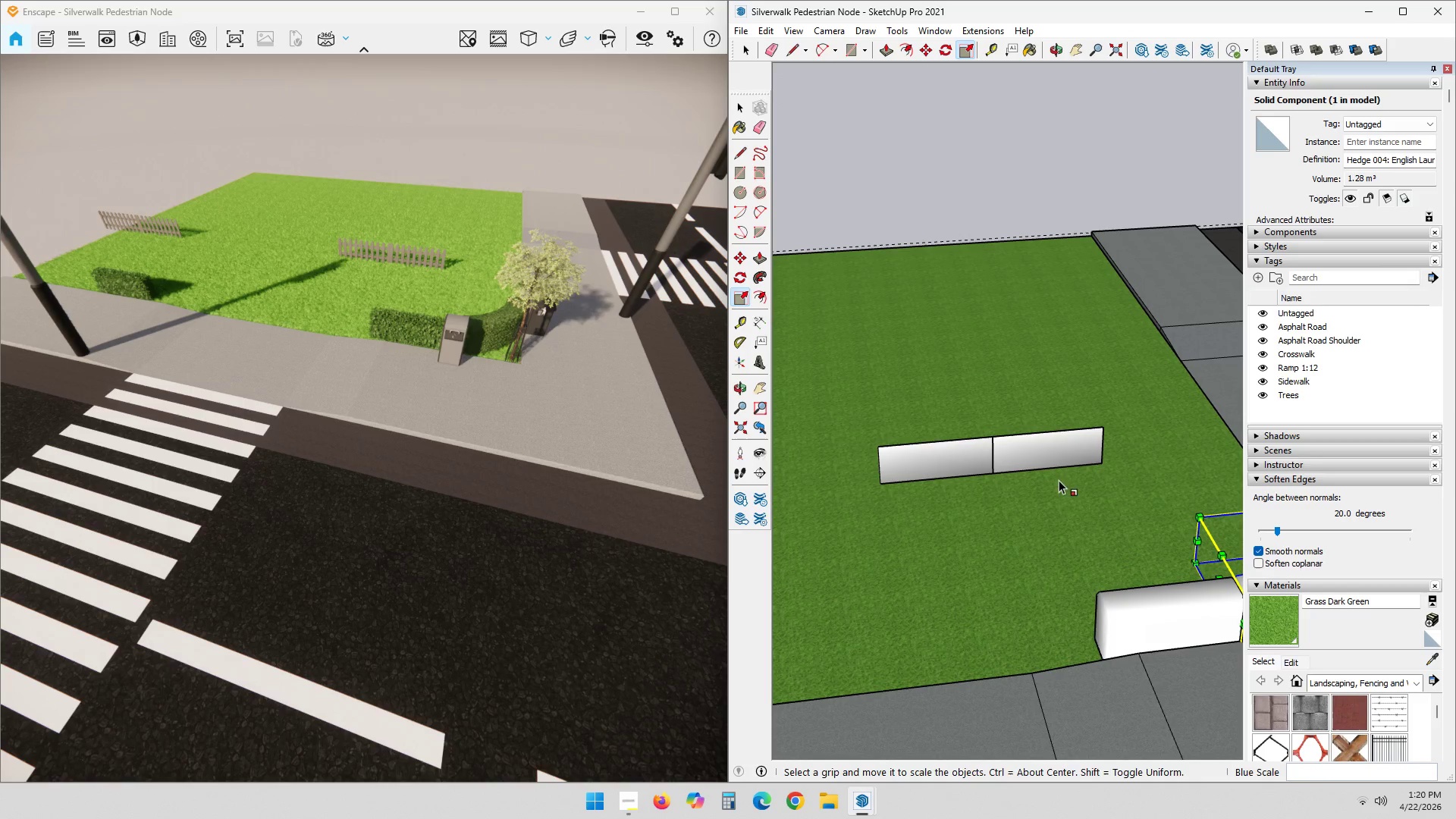 
key(Shift+ShiftLeft)
 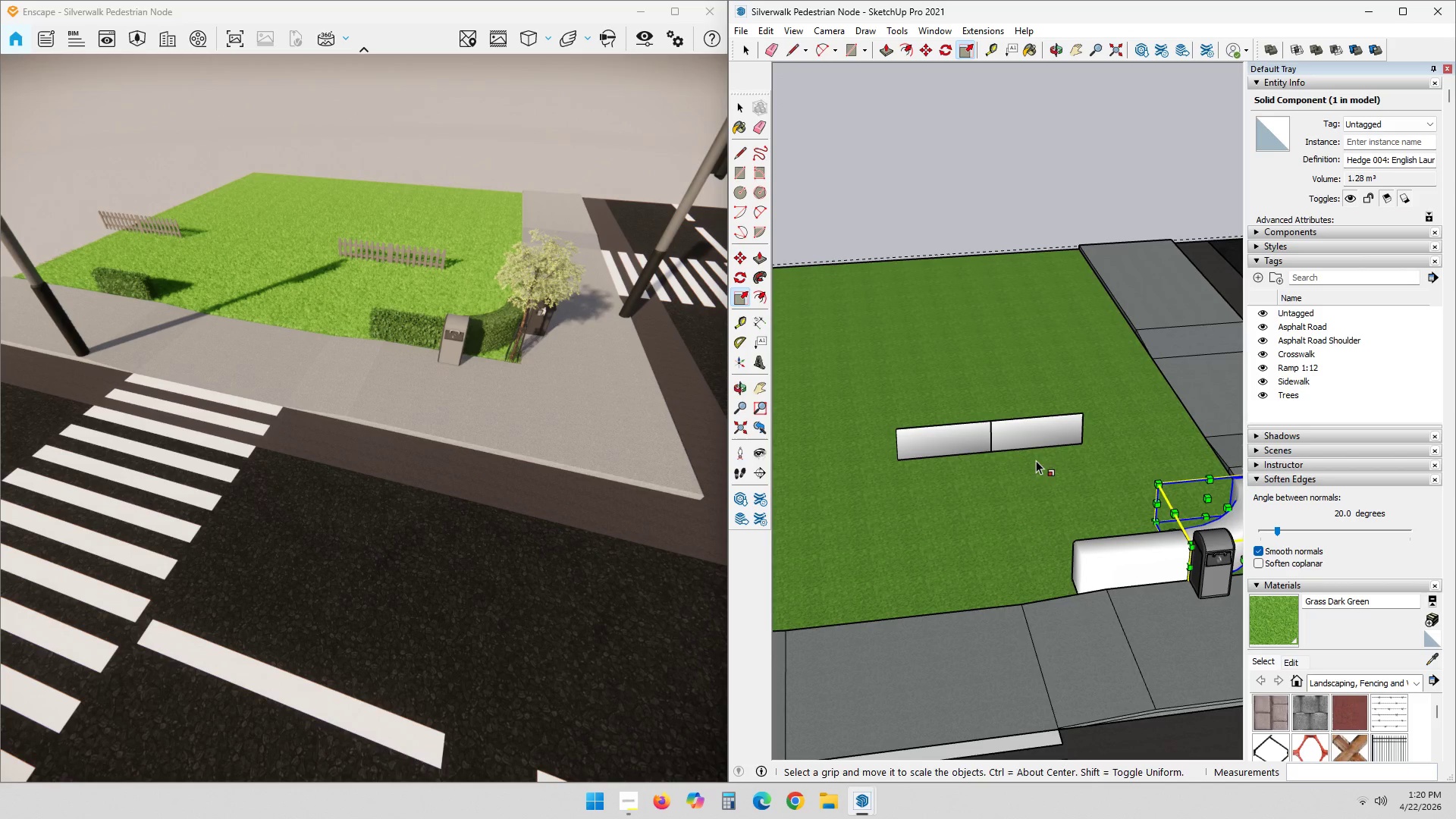 
scroll: coordinate [1062, 498], scroll_direction: down, amount: 2.0
 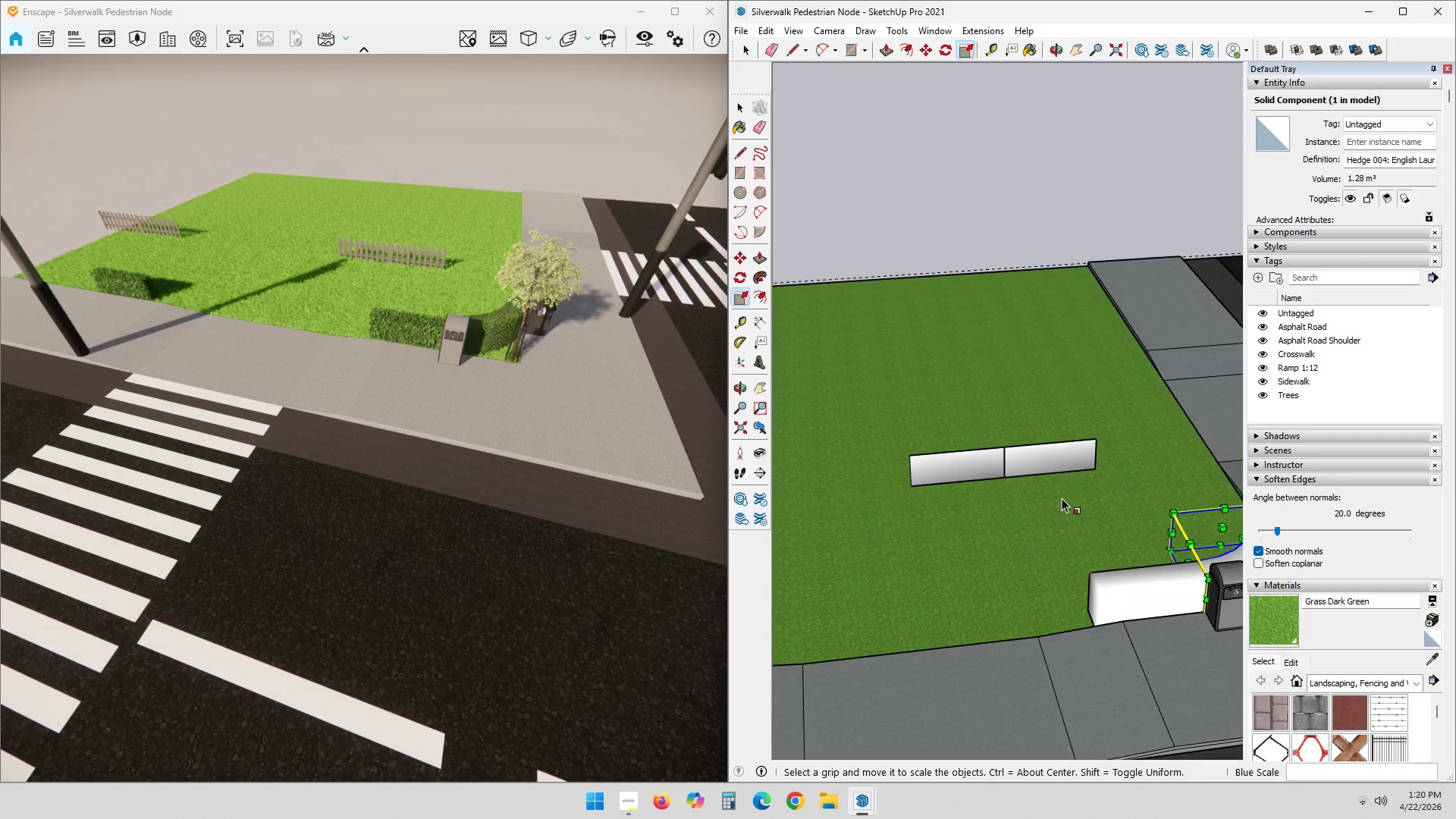 
key(Space)
 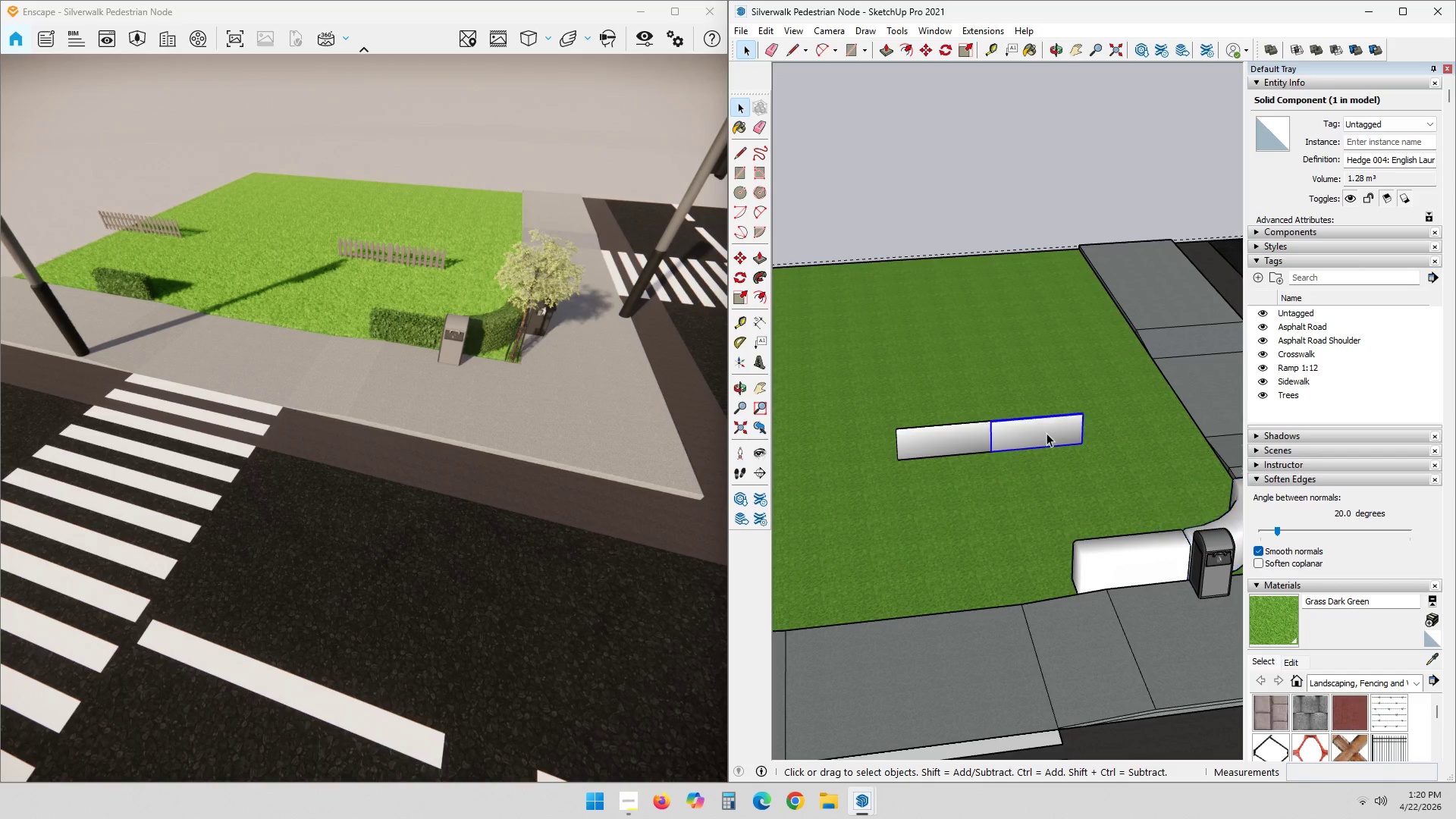 
scroll: coordinate [1084, 474], scroll_direction: up, amount: 3.0
 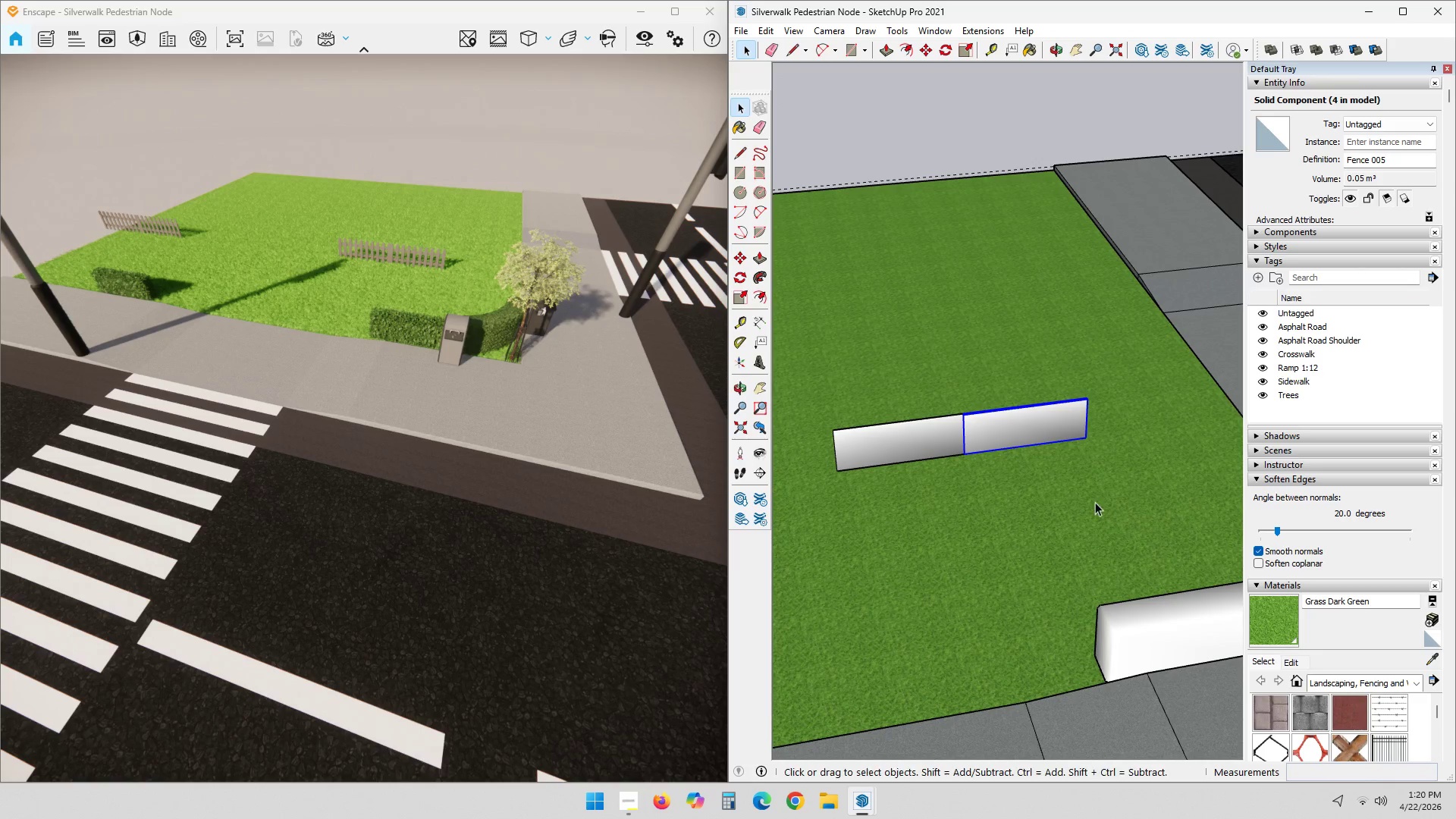 
key(M)
 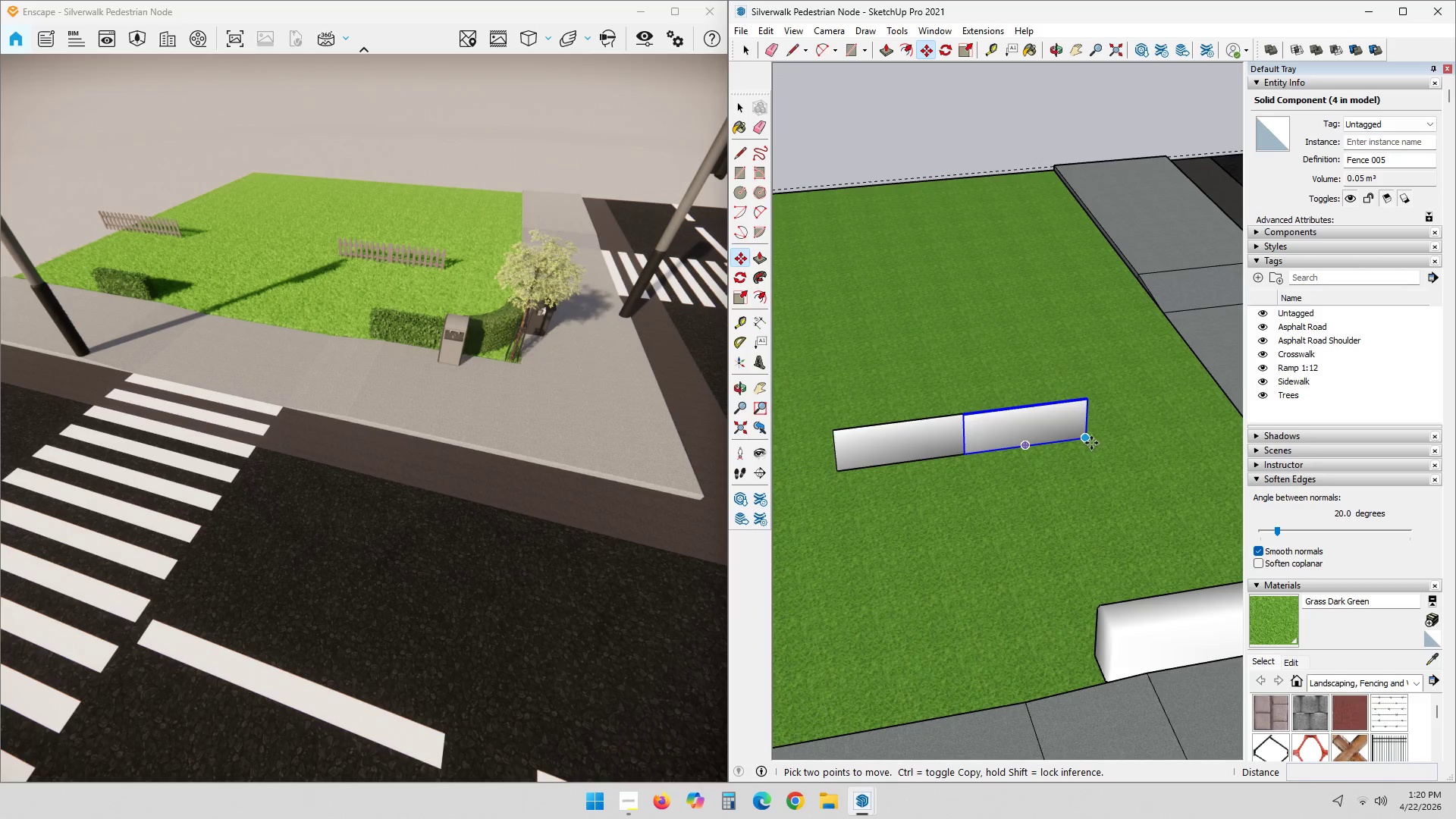 
left_click([1089, 442])
 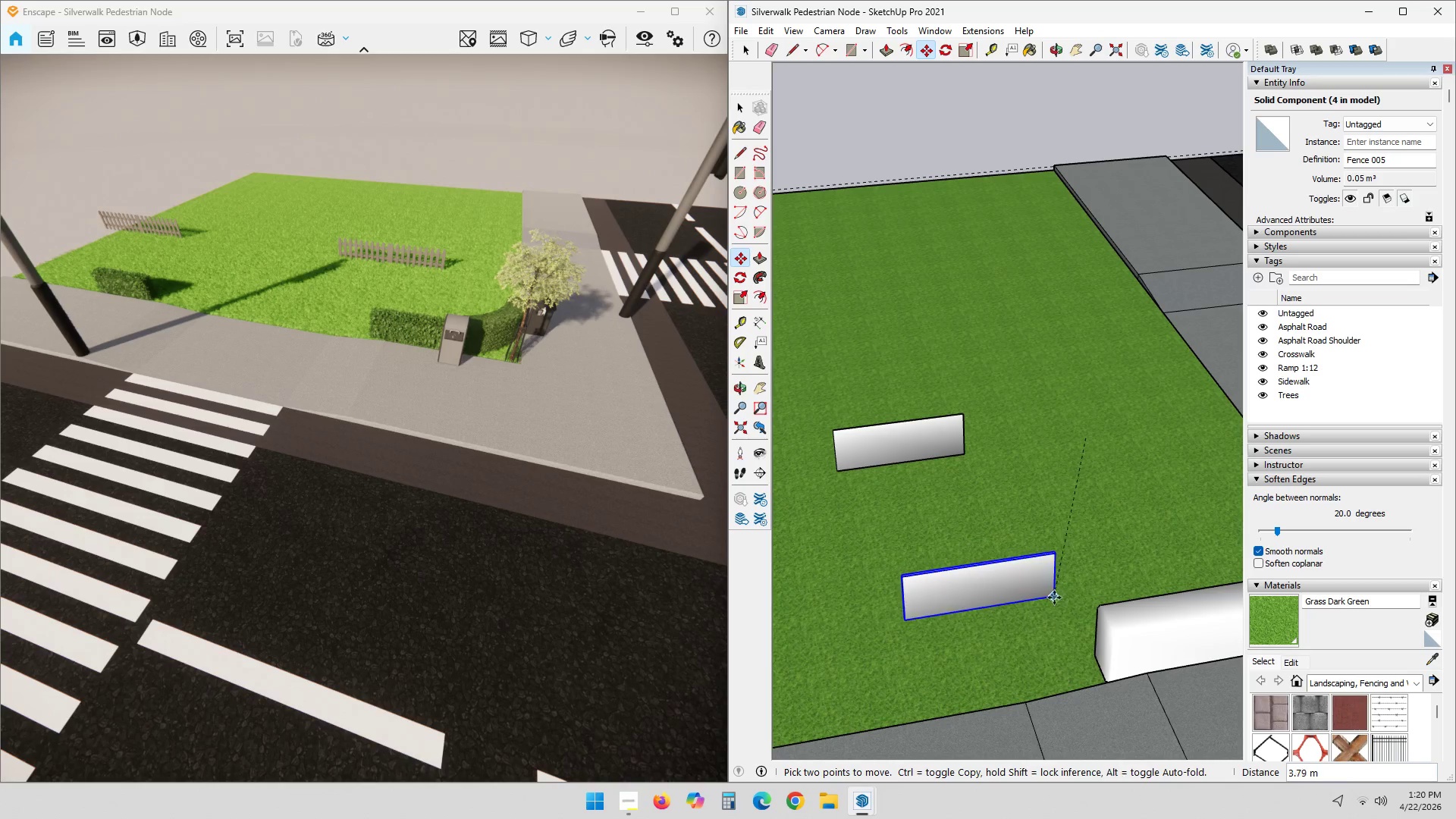 
key(Shift+ShiftLeft)
 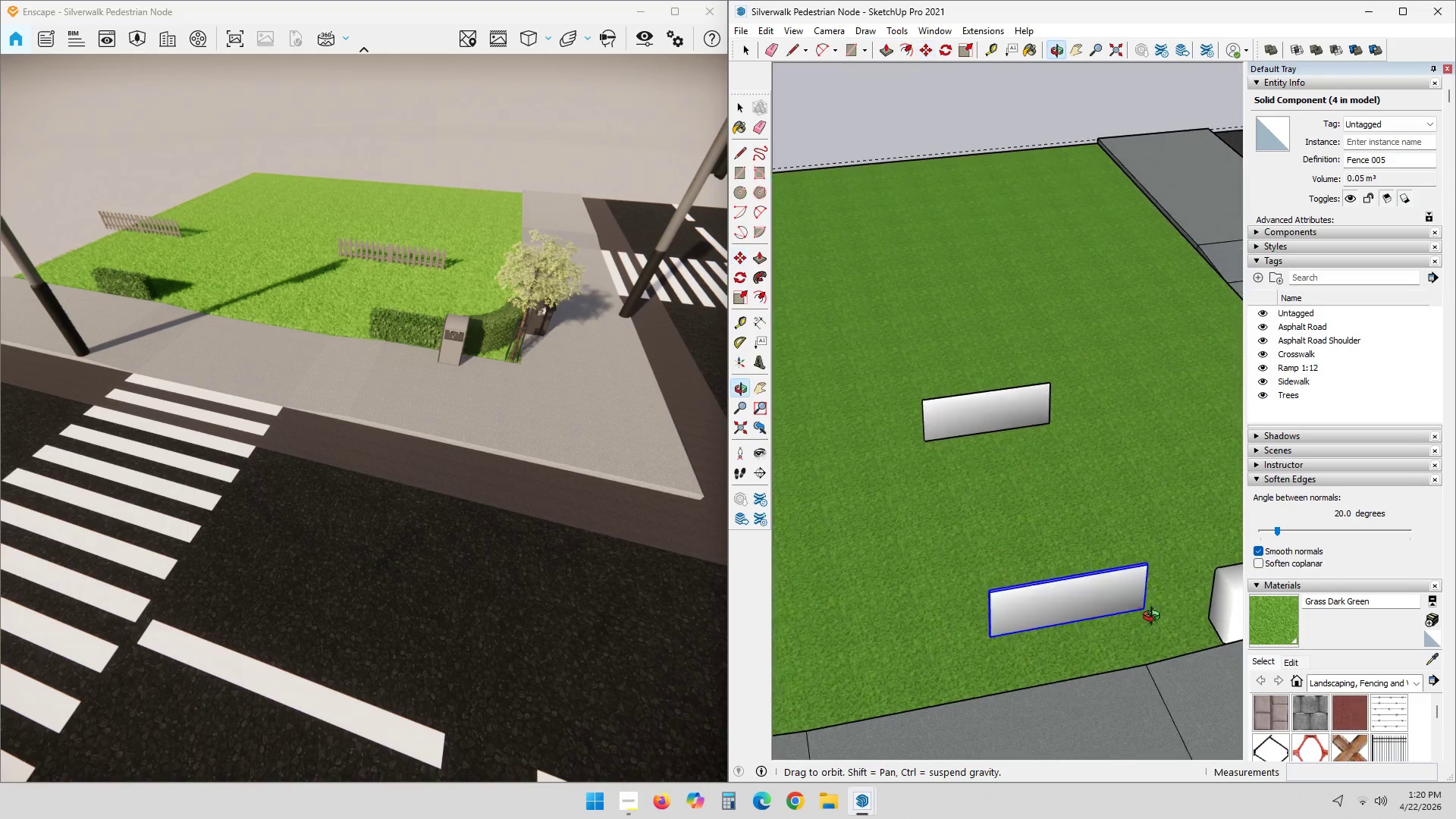 
hold_key(key=ShiftLeft, duration=0.34)
 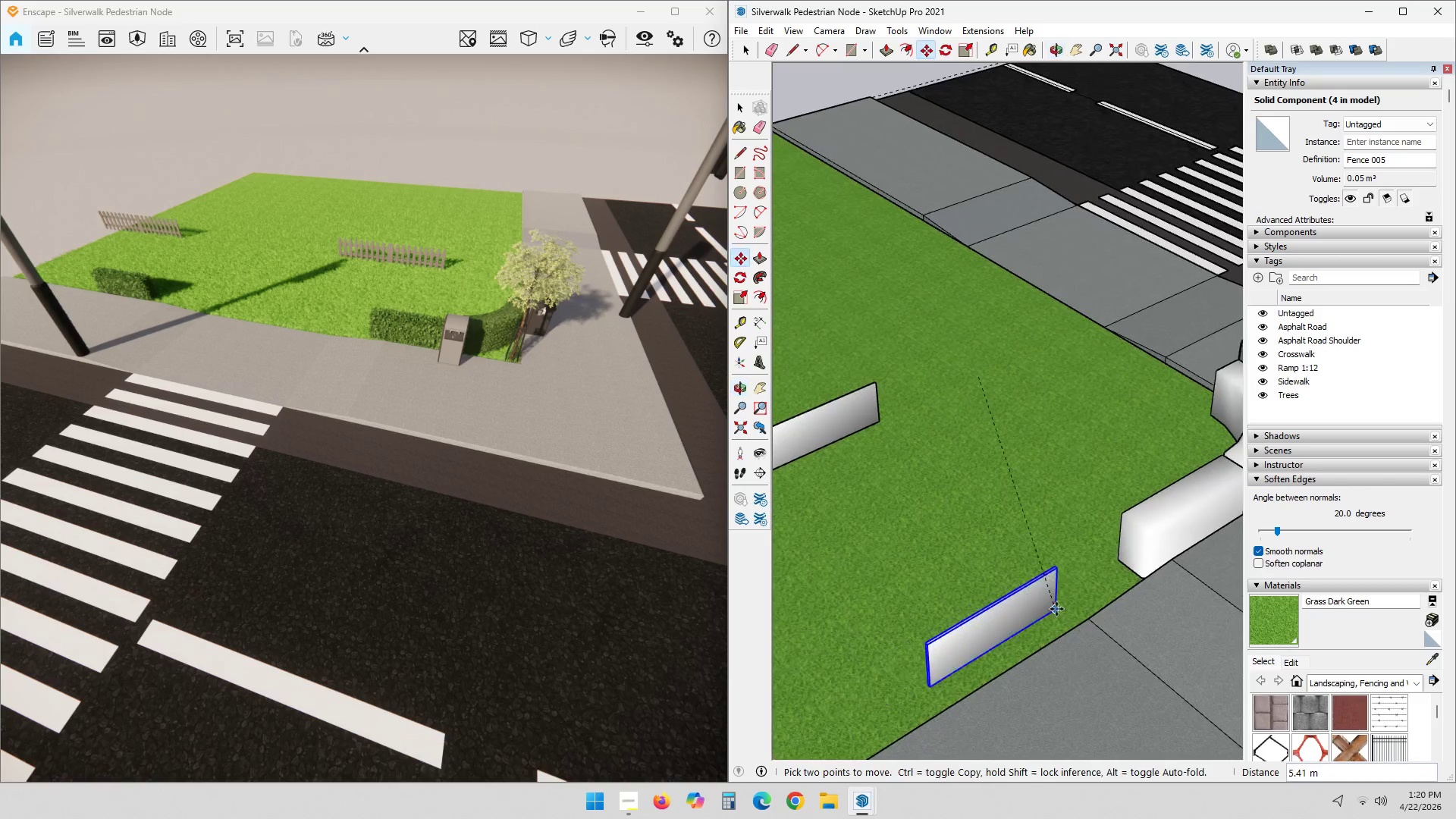 
scroll: coordinate [995, 645], scroll_direction: up, amount: 15.0
 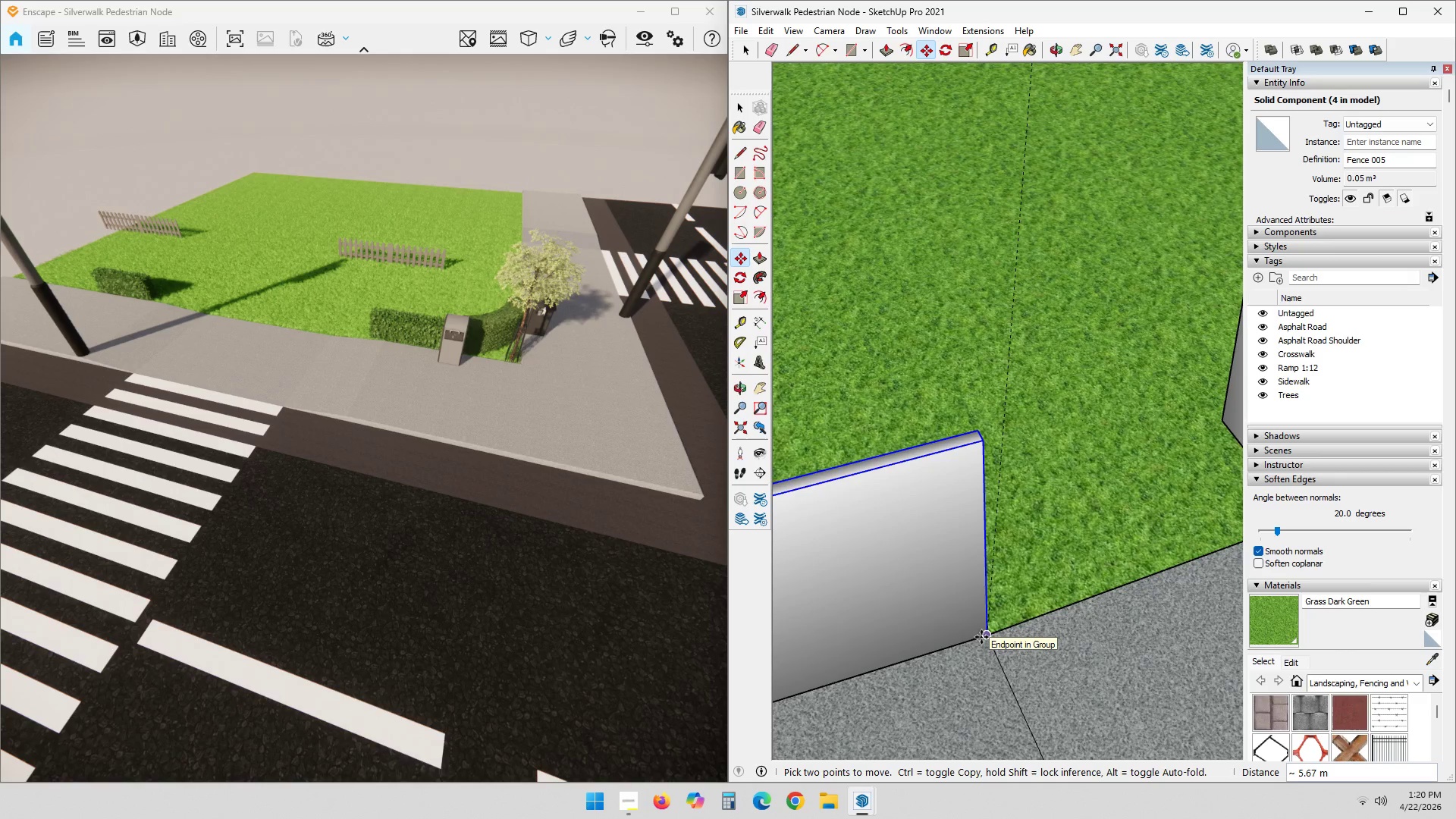 
left_click([981, 637])
 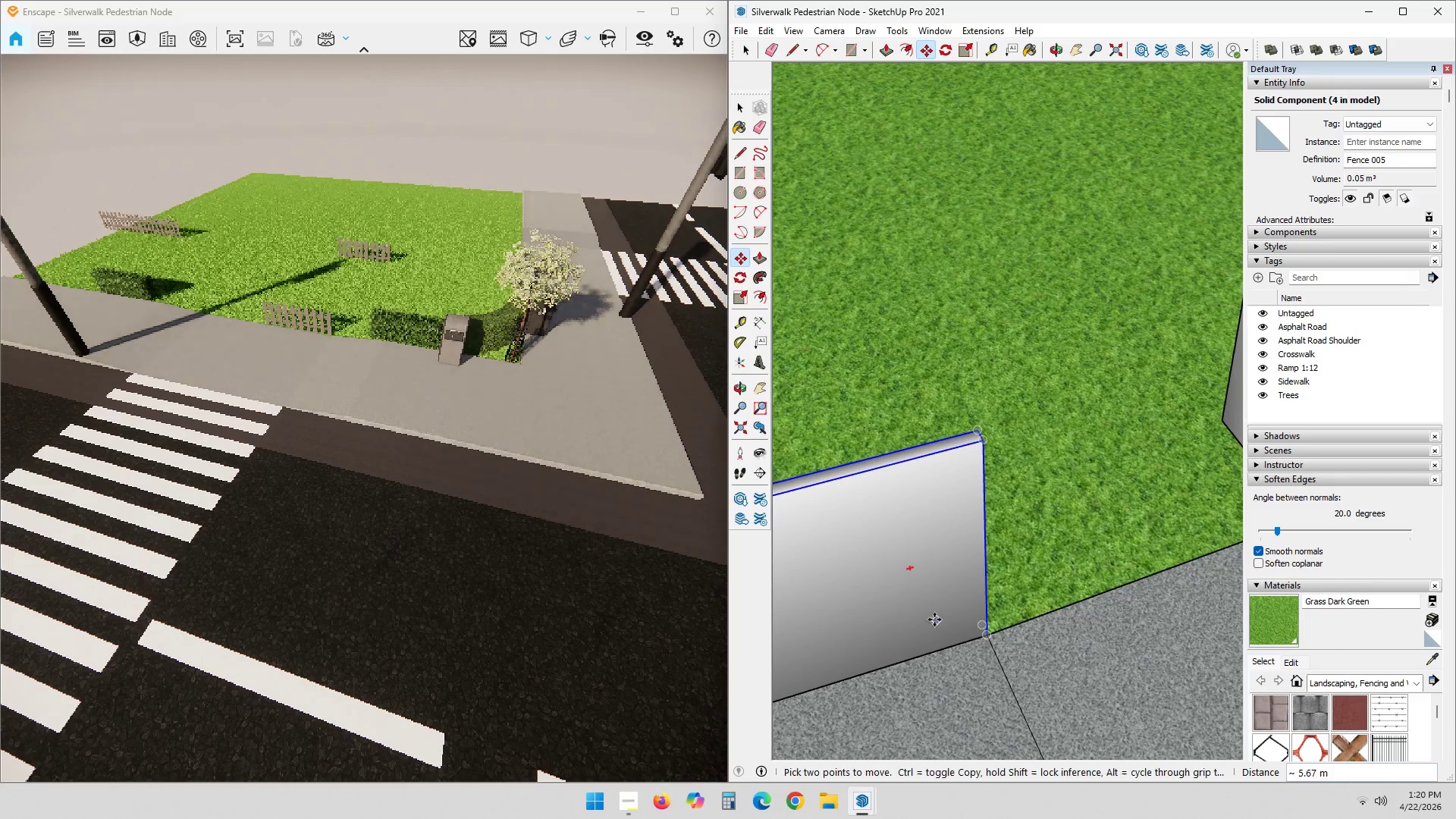 
hold_key(key=ShiftLeft, duration=0.42)
scroll: coordinate [1063, 531], scroll_direction: down, amount: 15.0
 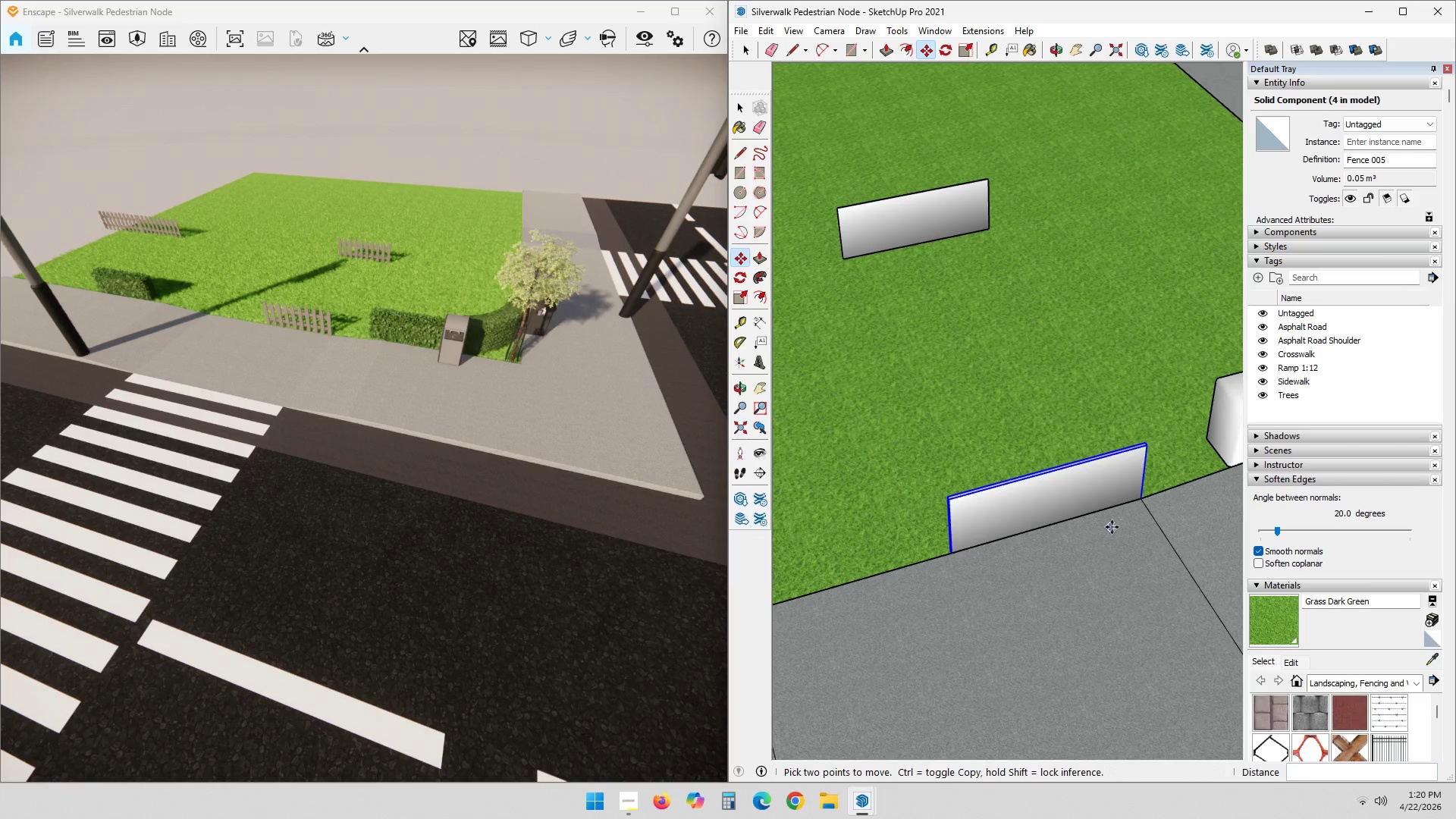 
key(M)
 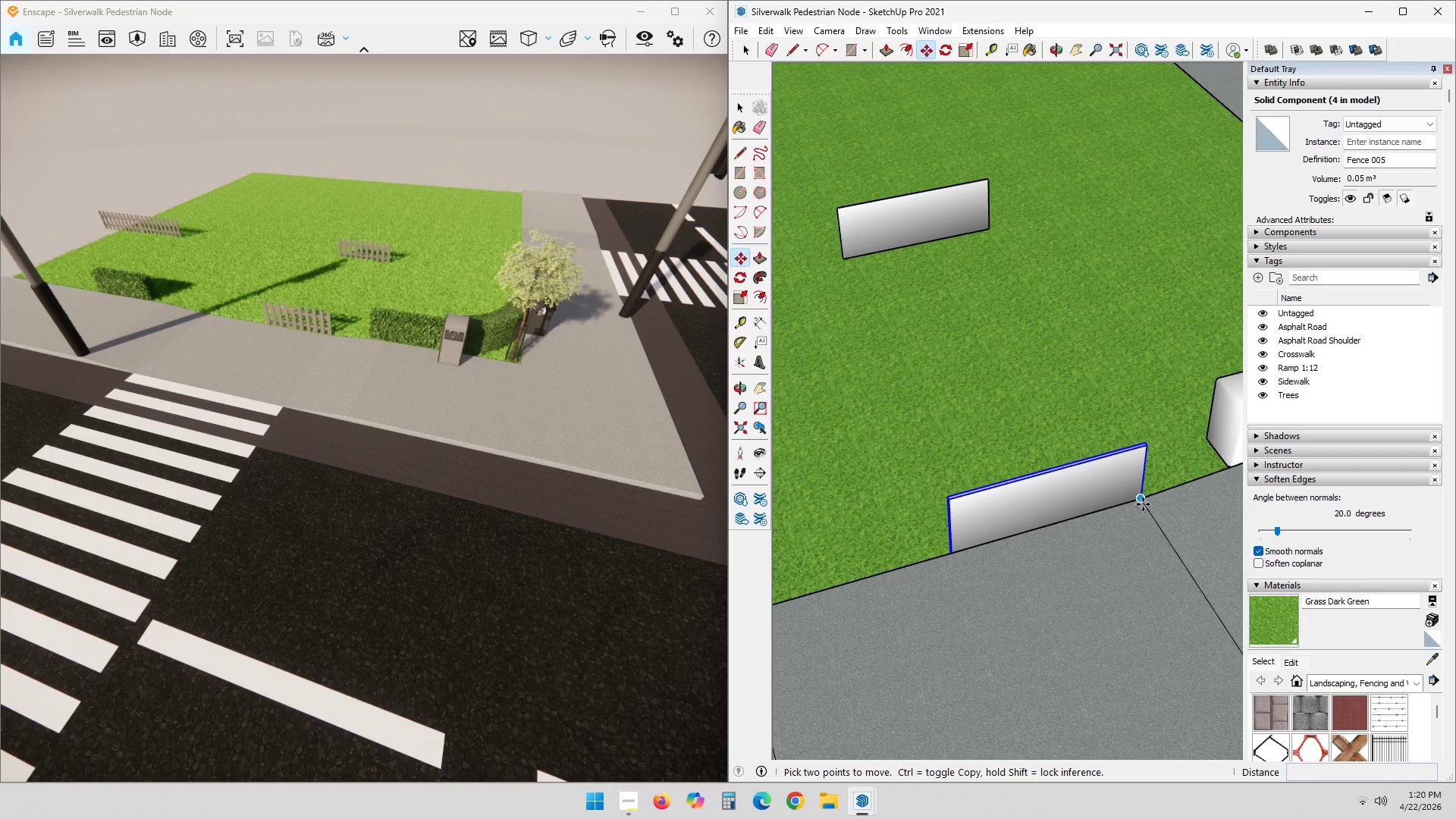 
left_click([1142, 504])
 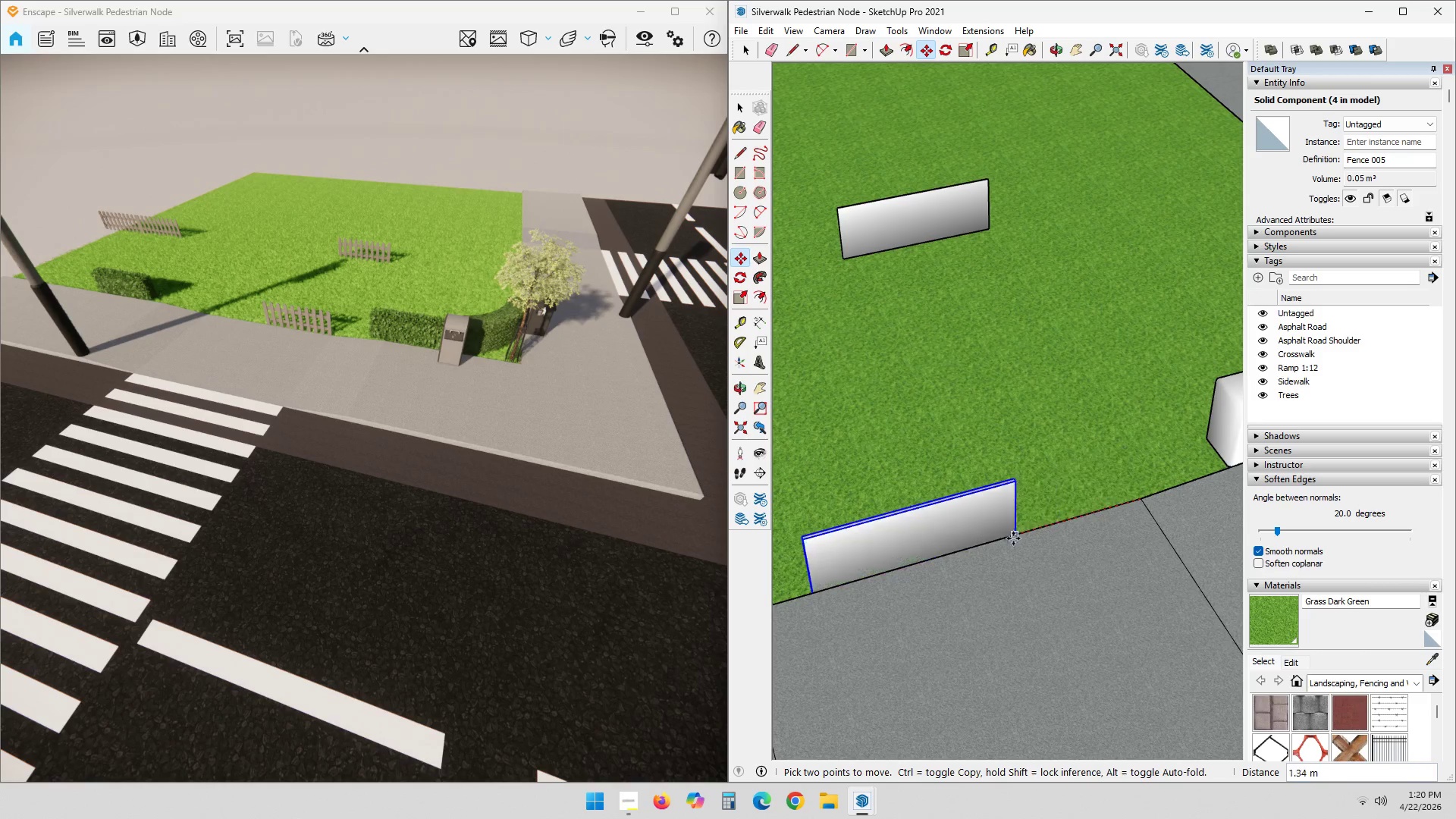 
key(Control+ControlLeft)
 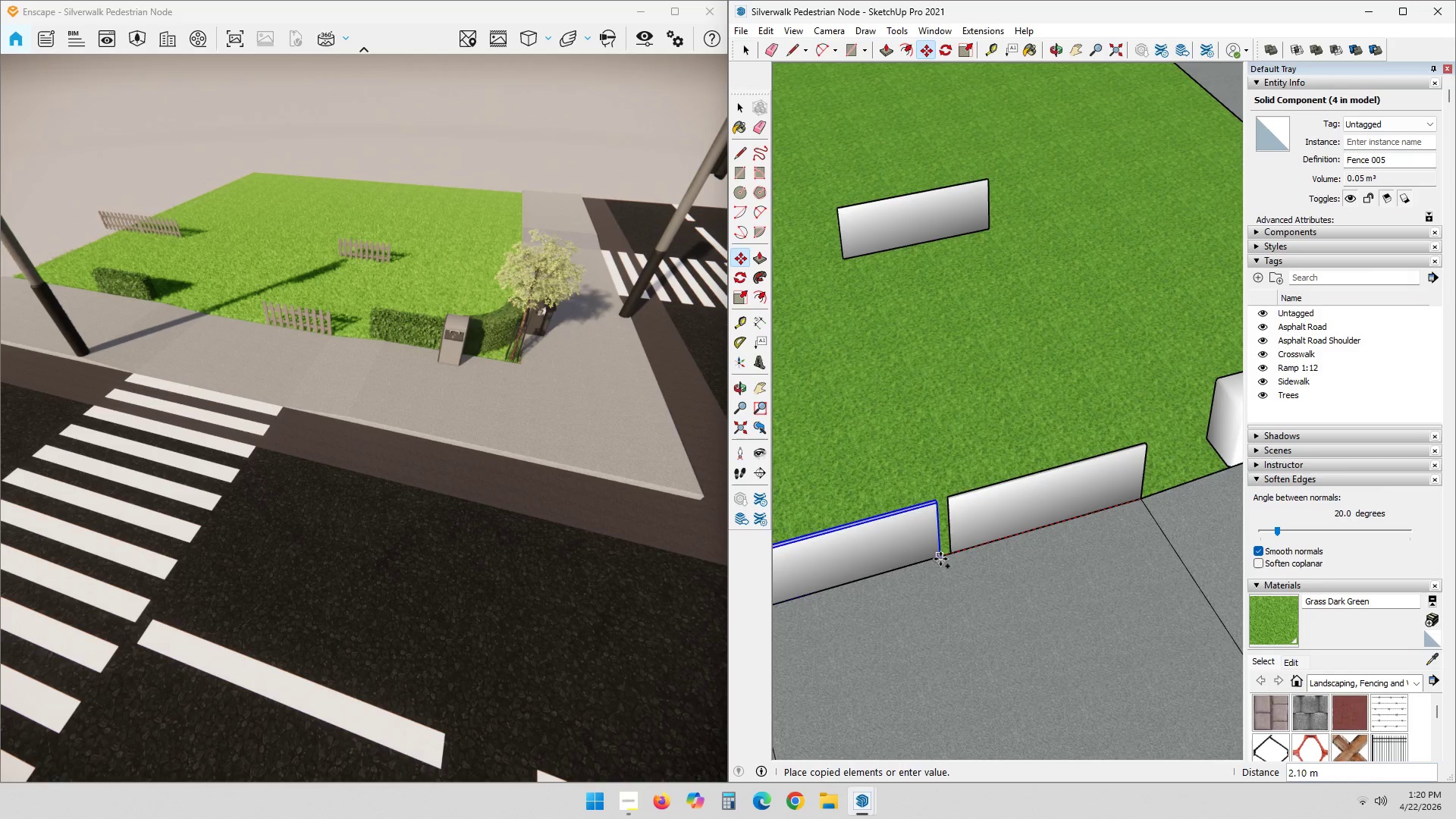 
left_click([946, 557])
 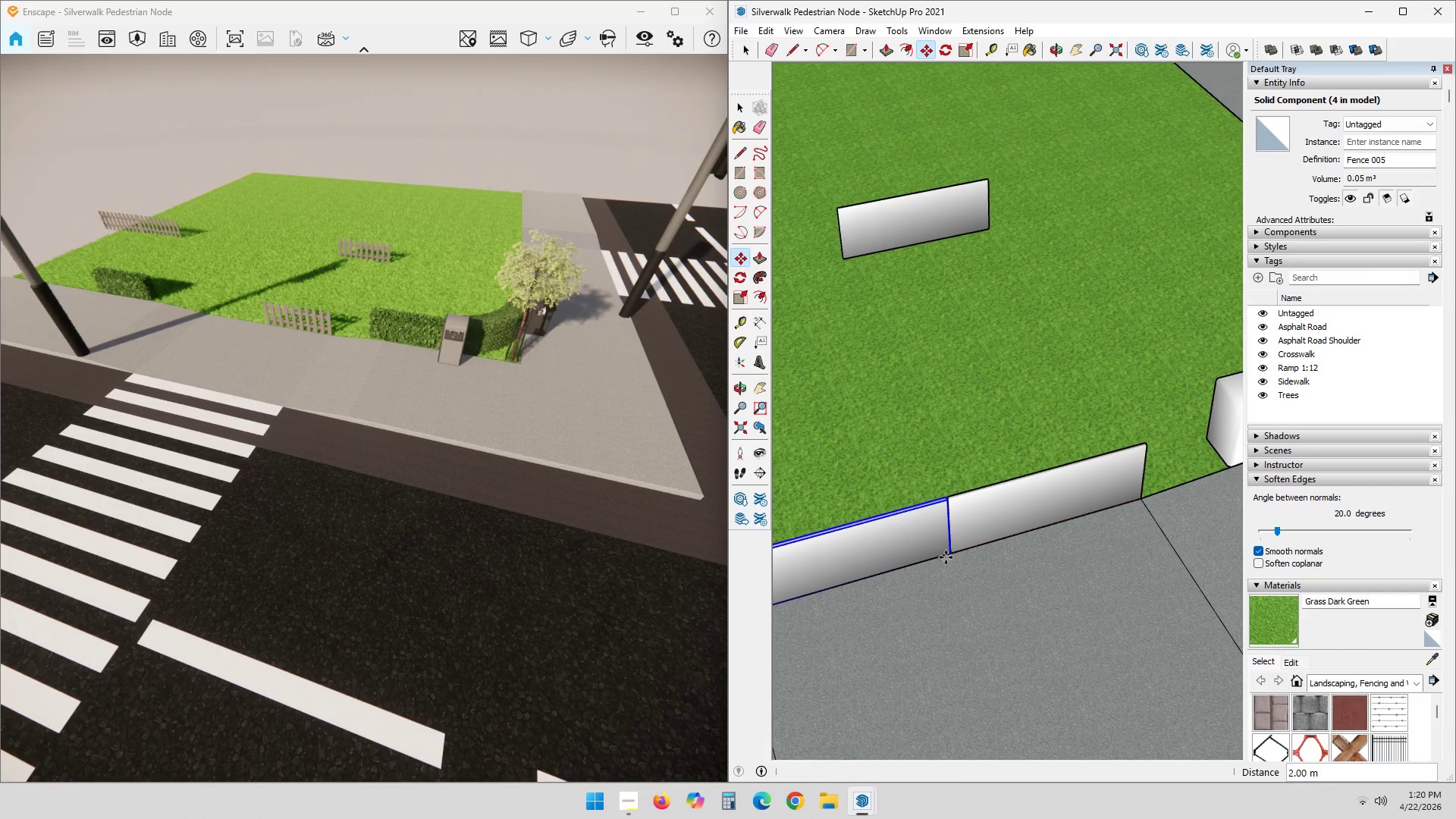 
scroll: coordinate [980, 622], scroll_direction: down, amount: 3.0
 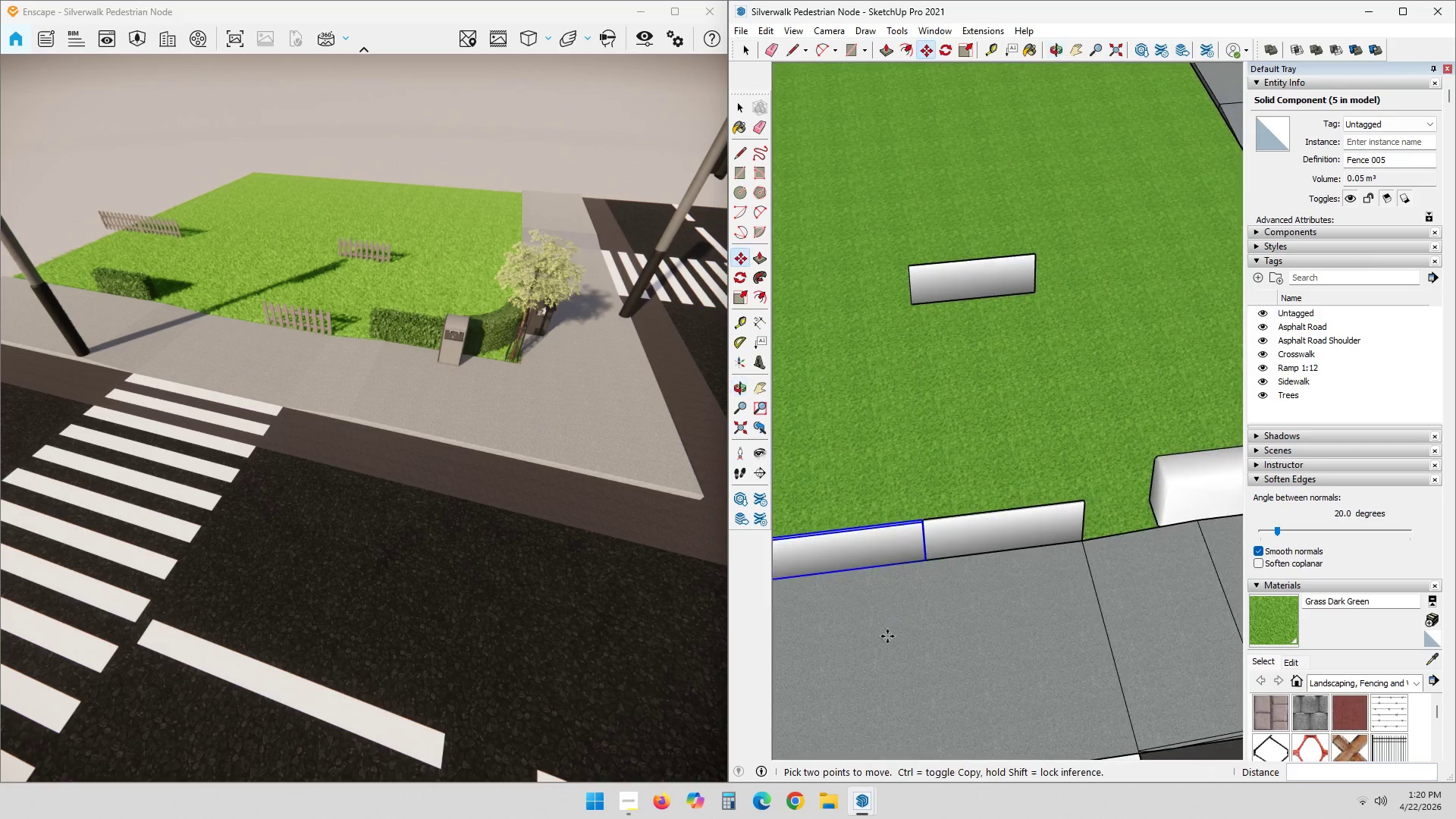 
hold_key(key=ShiftLeft, duration=0.34)
 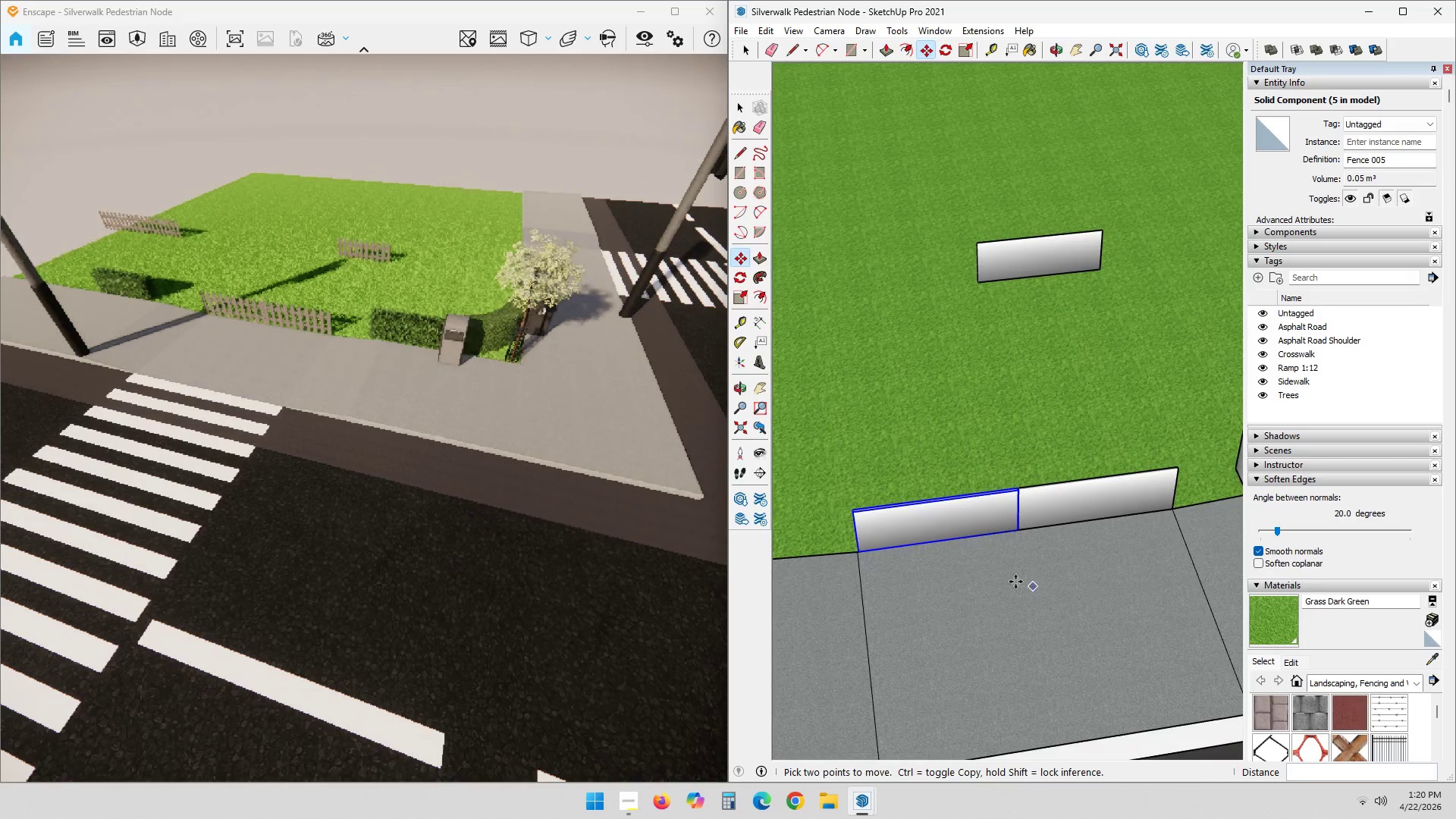 
scroll: coordinate [891, 554], scroll_direction: up, amount: 5.0
 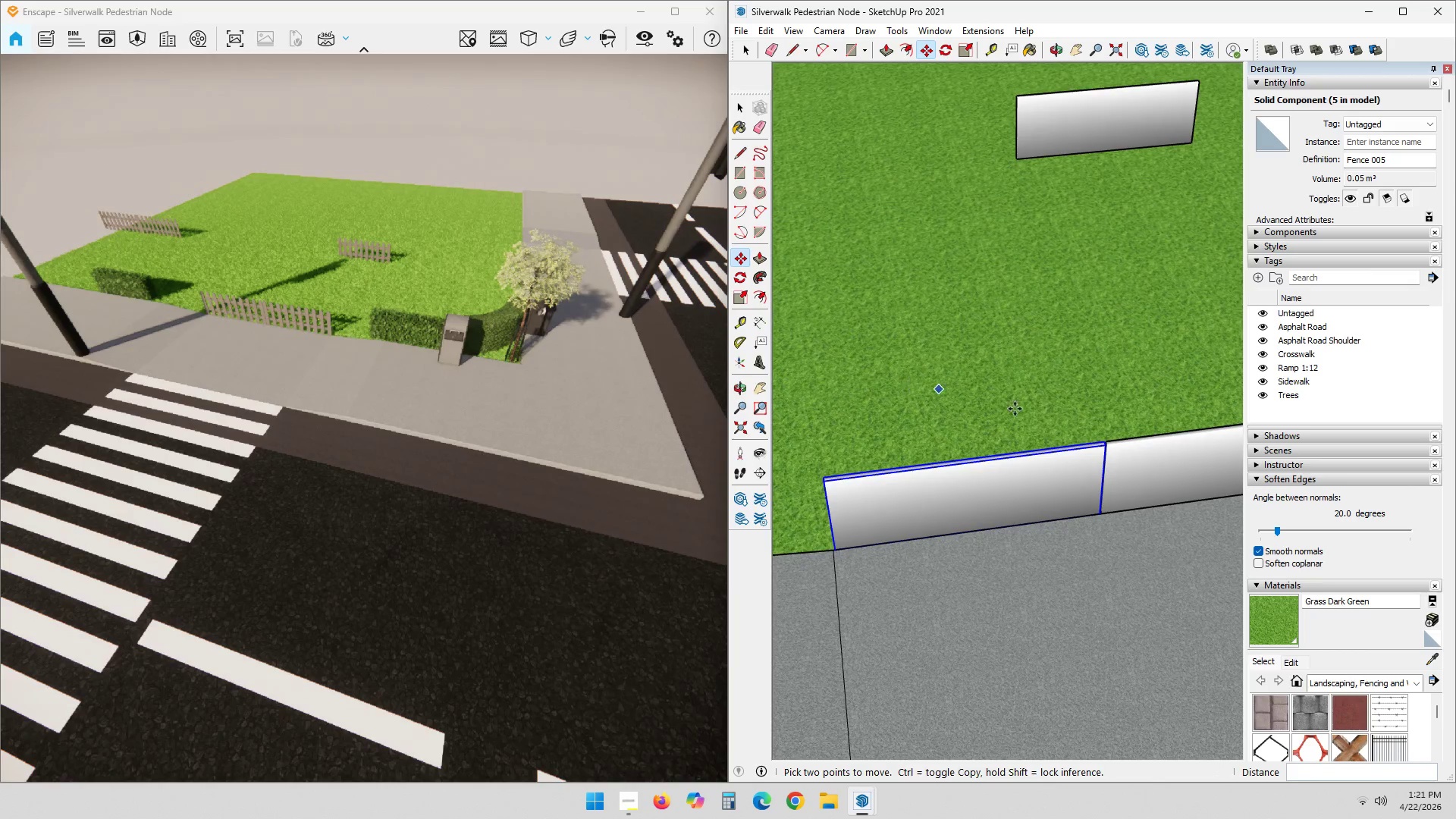 
scroll: coordinate [1035, 475], scroll_direction: down, amount: 11.0
 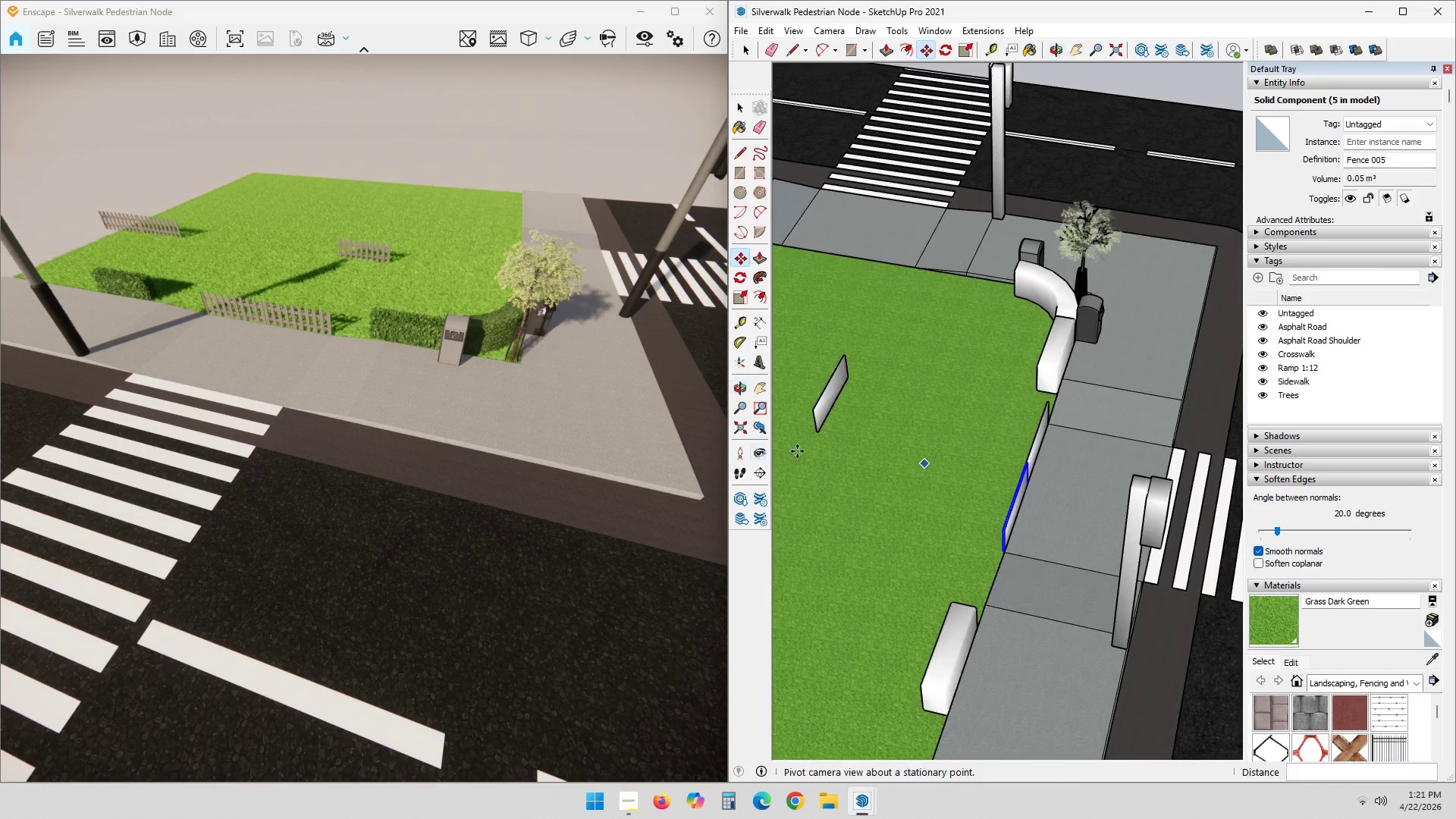 
wait(5.56)
 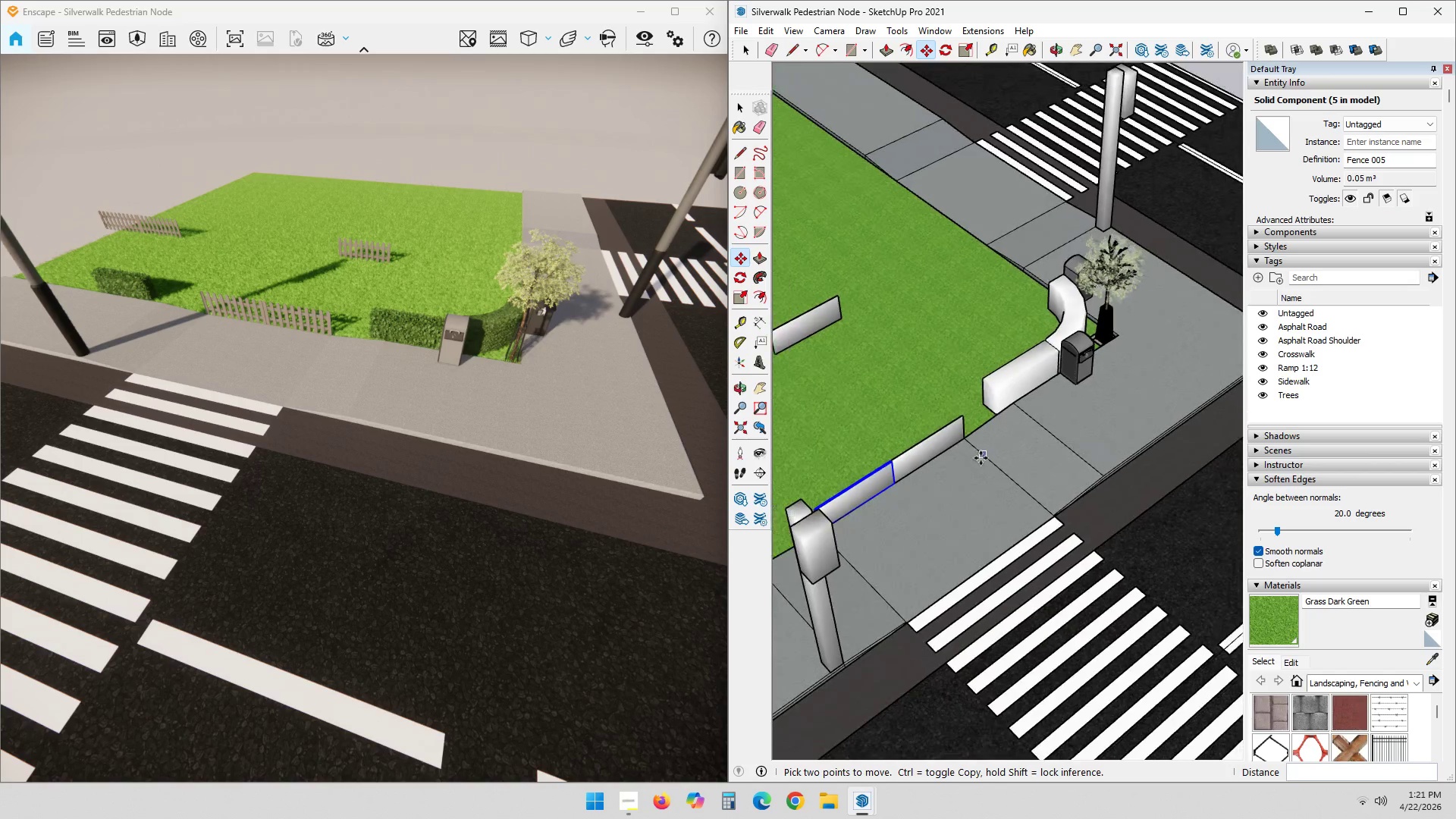 
key(Shift+ShiftLeft)
 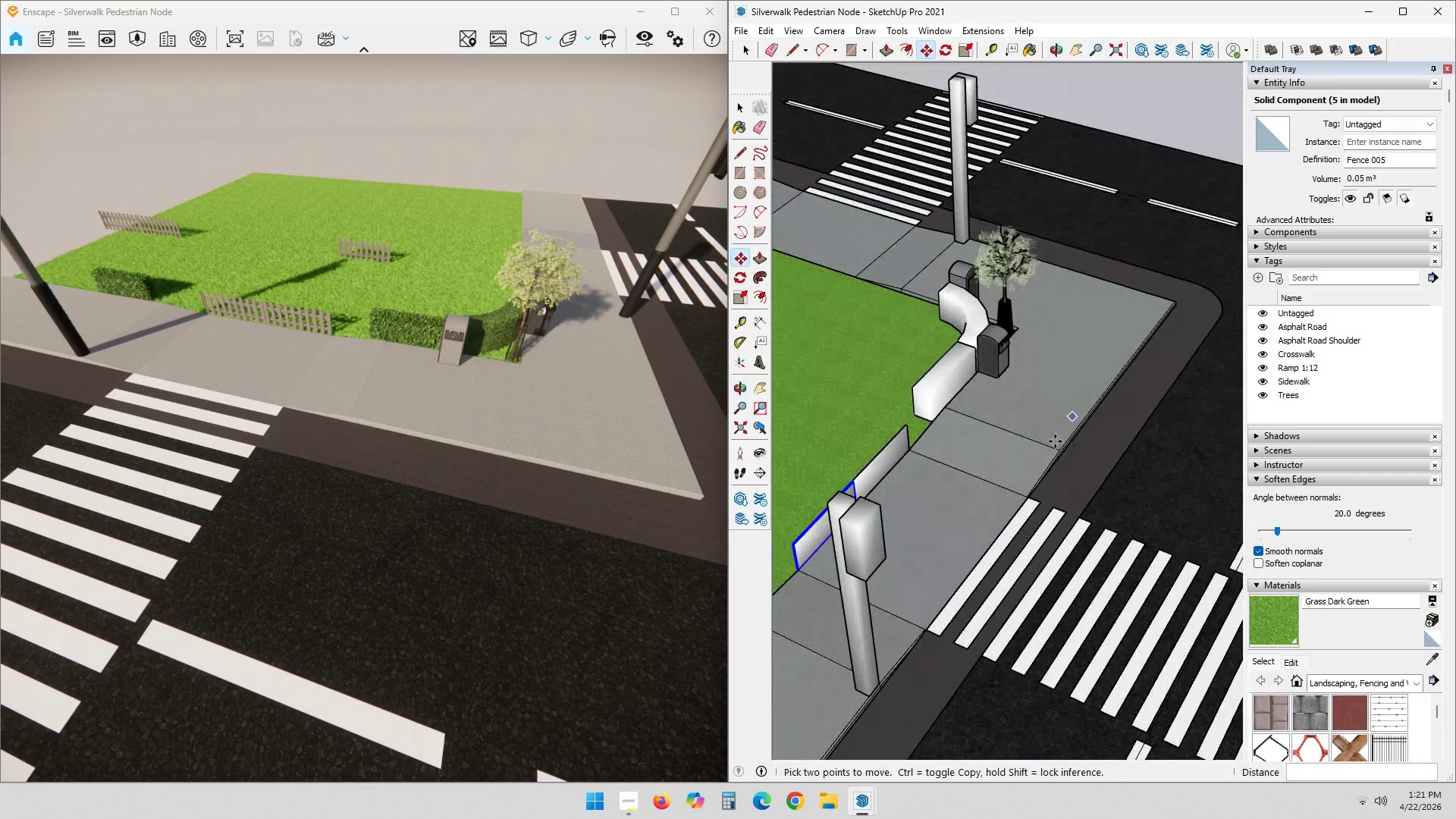 
scroll: coordinate [981, 458], scroll_direction: none, amount: 0.0
 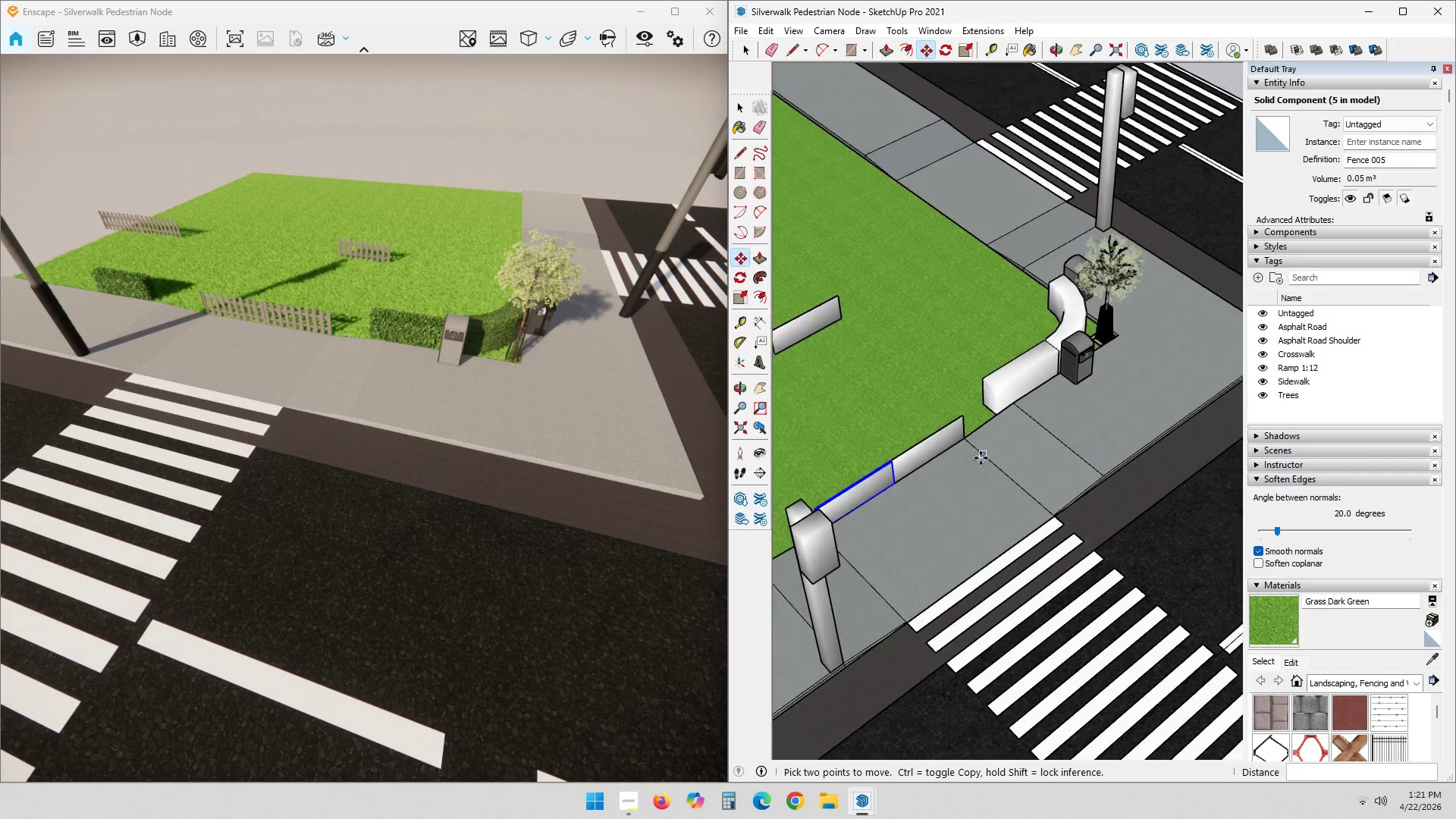 
hold_key(key=ShiftLeft, duration=0.31)
 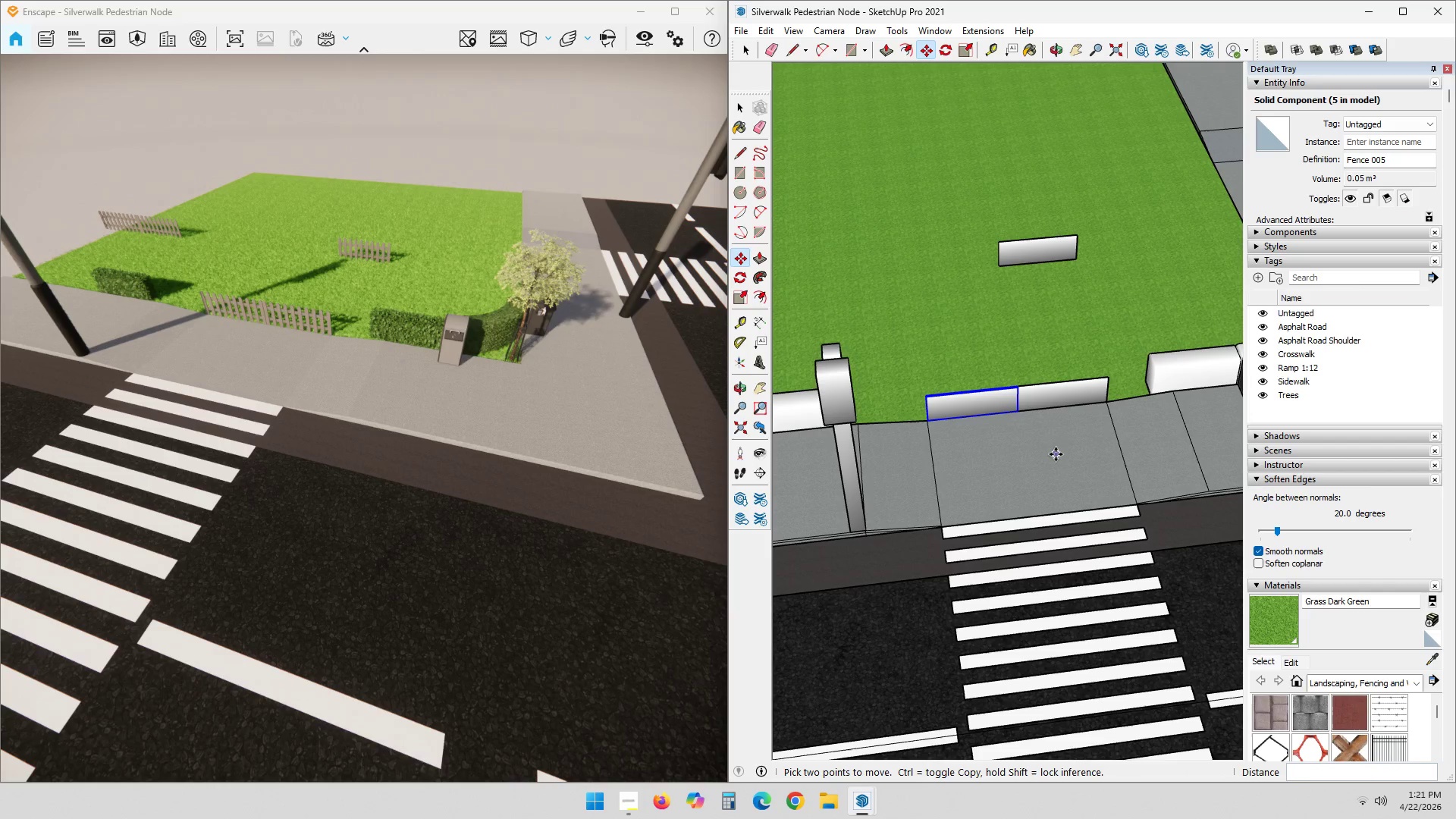 
wait(5.47)
 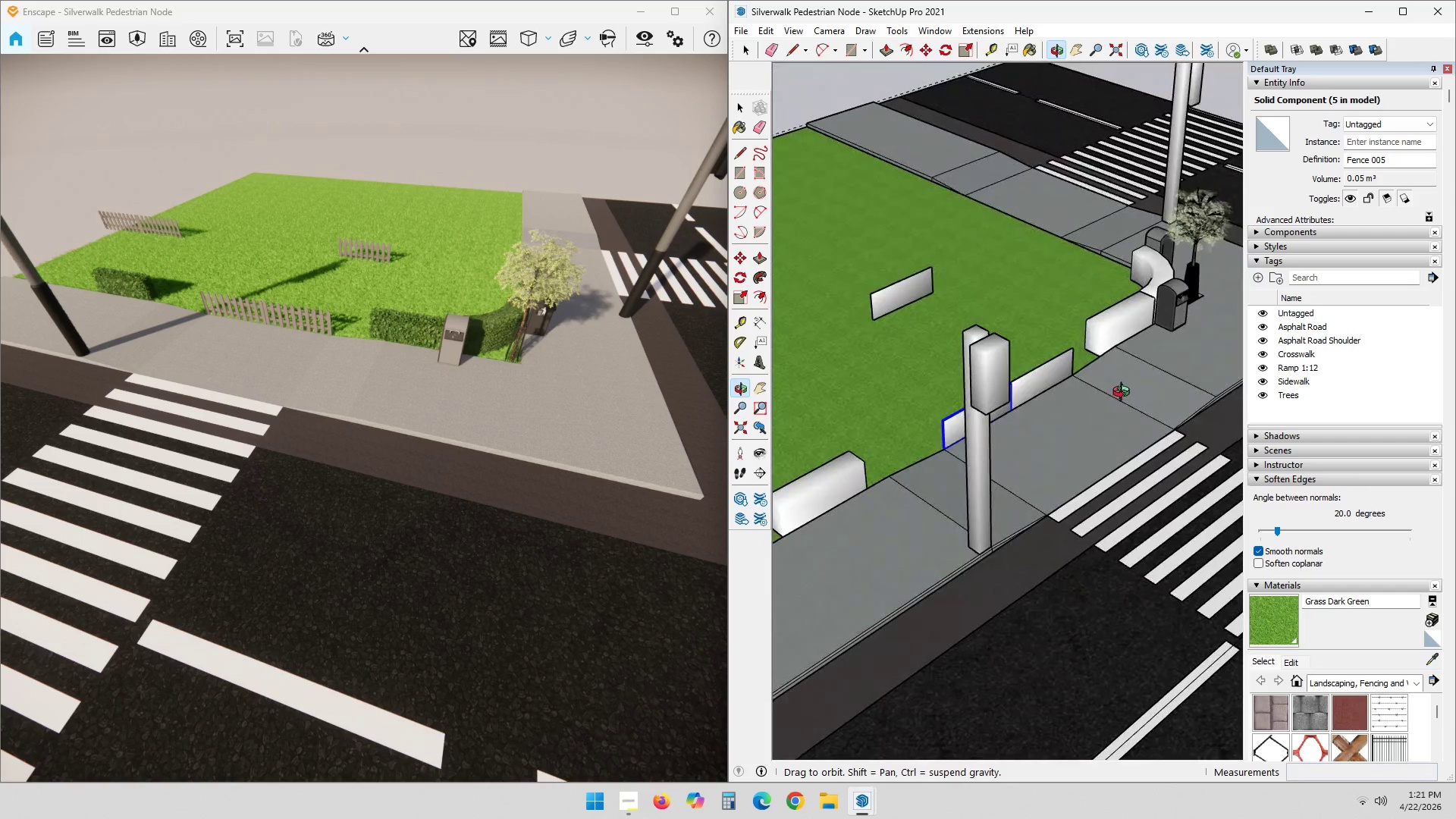 
scroll: coordinate [1038, 470], scroll_direction: down, amount: 1.0
 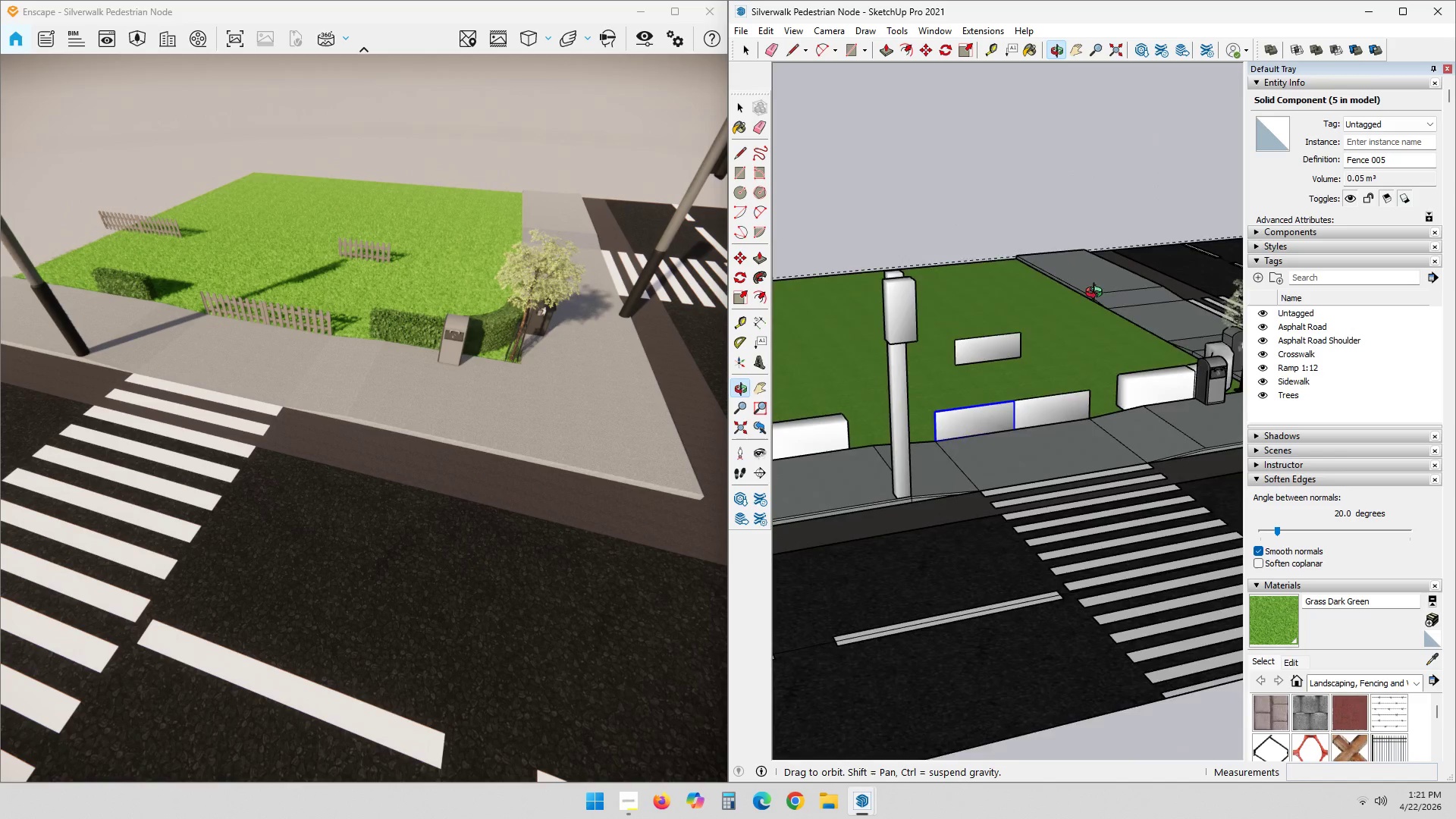 
left_click_drag(start_coordinate=[259, 338], to_coordinate=[526, 422])
 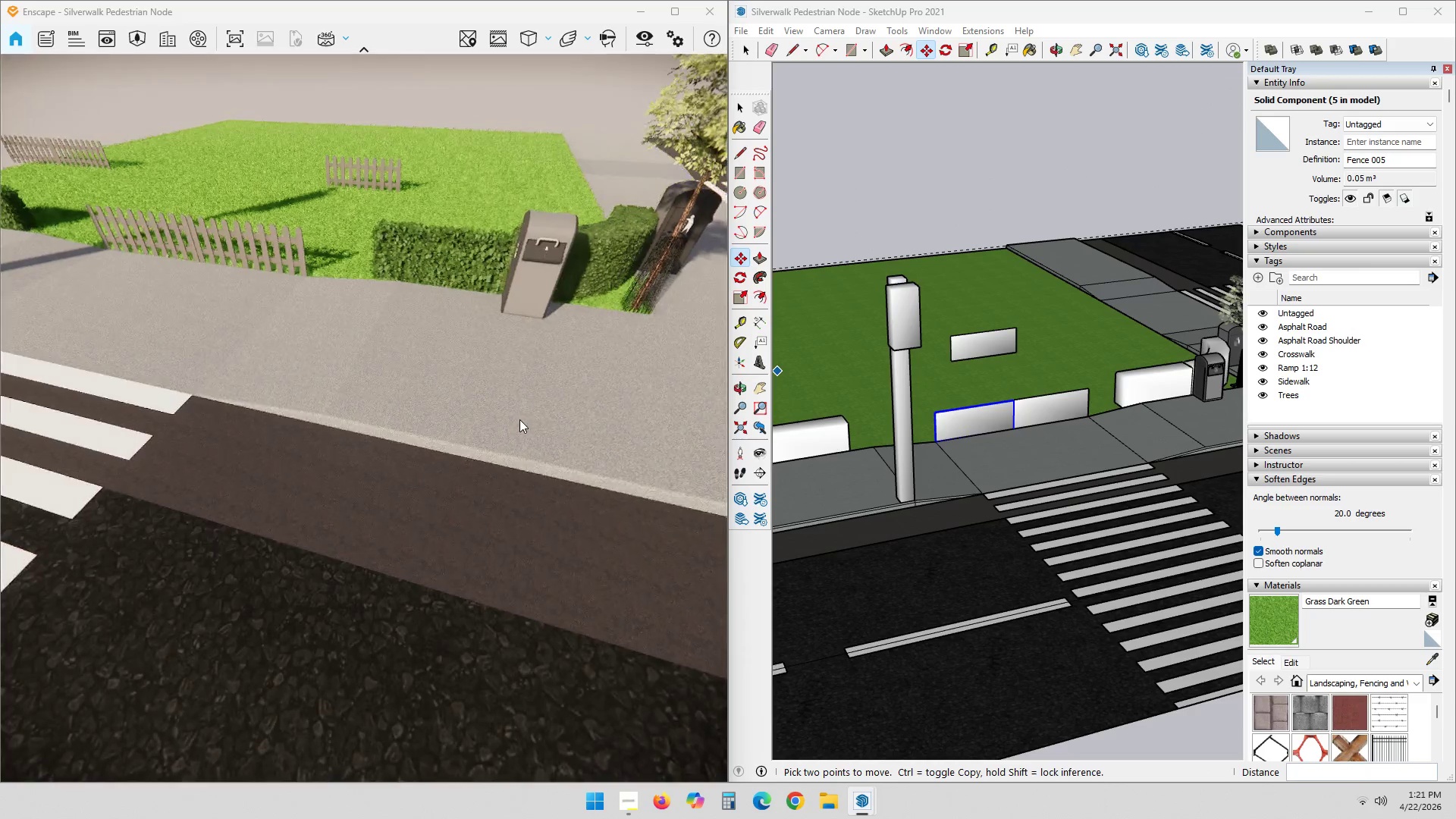 
scroll: coordinate [289, 354], scroll_direction: up, amount: 7.0
 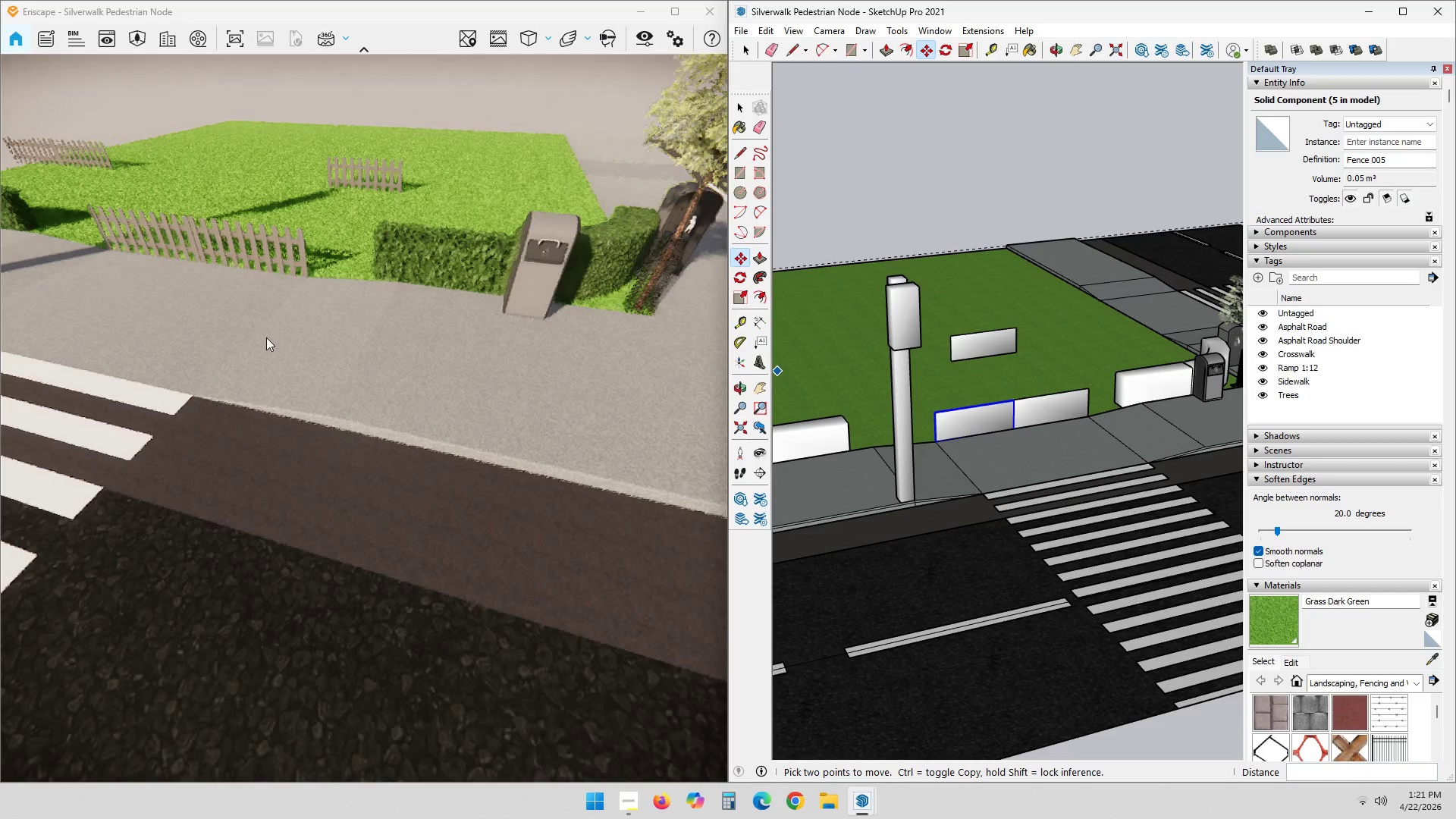 
hold_key(key=ShiftLeft, duration=1.84)
 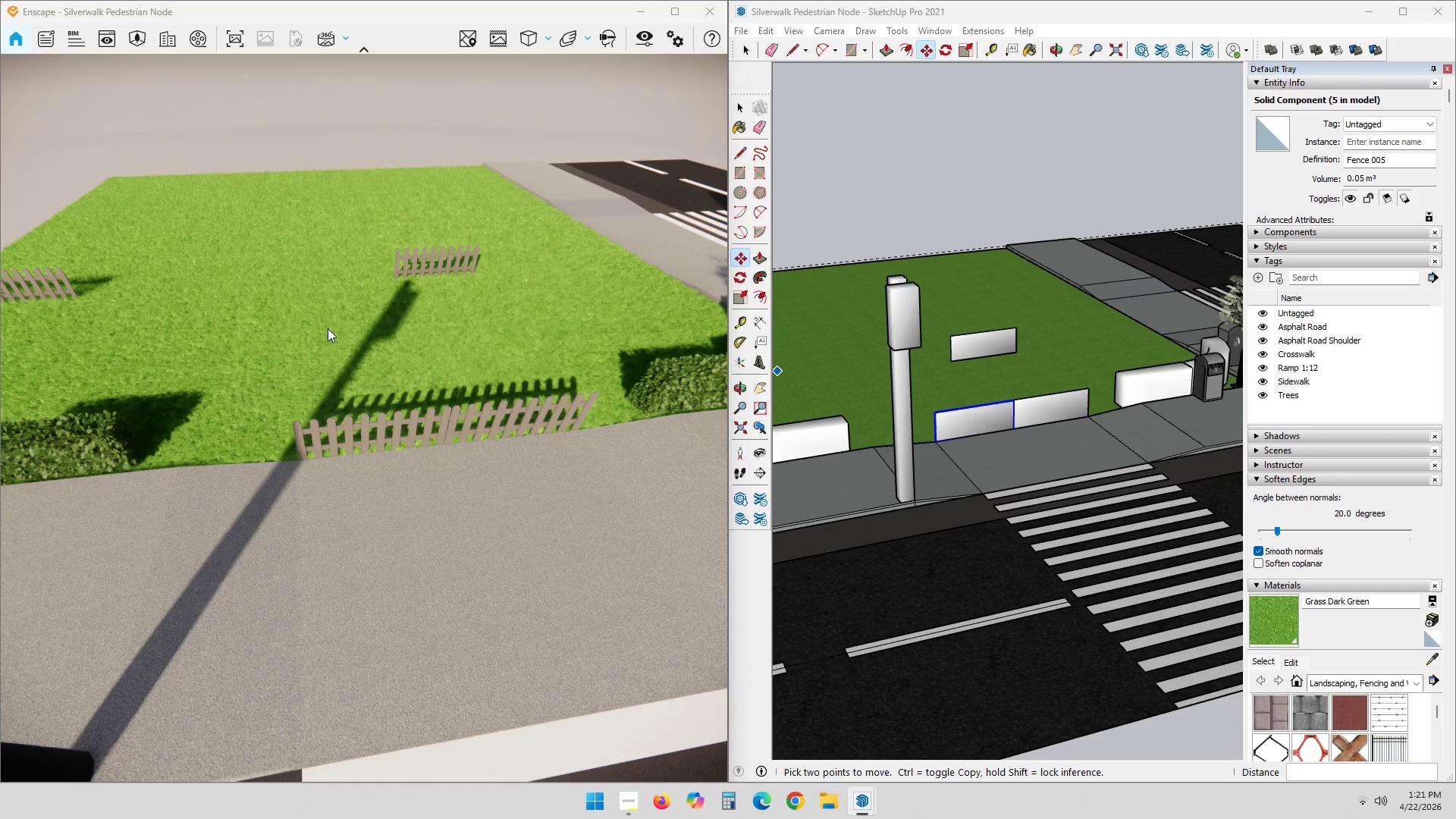 
wait(7.62)
 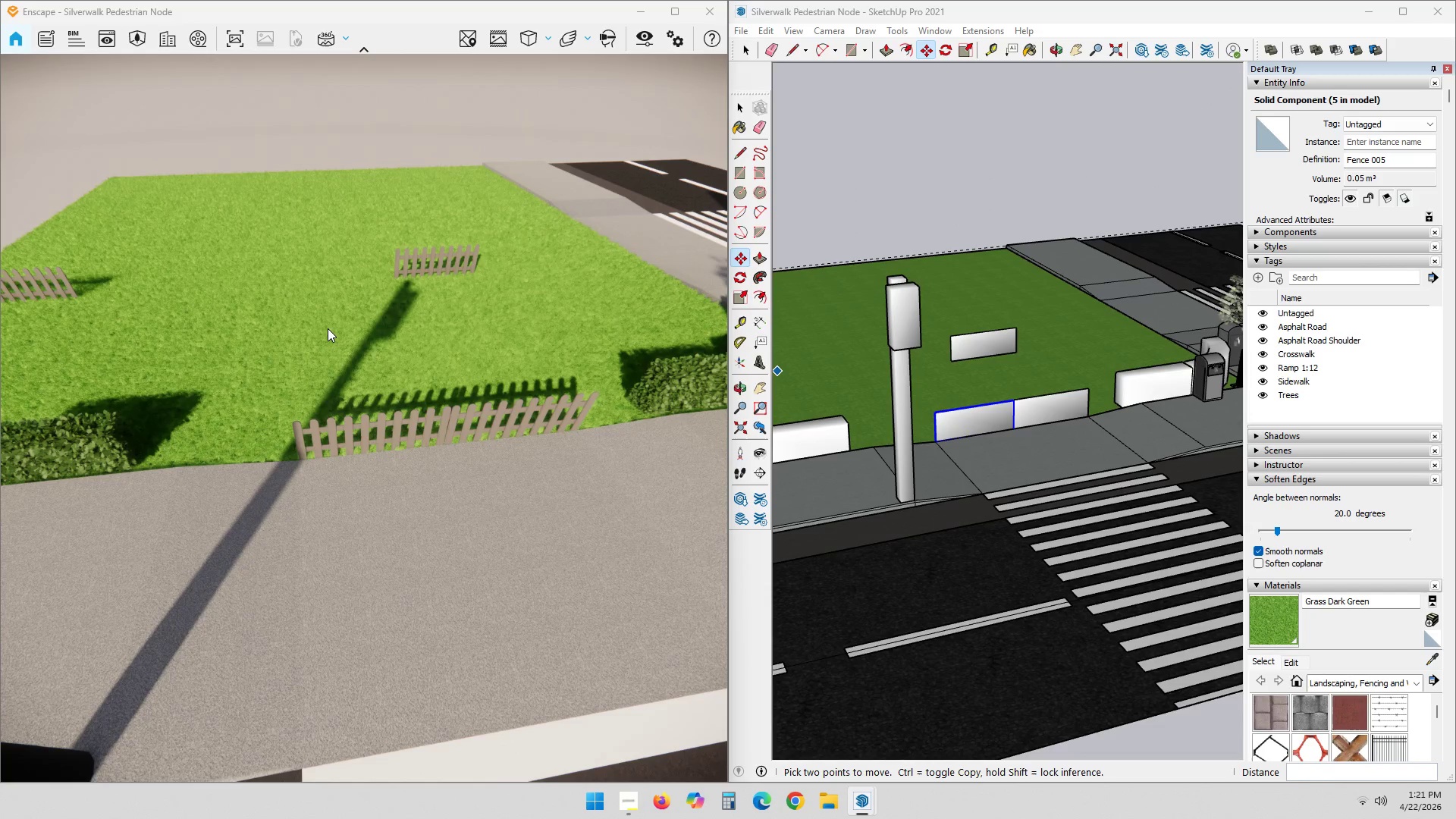 
scroll: coordinate [1092, 340], scroll_direction: up, amount: 22.0
 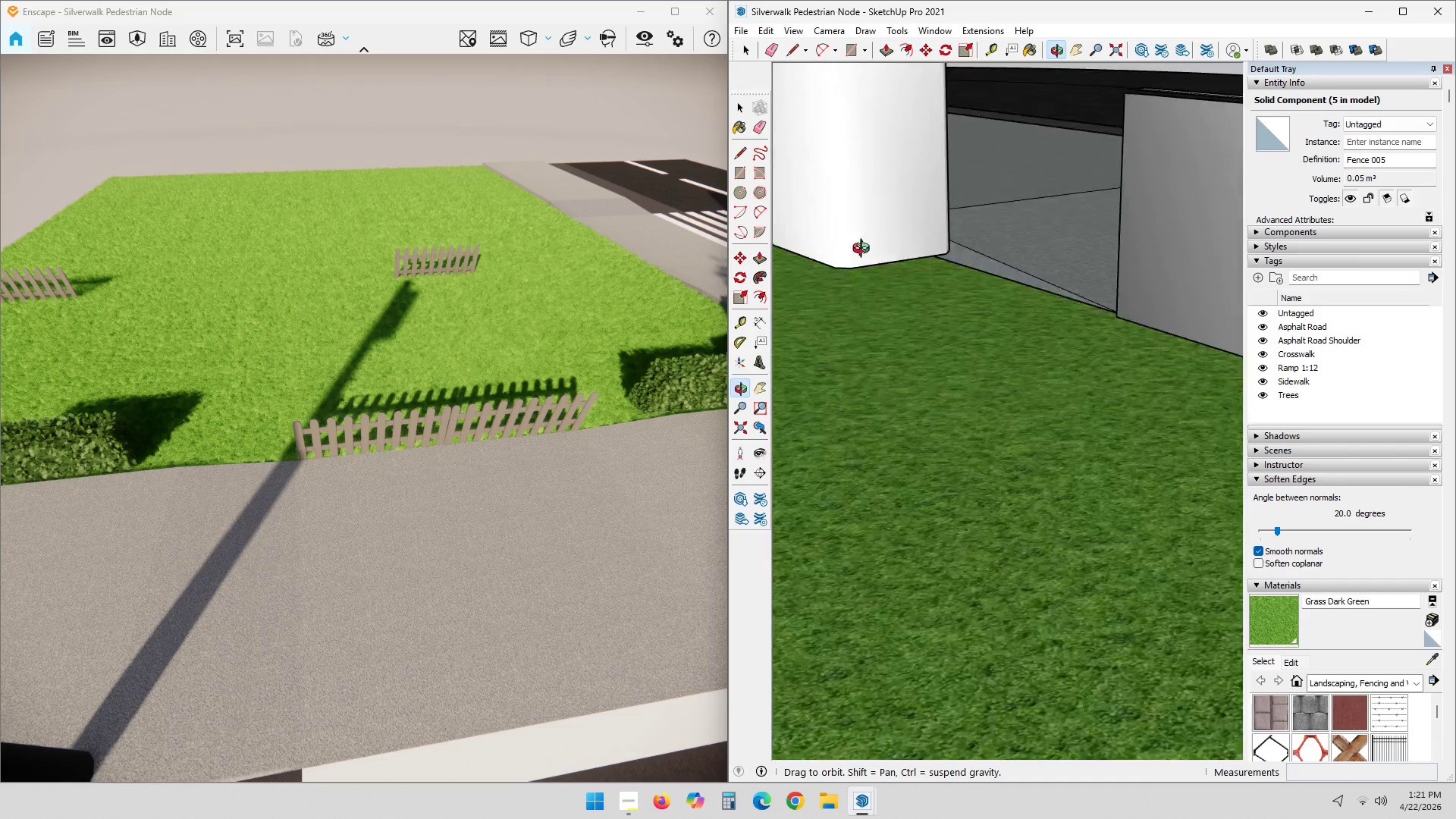 
hold_key(key=ShiftLeft, duration=0.42)
 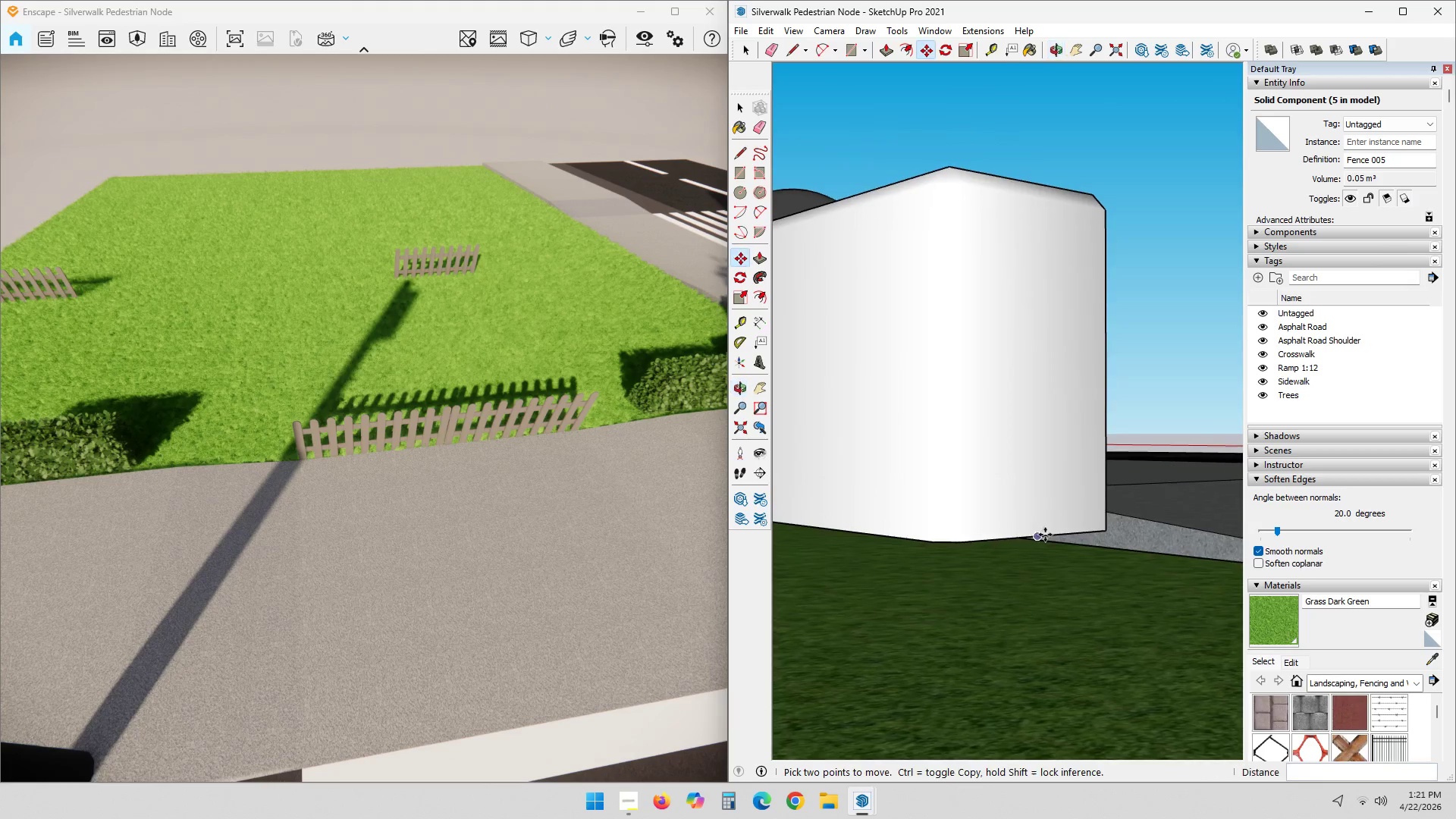 
scroll: coordinate [938, 351], scroll_direction: up, amount: 6.0
 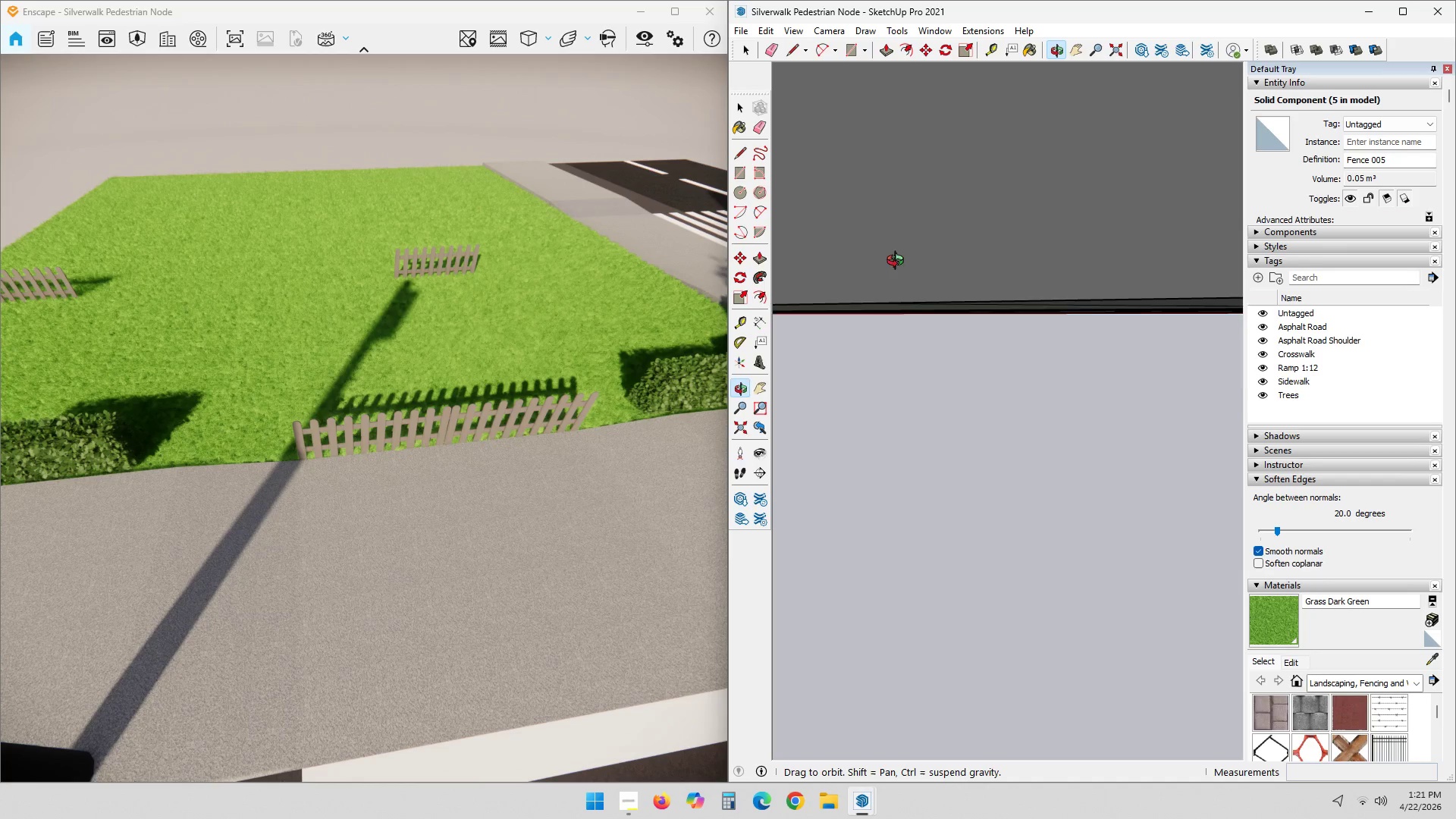 
scroll: coordinate [1025, 505], scroll_direction: down, amount: 2.0
 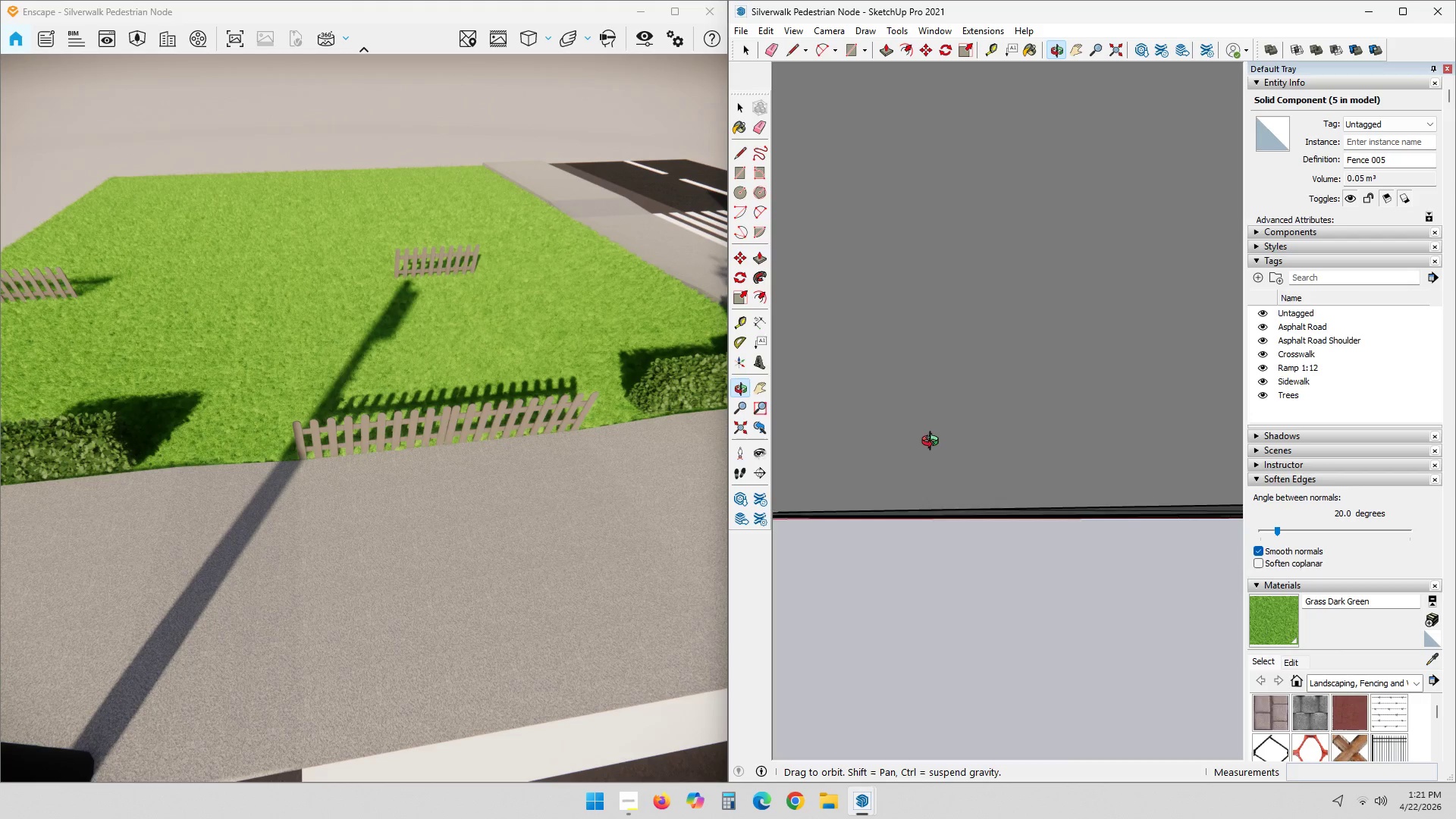 
hold_key(key=ShiftLeft, duration=0.8)
 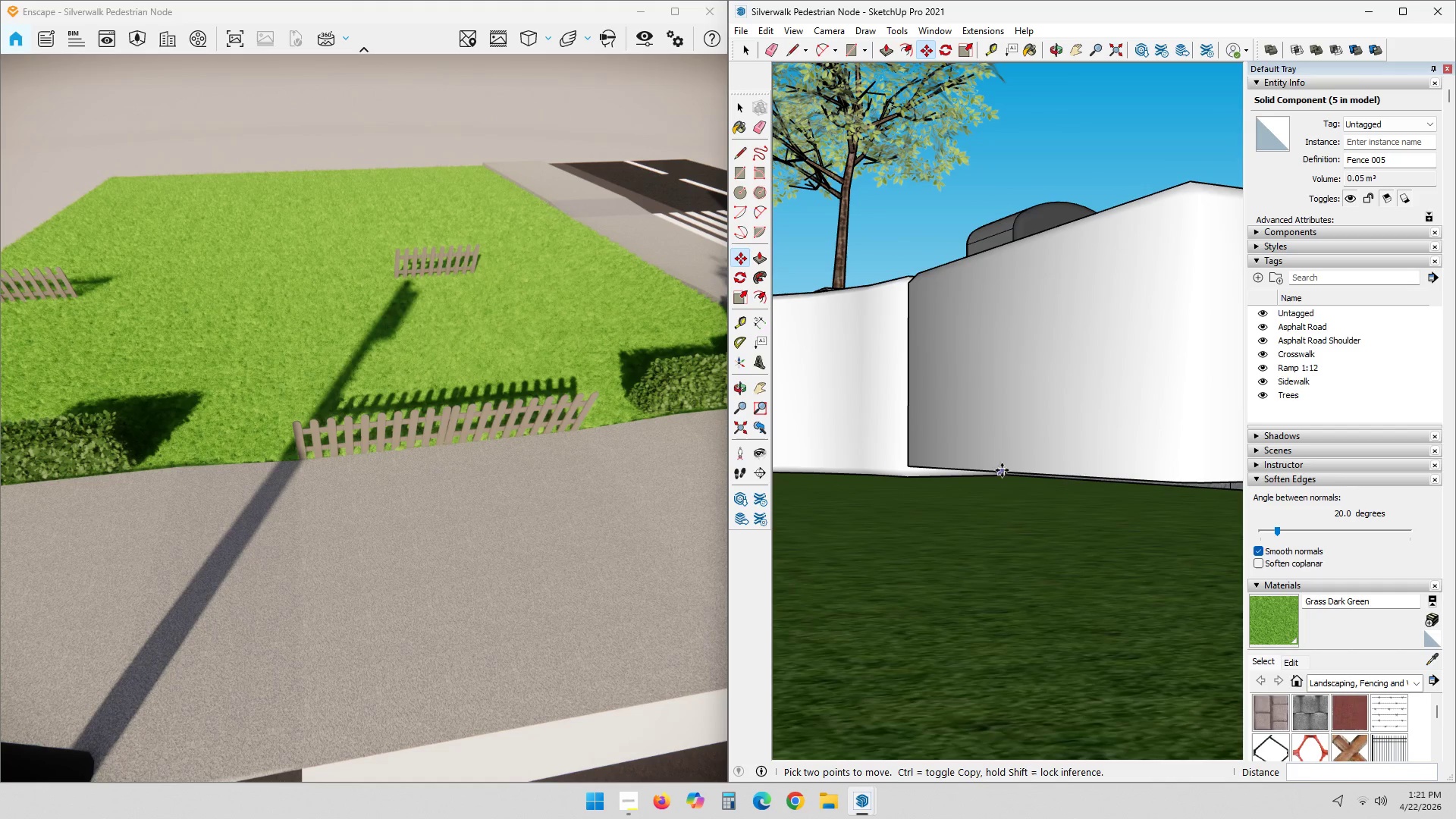 
key(Space)
 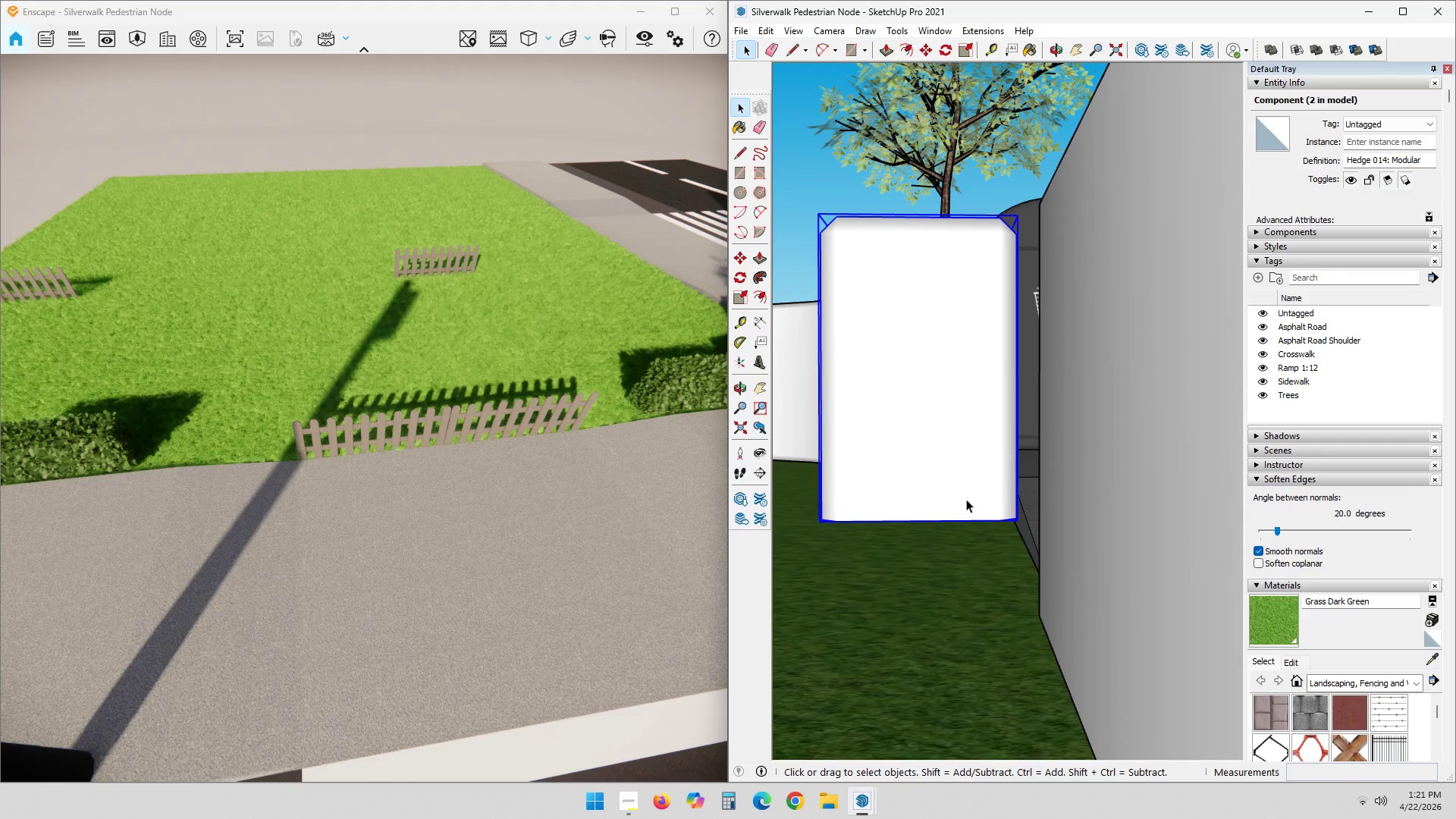 
key(M)
 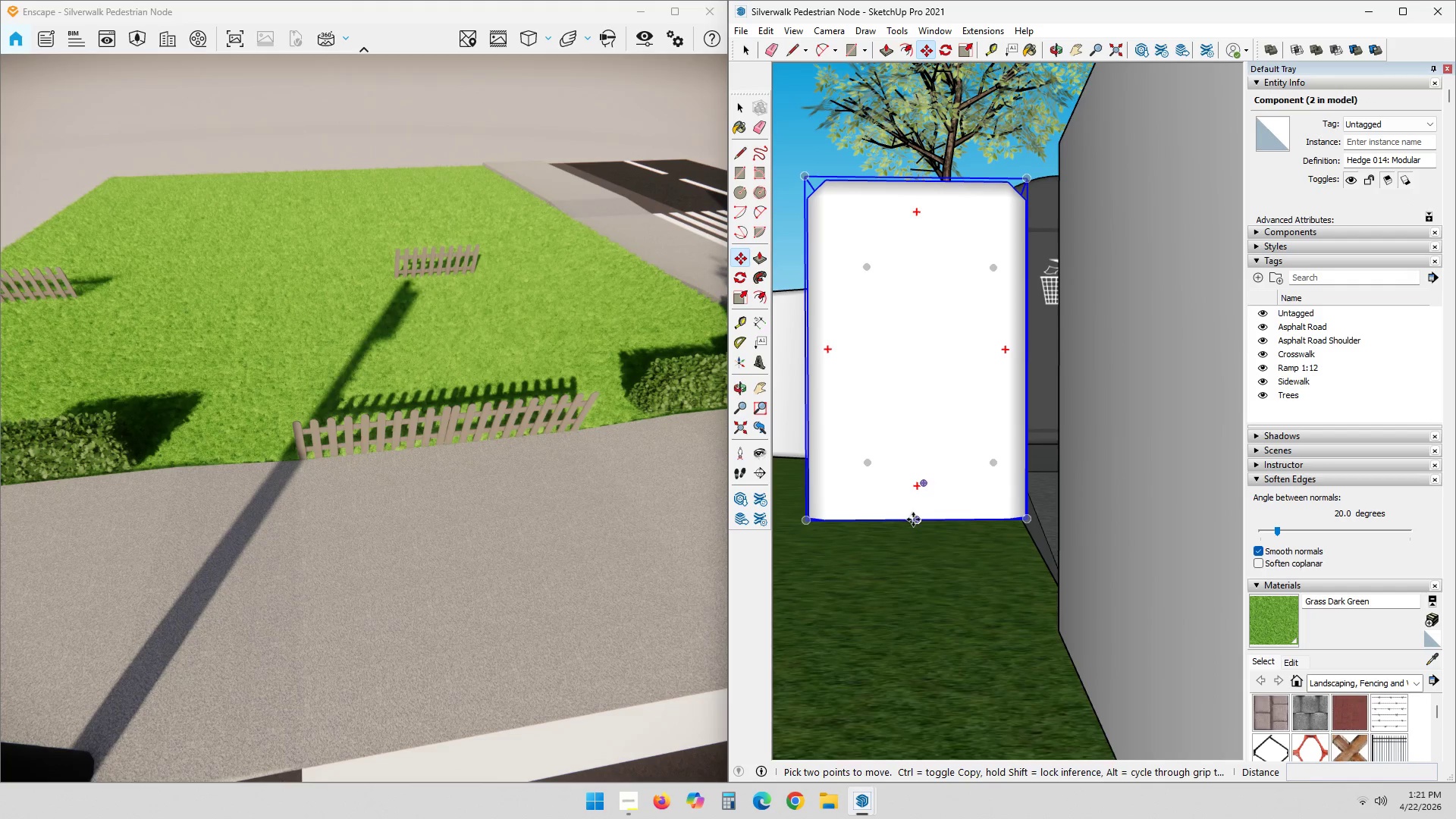 
scroll: coordinate [934, 532], scroll_direction: up, amount: 1.0
 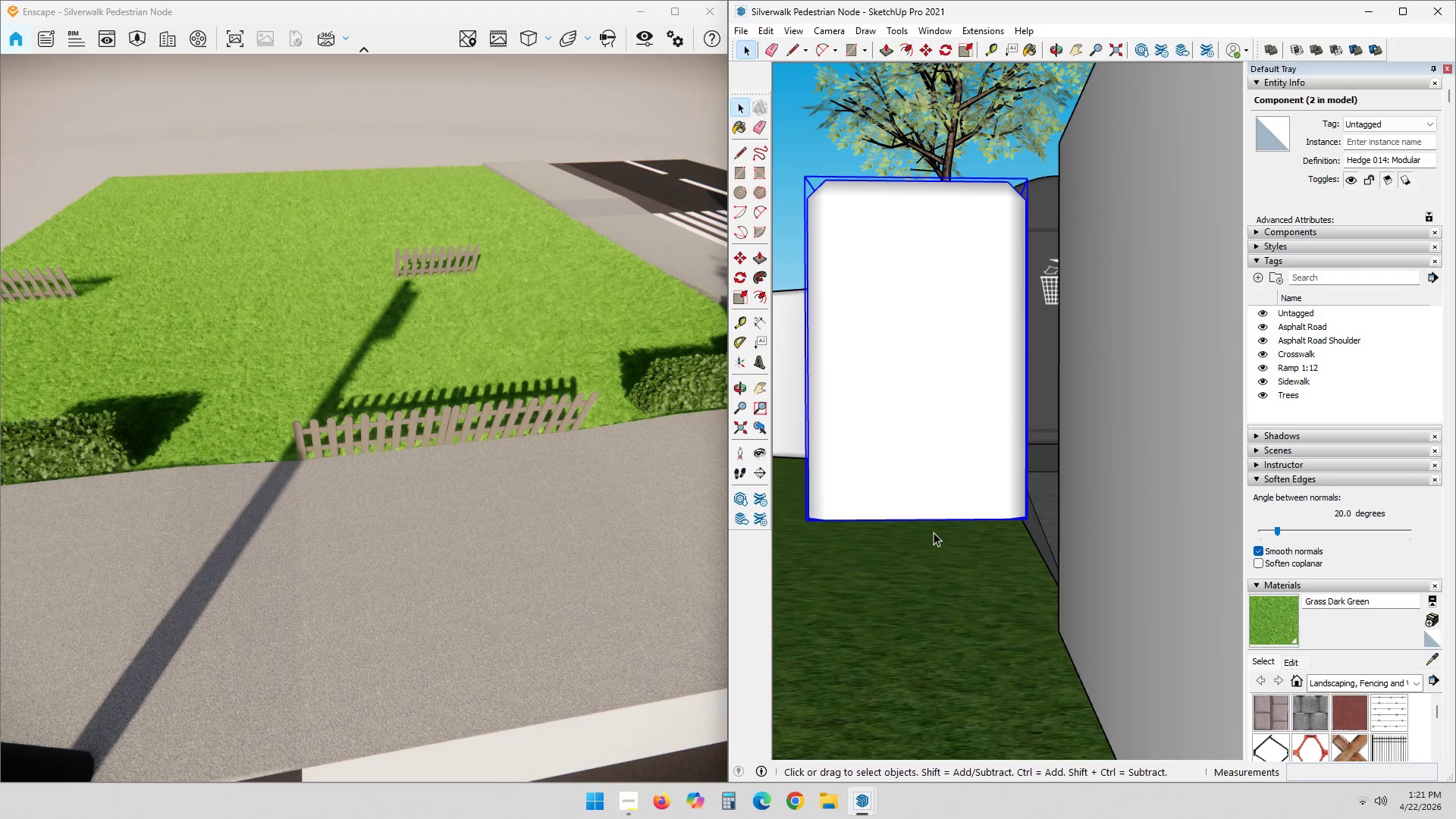 
left_click([920, 519])
 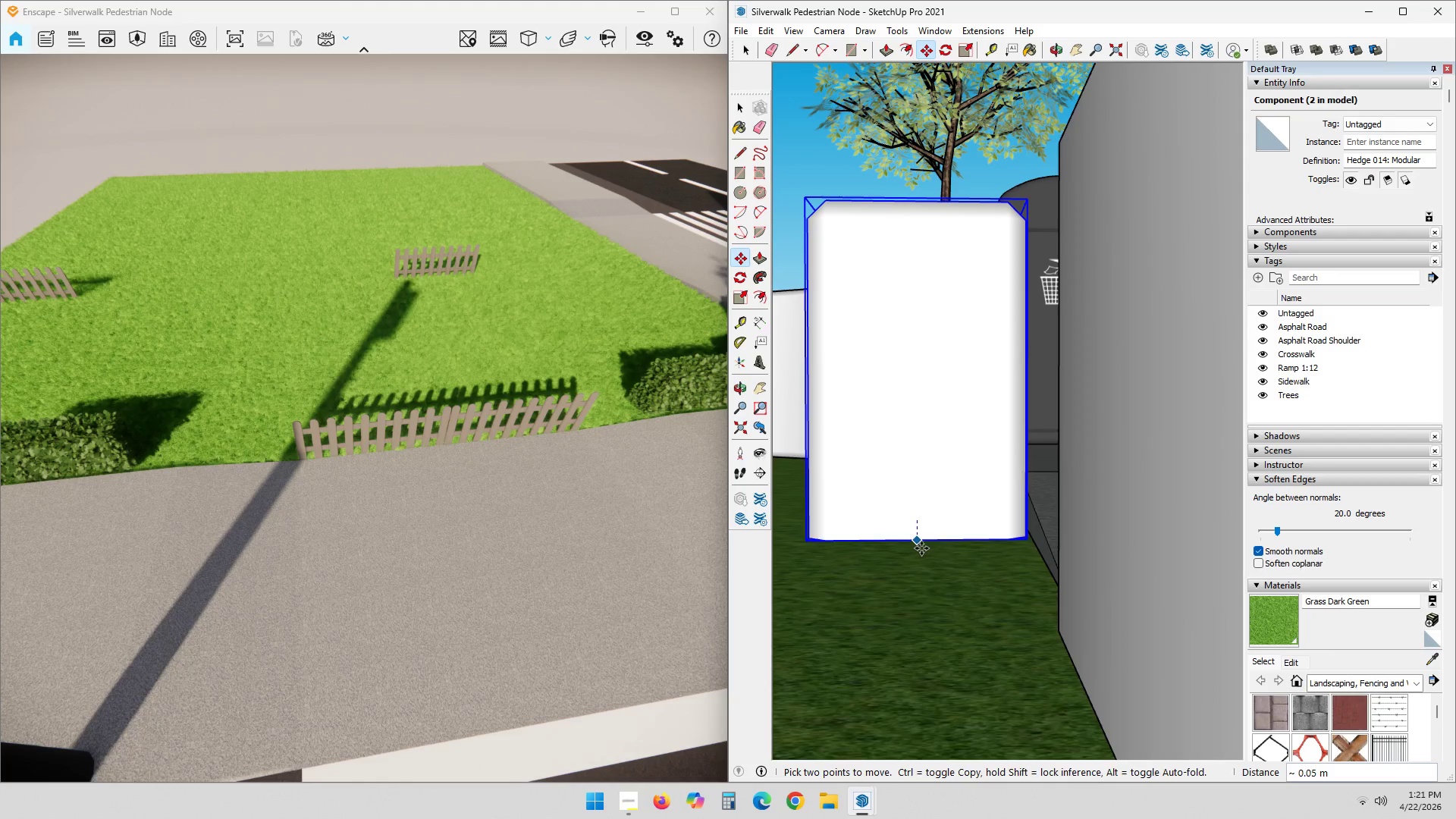 
left_click([920, 548])
 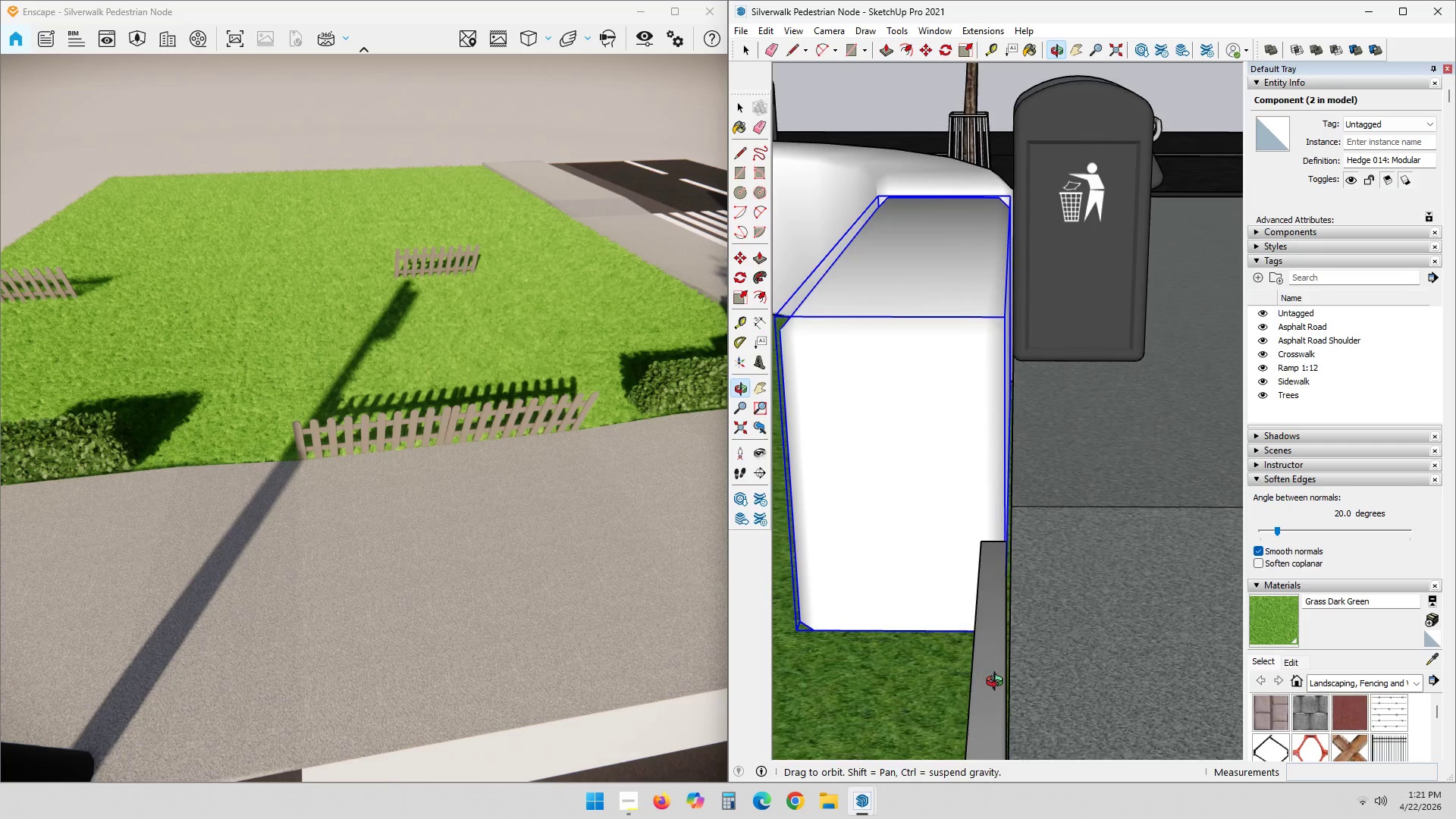 
scroll: coordinate [1069, 321], scroll_direction: up, amount: 6.0
 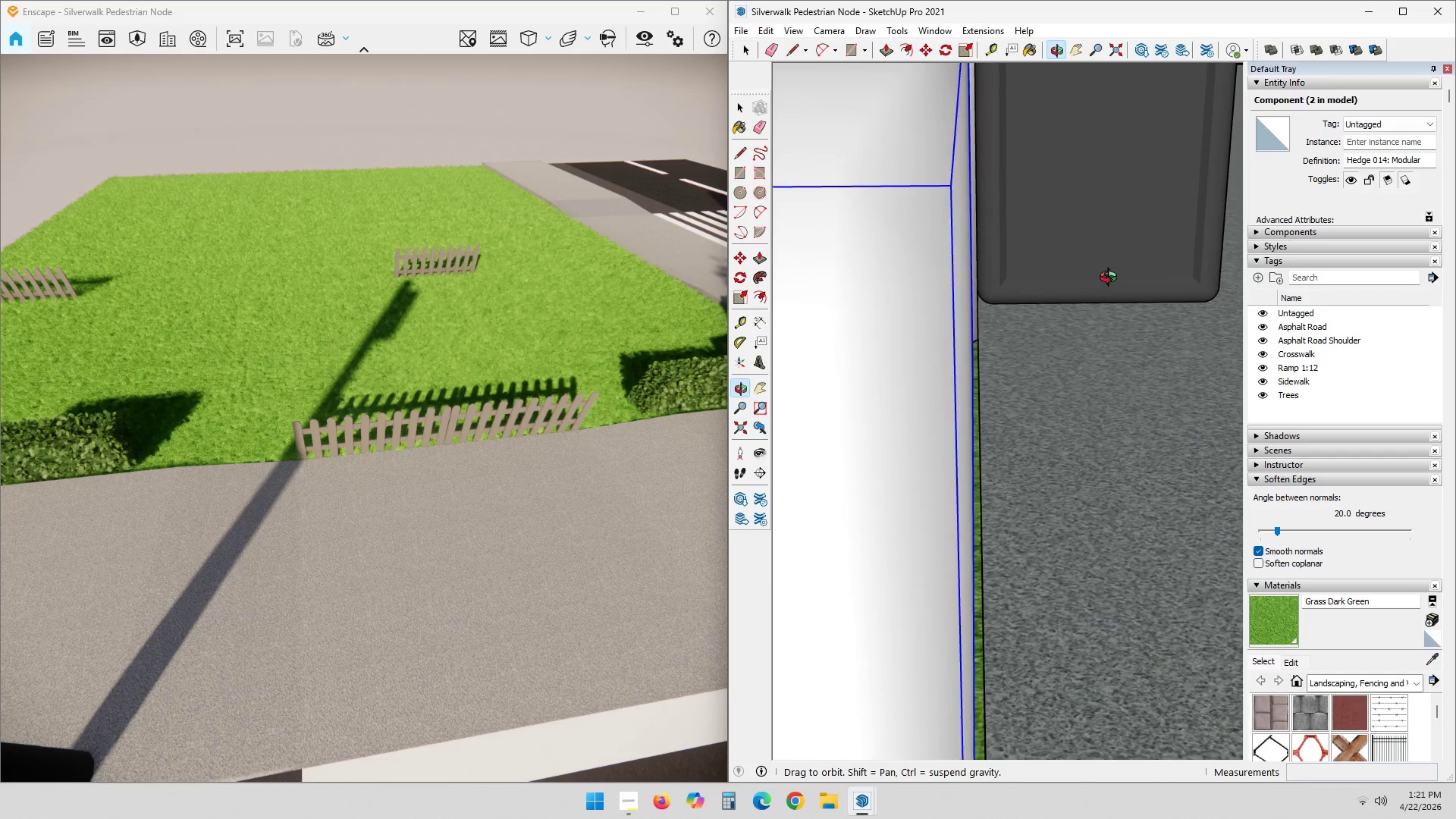 
hold_key(key=ShiftLeft, duration=0.89)
 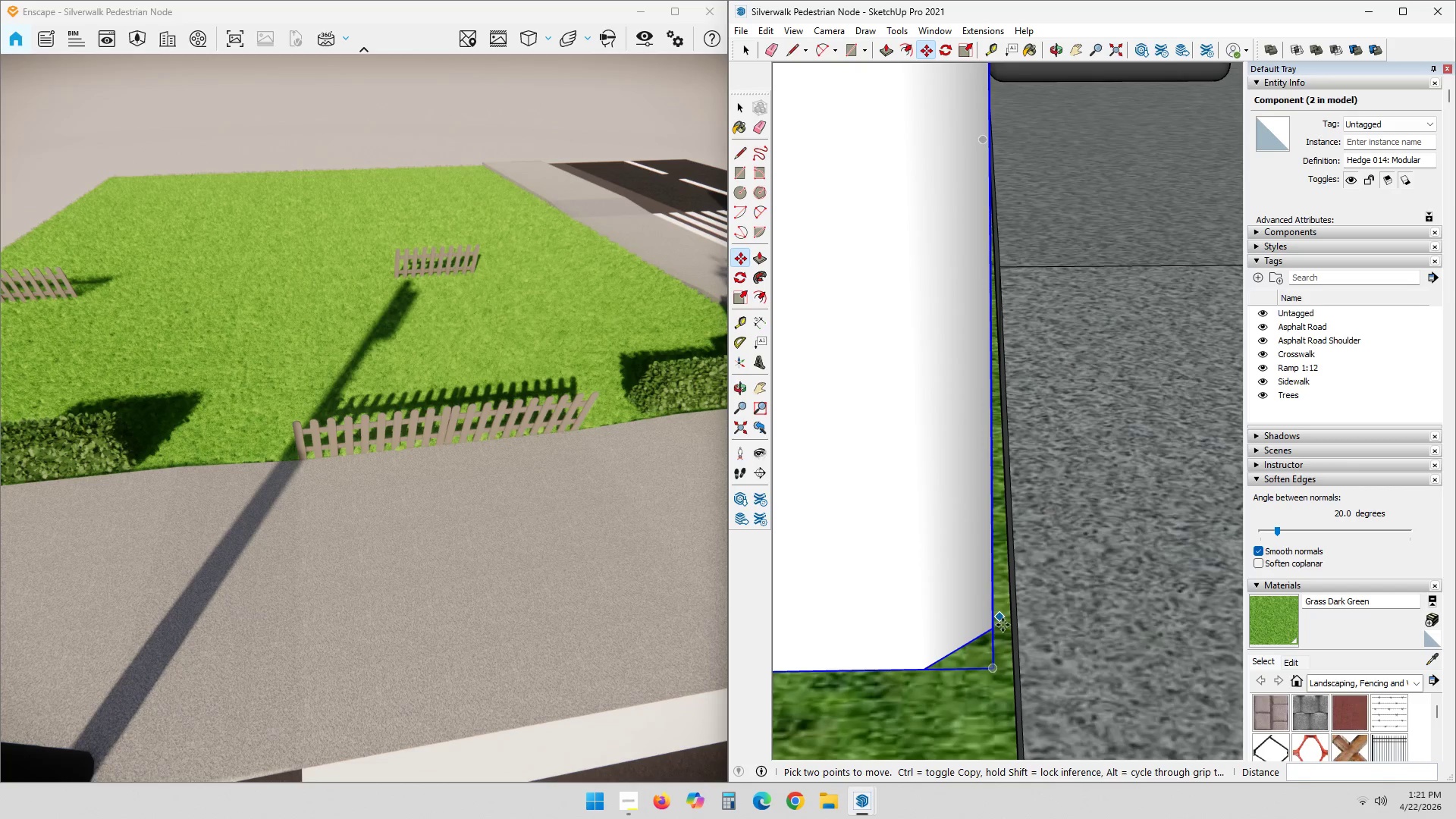 
key(M)
 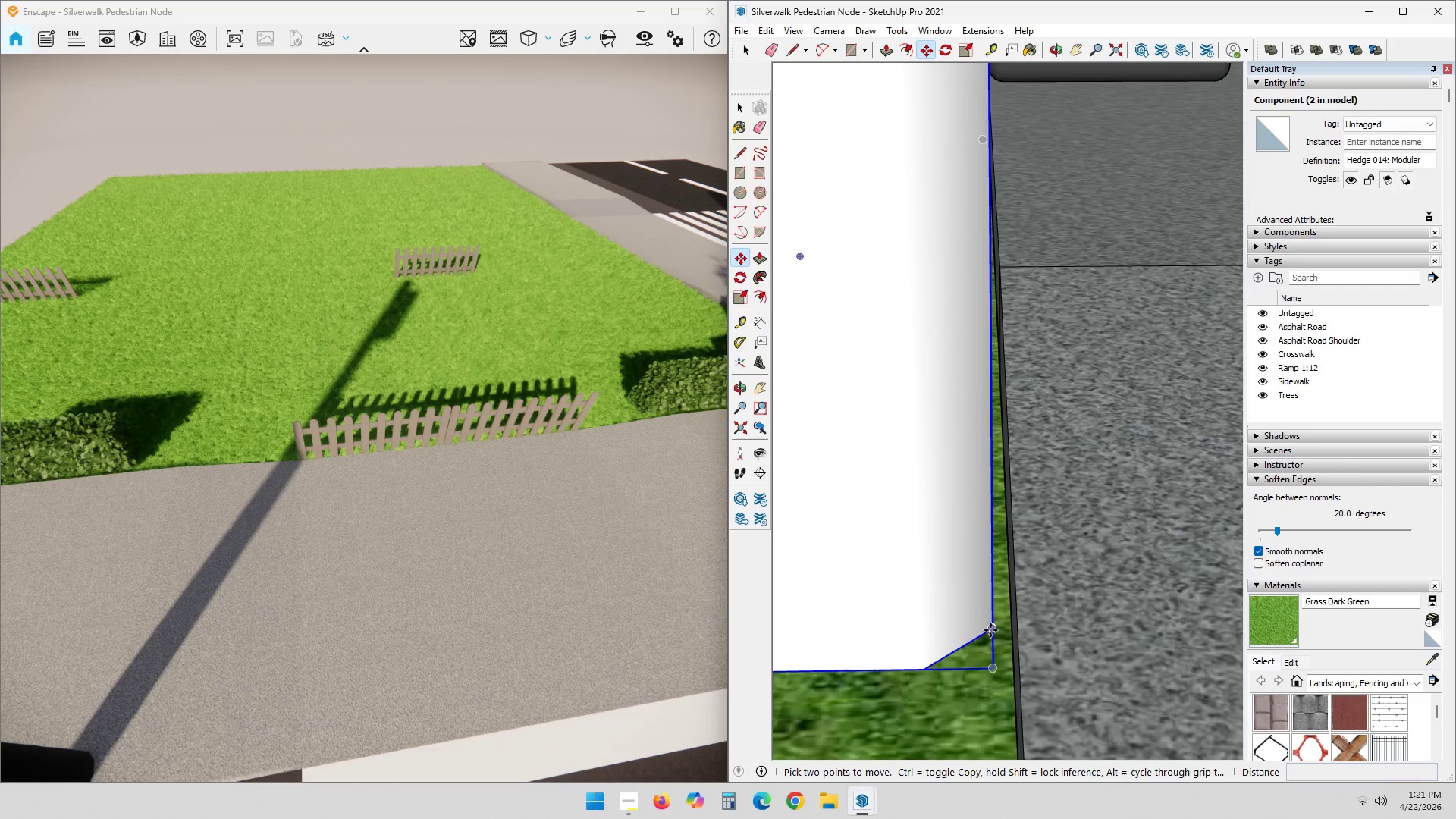 
left_click([993, 629])
 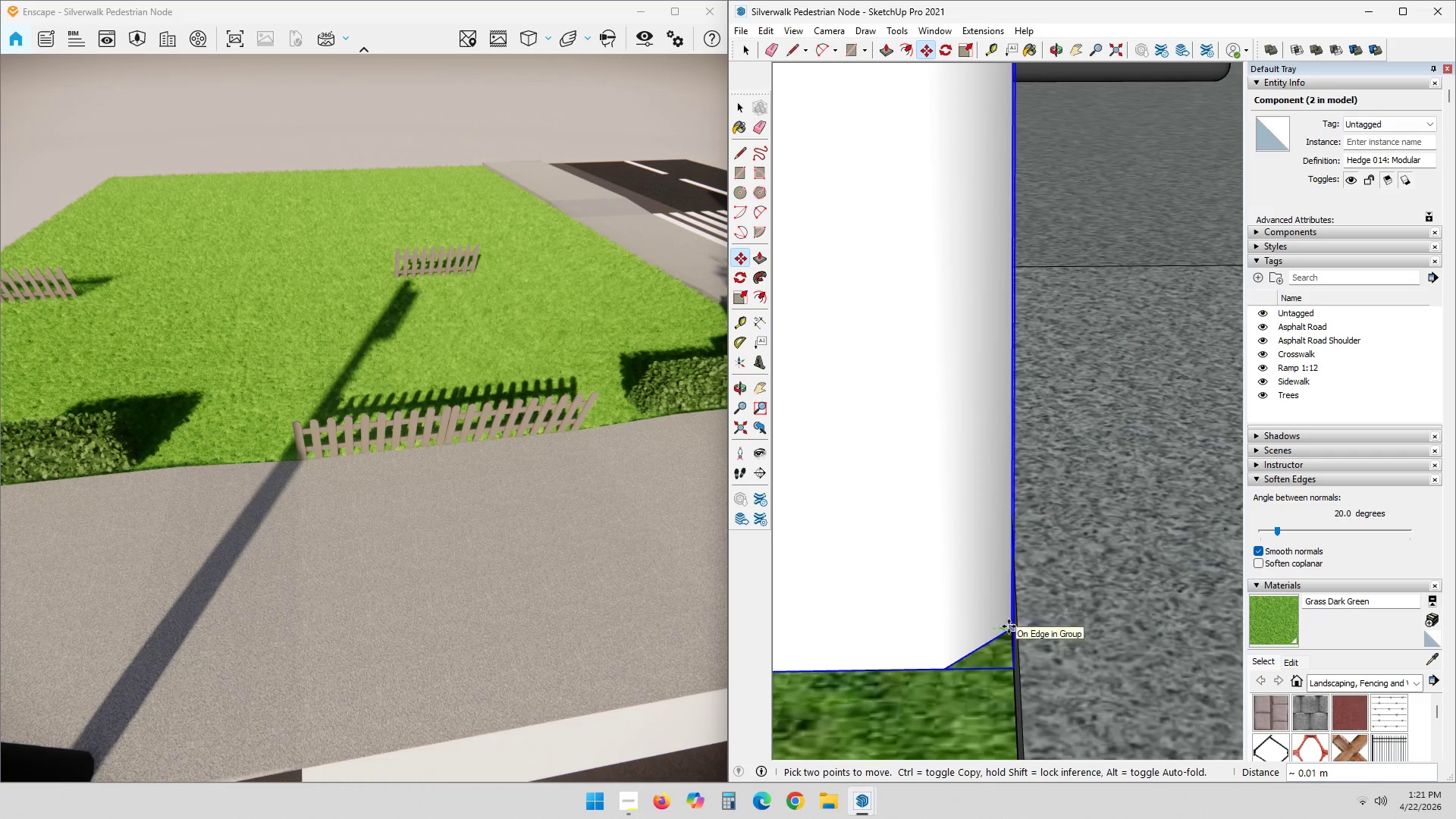 
left_click([1009, 626])
 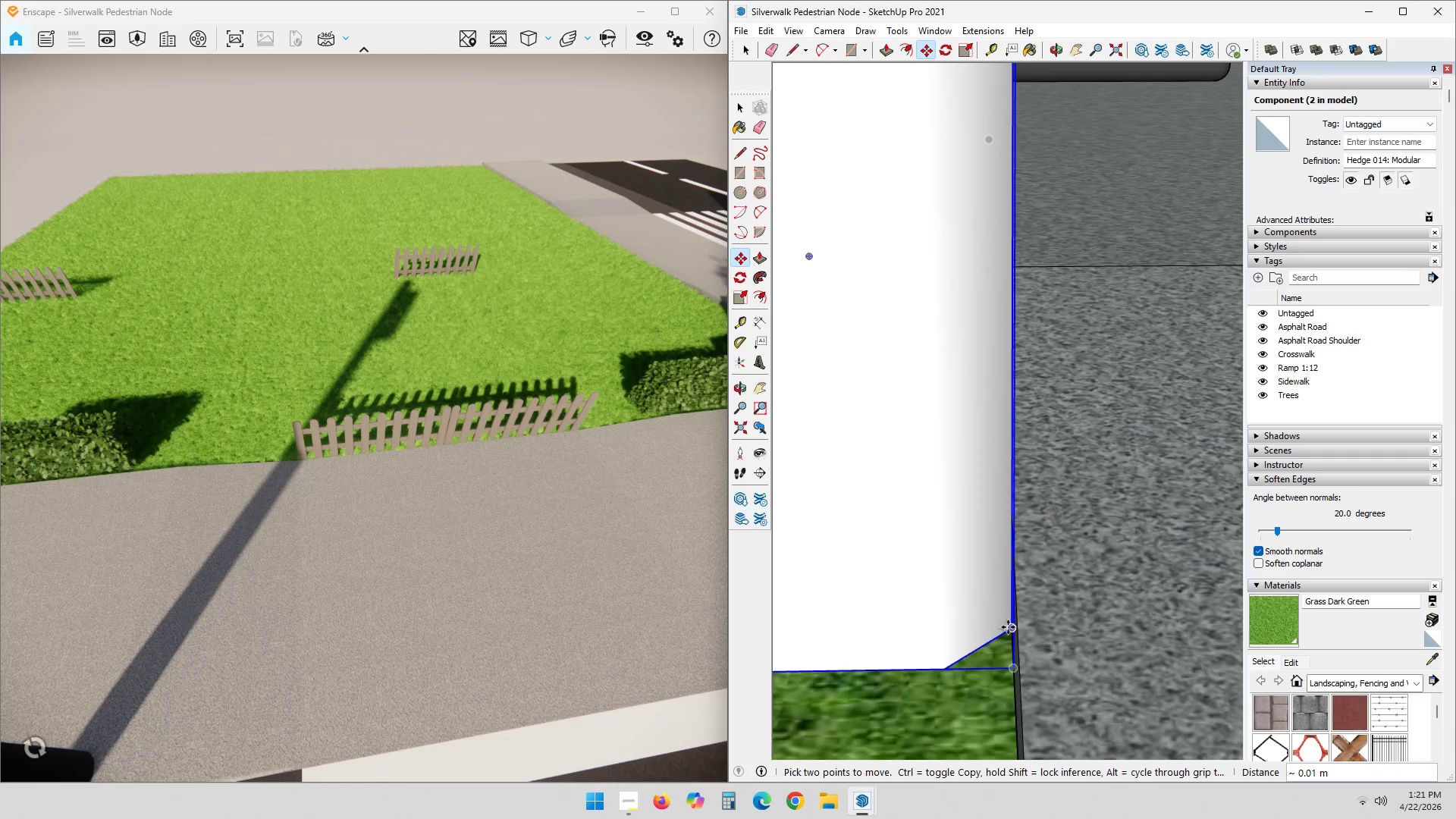 
hold_key(key=ShiftLeft, duration=0.34)
 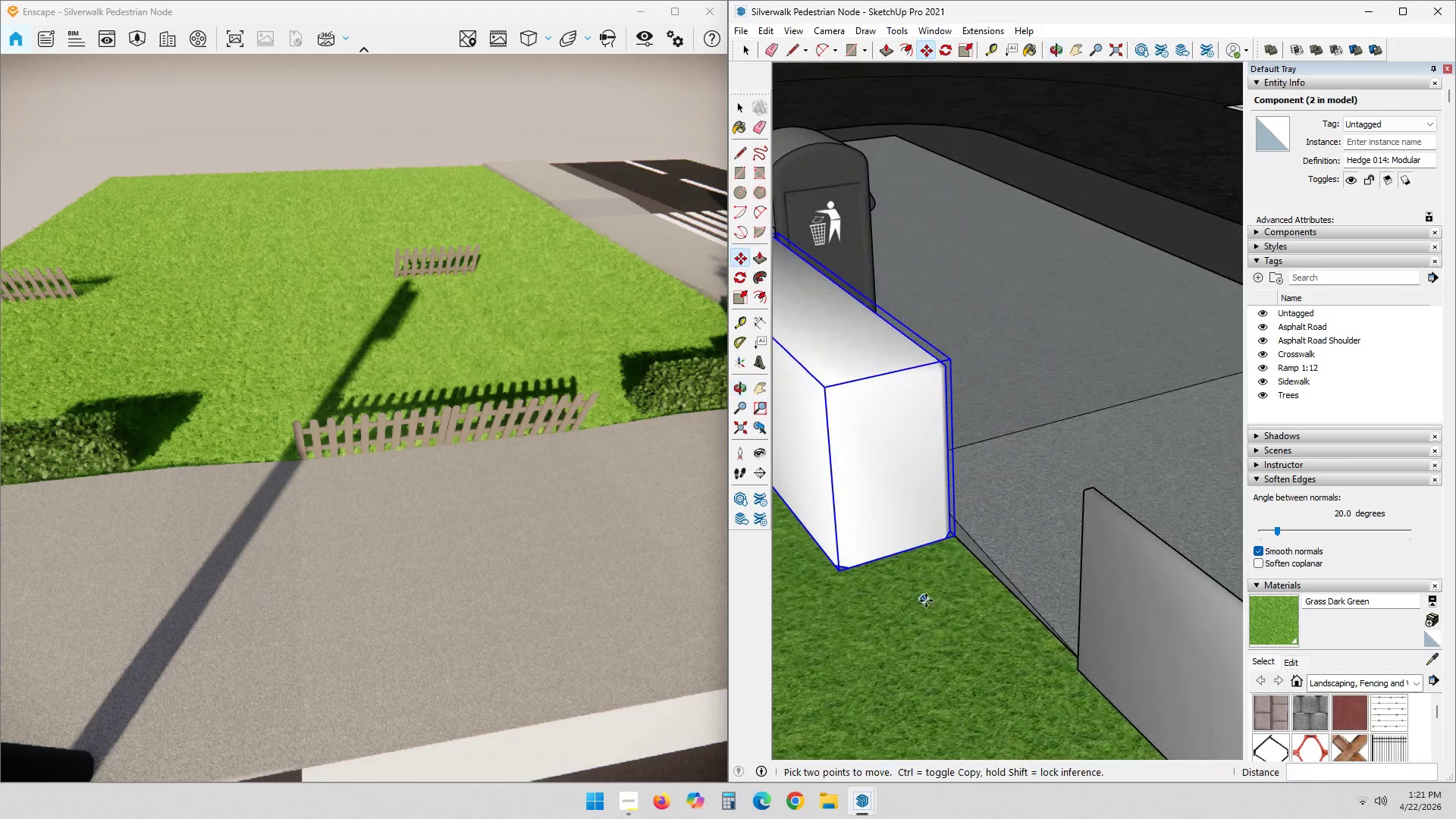 
scroll: coordinate [981, 626], scroll_direction: down, amount: 54.0
 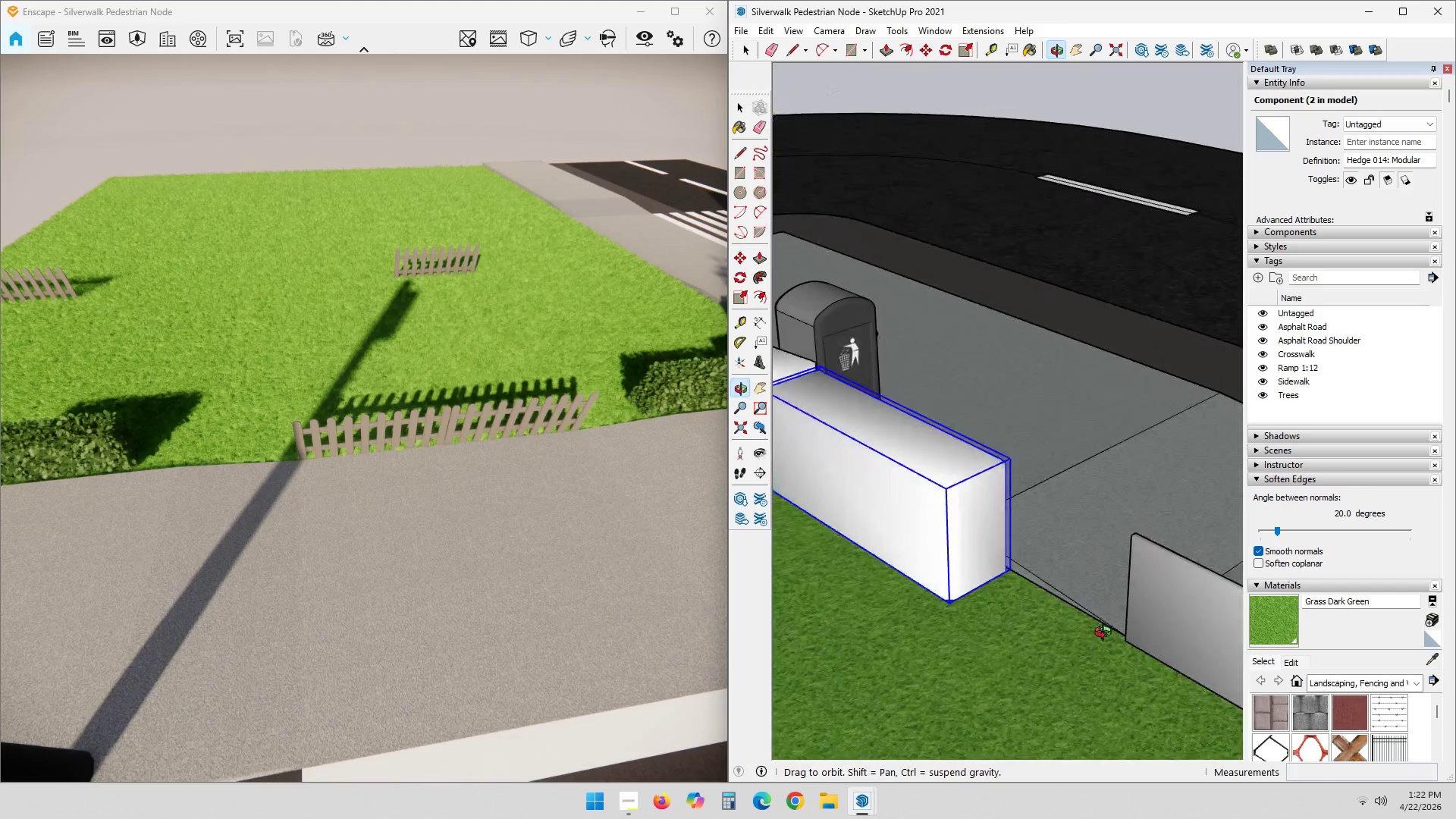 
hold_key(key=ShiftLeft, duration=0.36)
 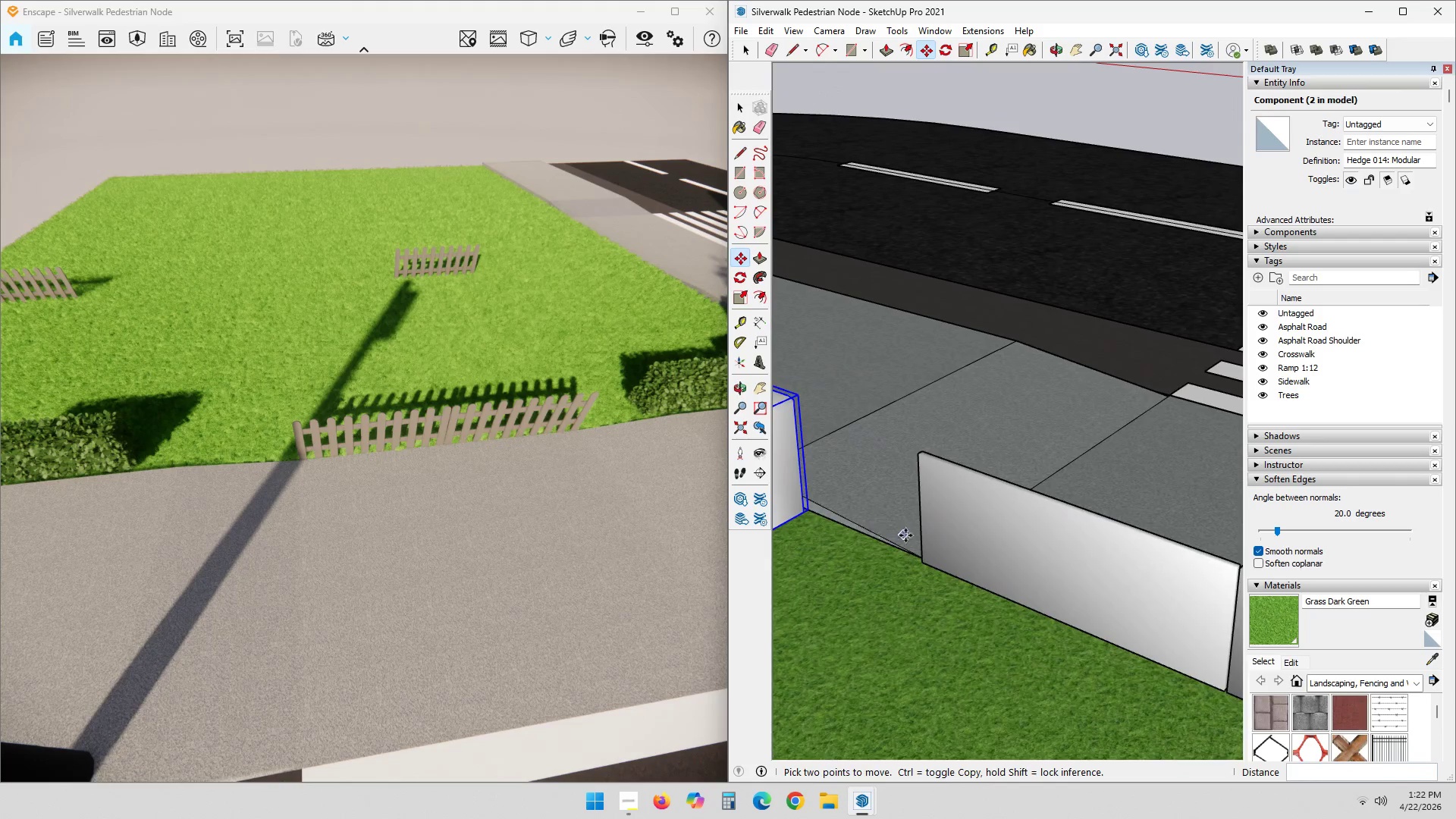 
scroll: coordinate [908, 538], scroll_direction: down, amount: 2.0
 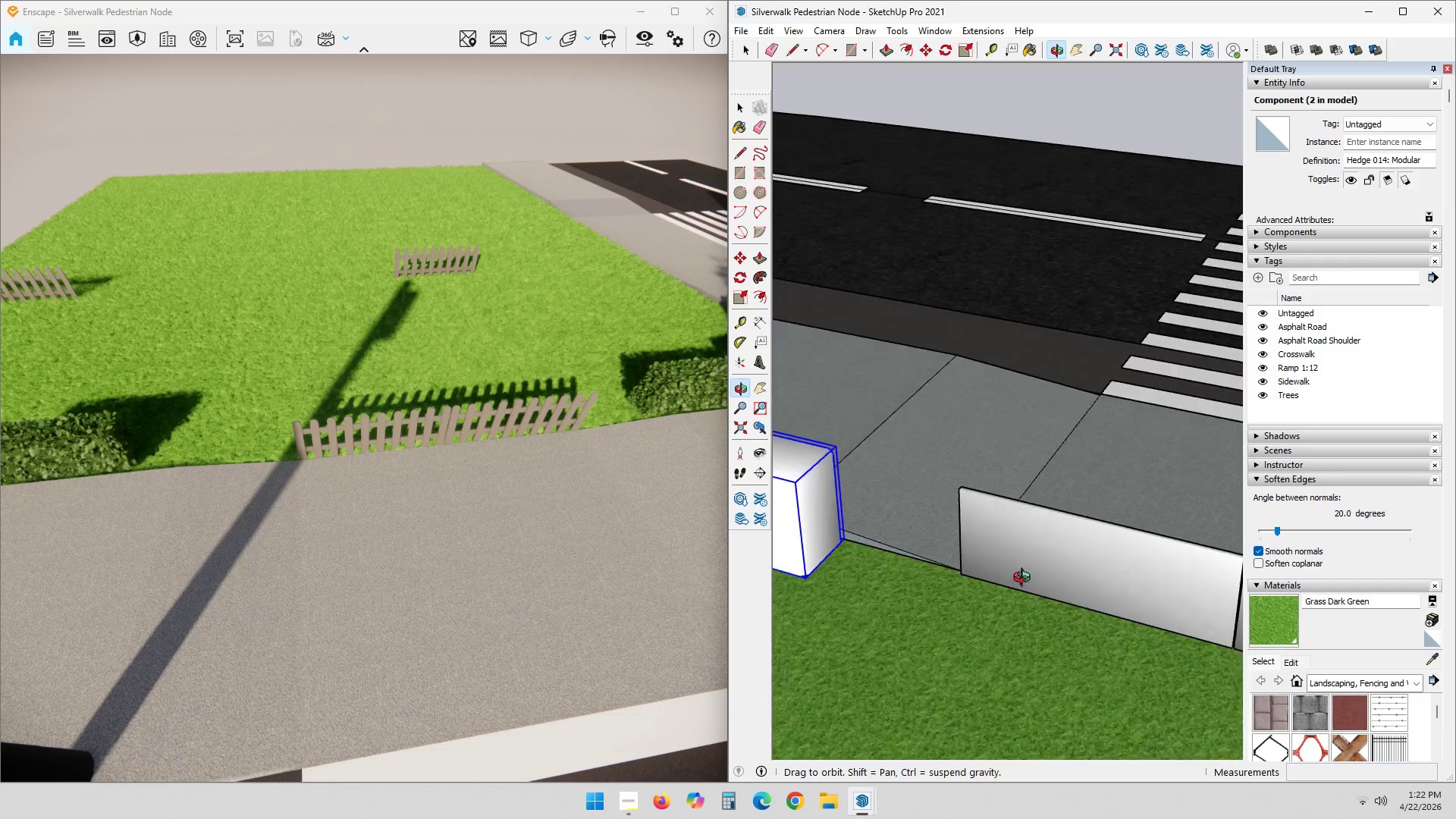 
hold_key(key=ShiftLeft, duration=0.34)
 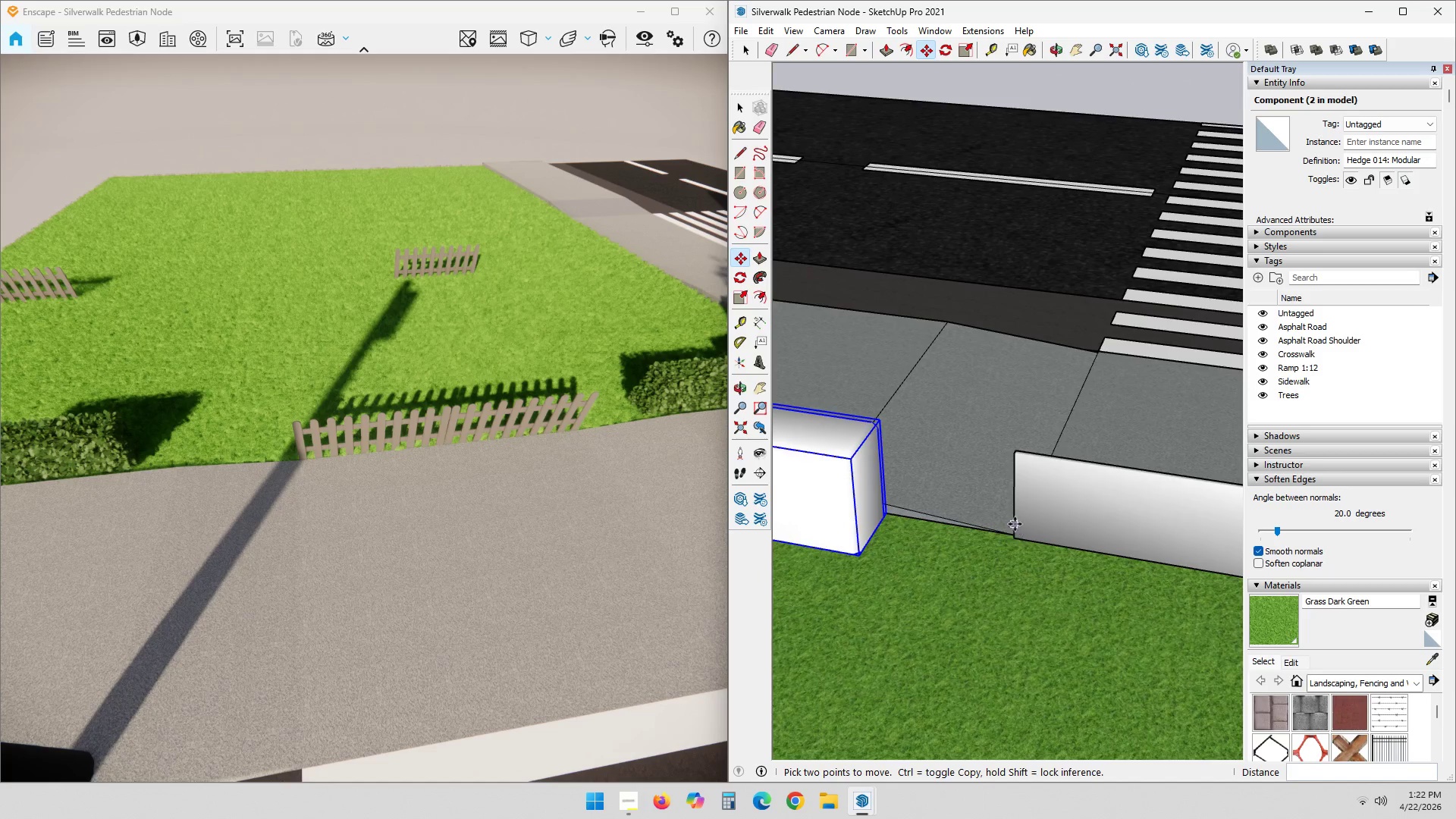 
scroll: coordinate [999, 545], scroll_direction: up, amount: 7.0
 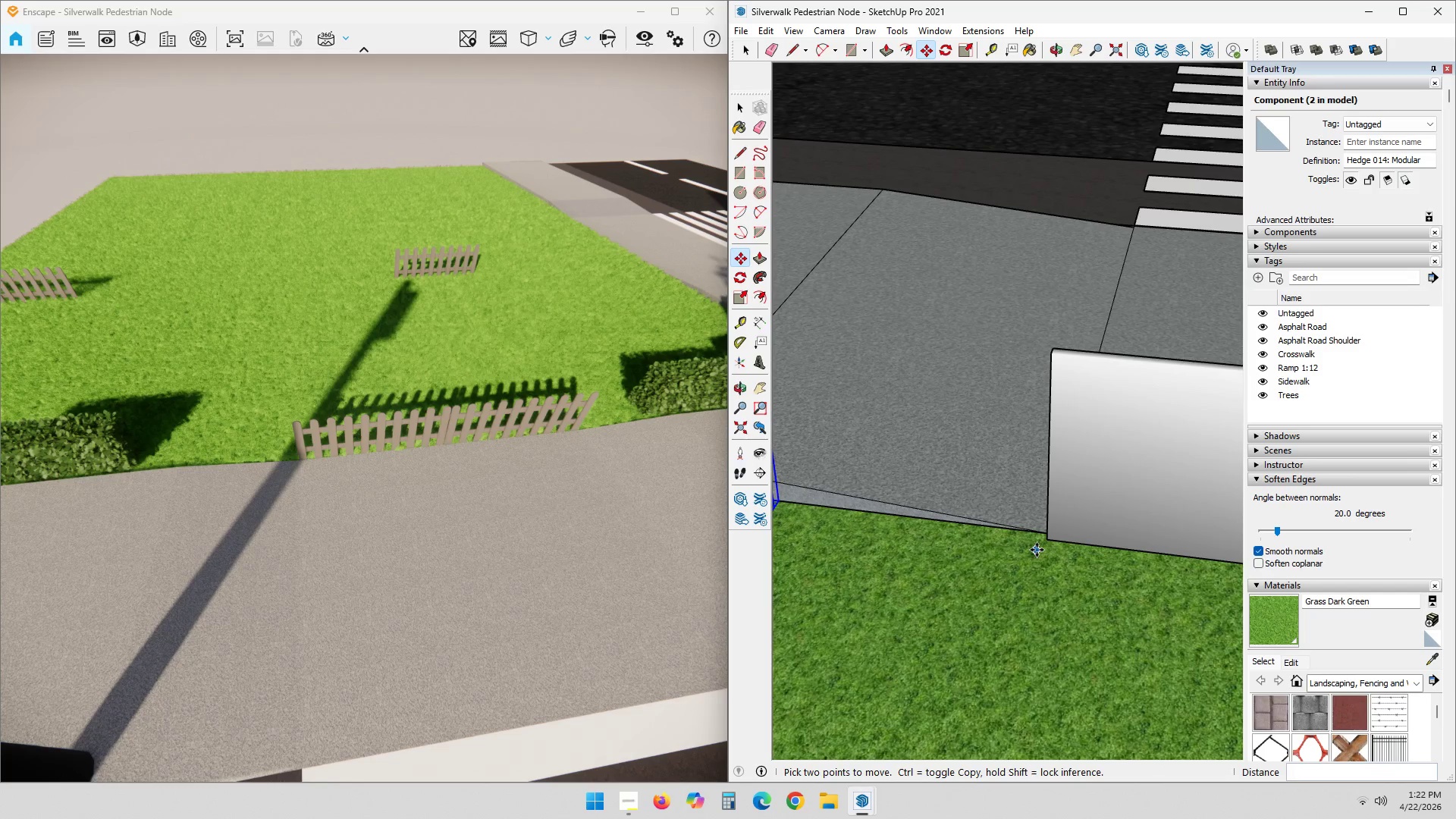 
key(K)
 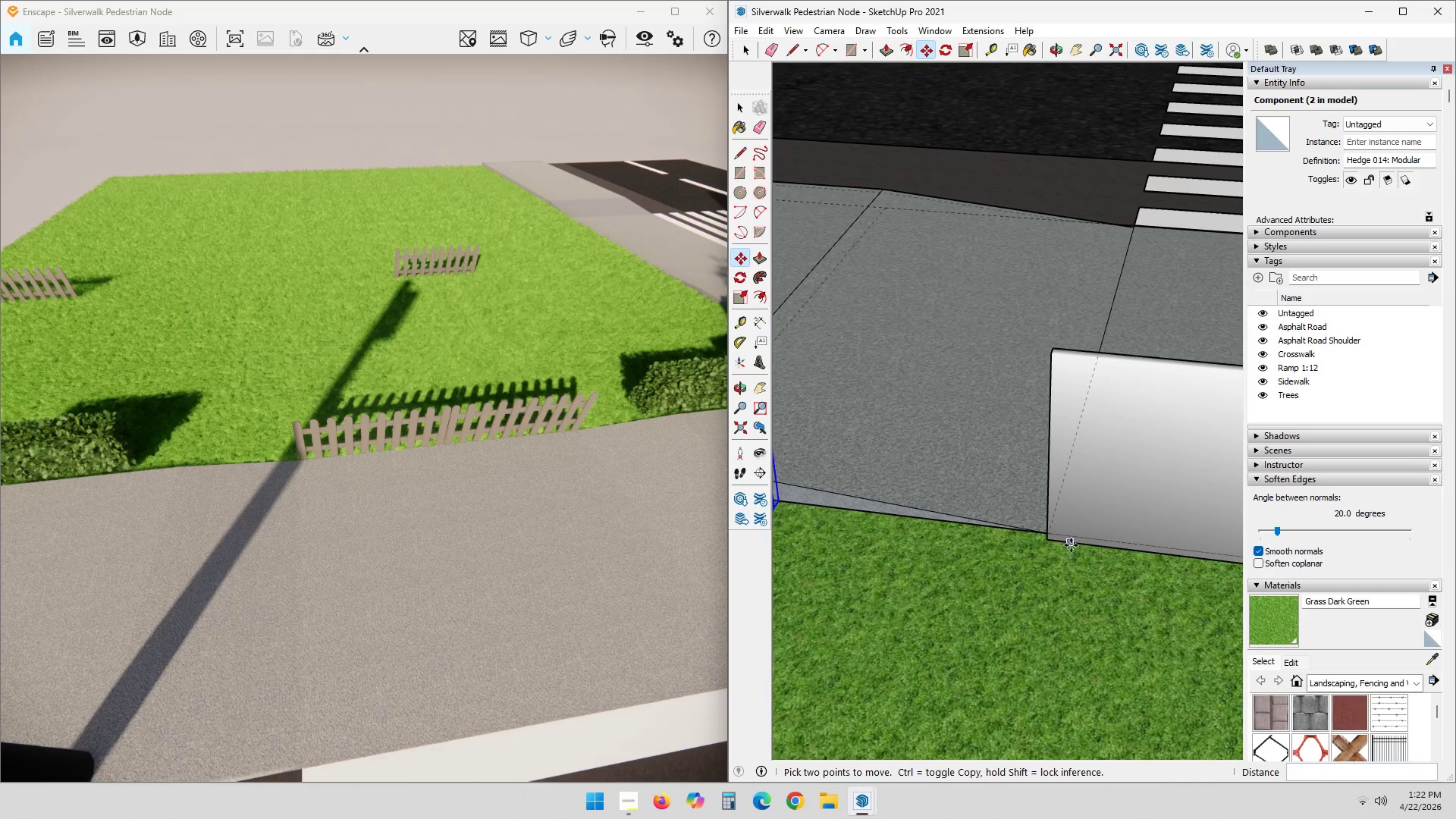 
scroll: coordinate [1056, 547], scroll_direction: up, amount: 5.0
 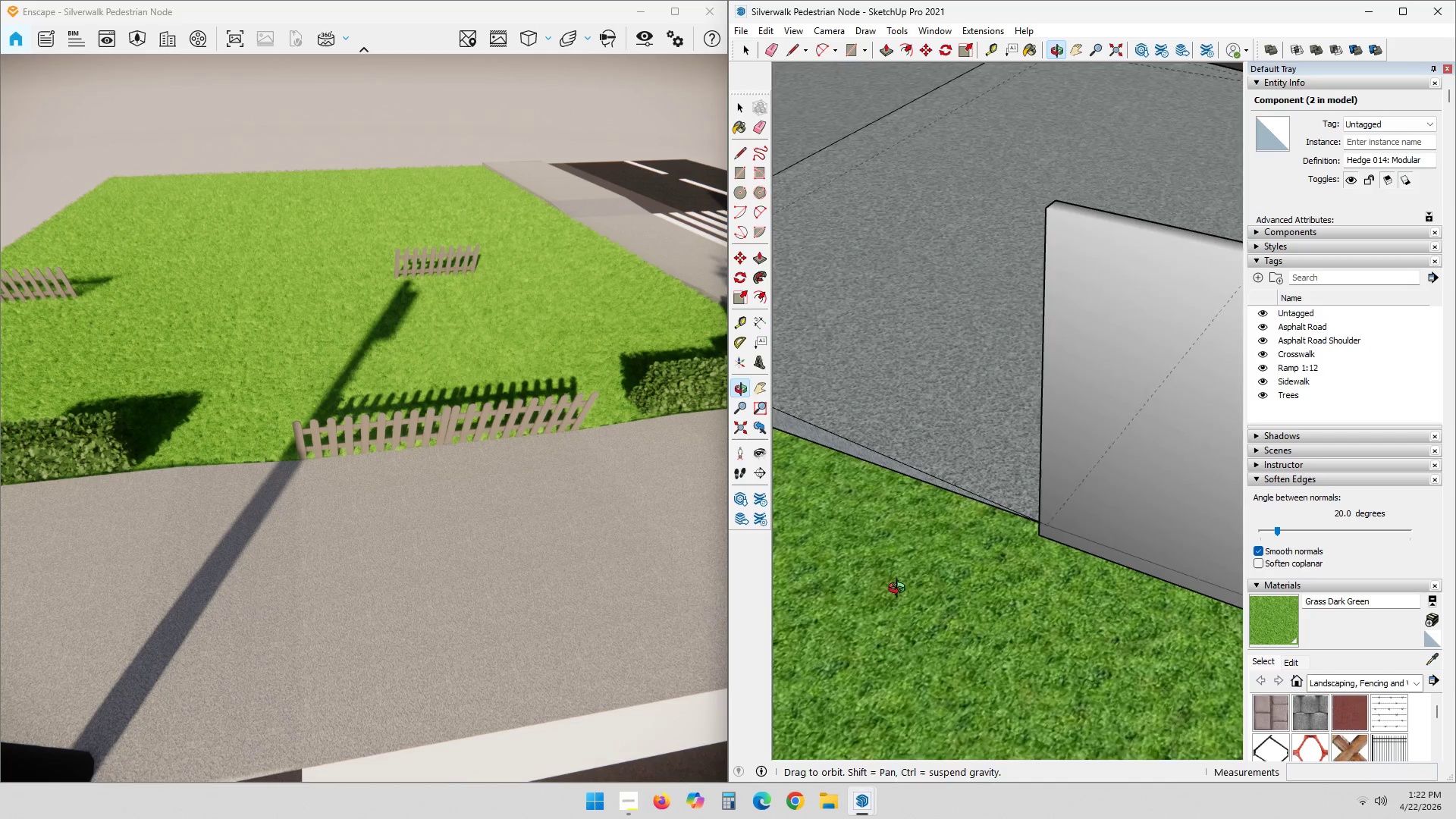 
key(M)
 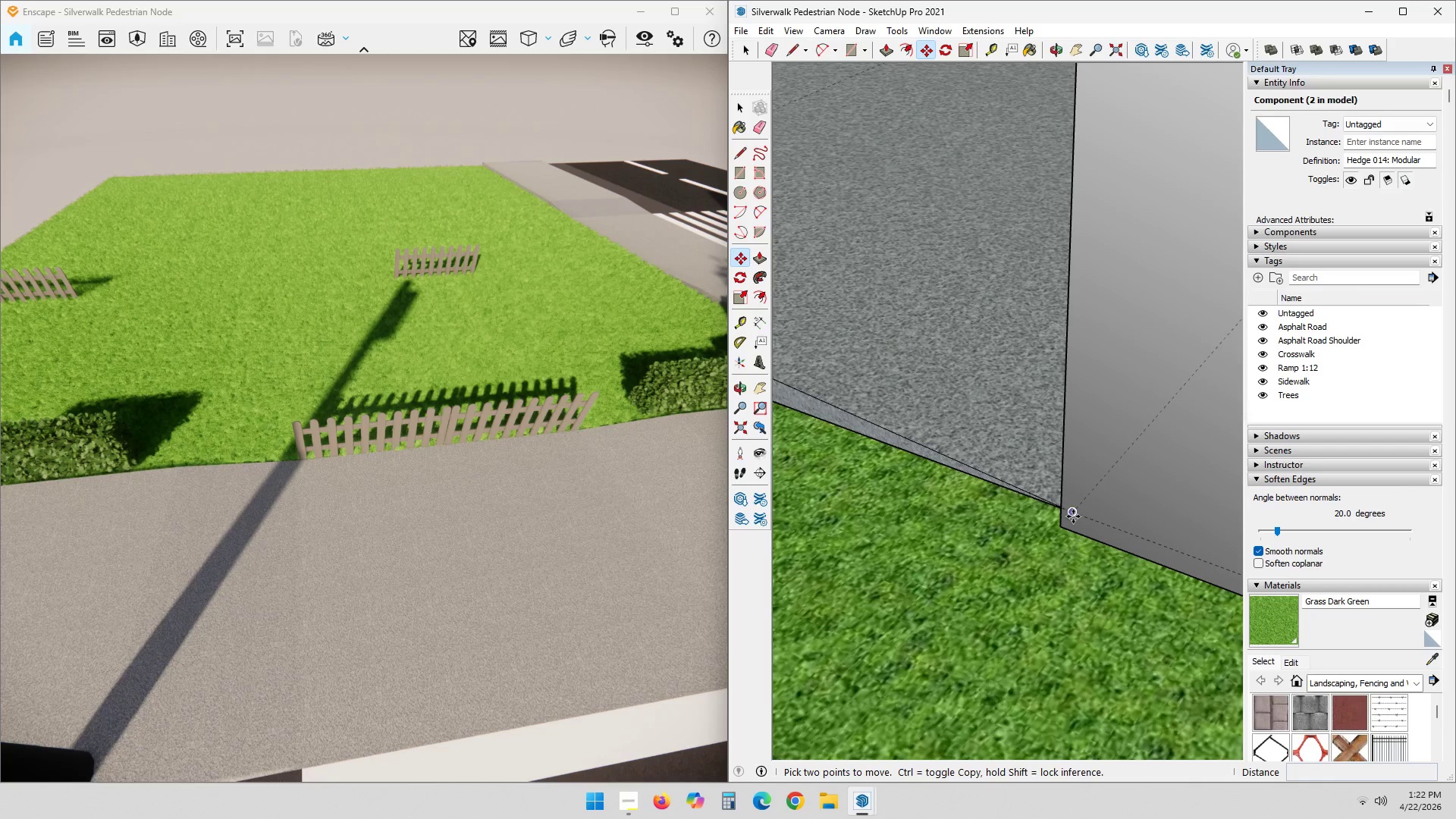 
scroll: coordinate [999, 557], scroll_direction: up, amount: 4.0
 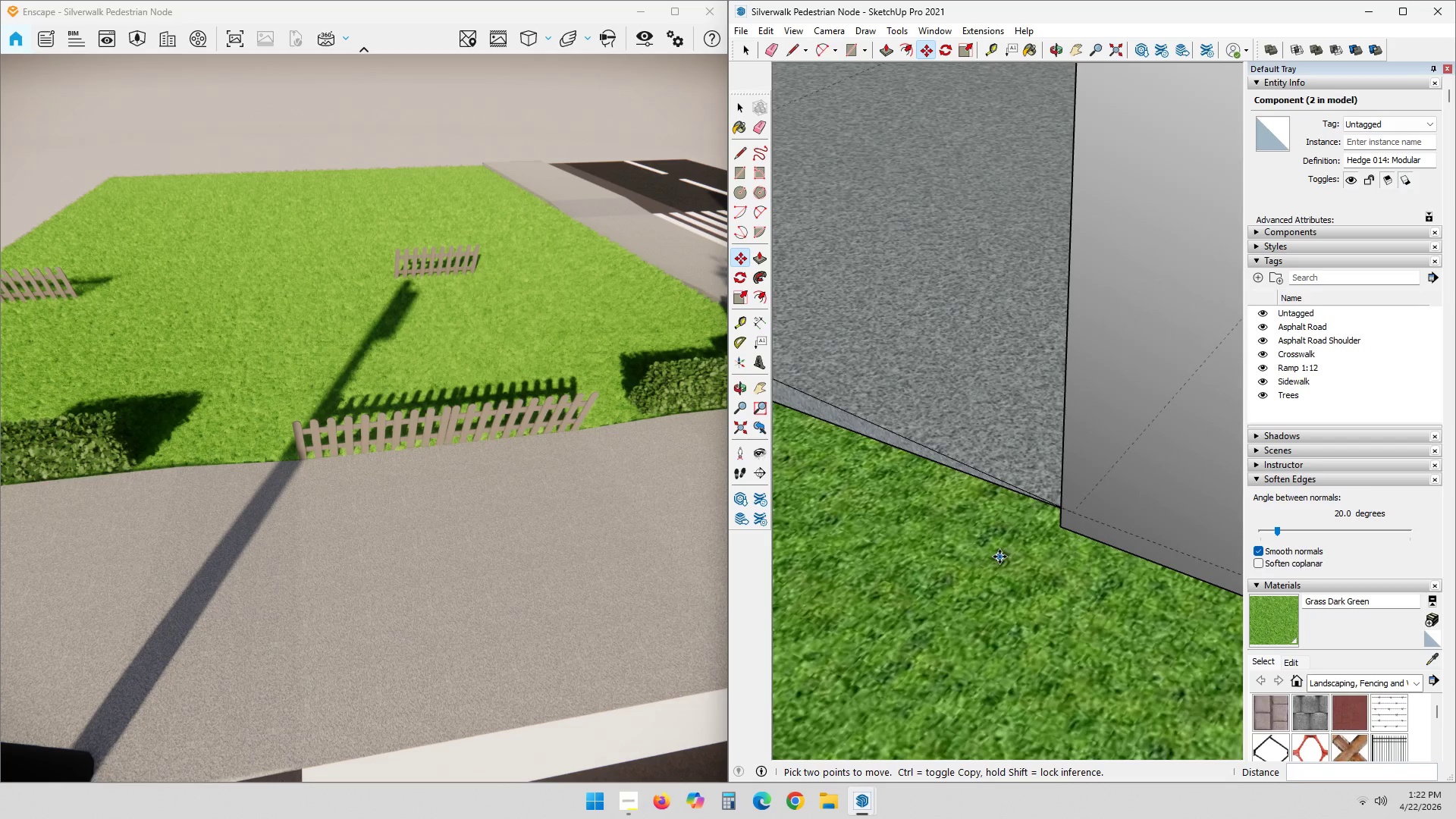 
left_click([1072, 516])
 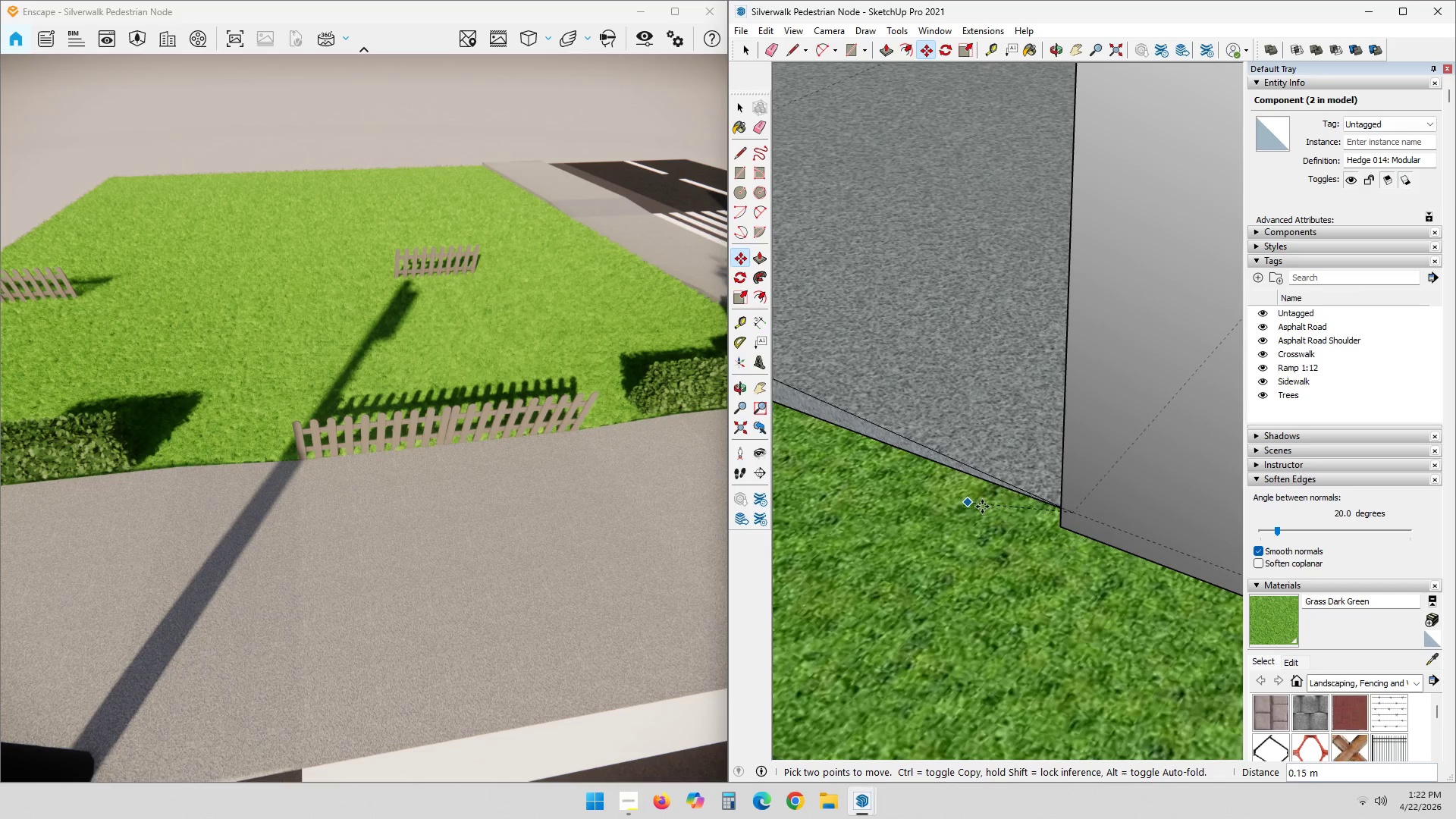 
key(Escape)
 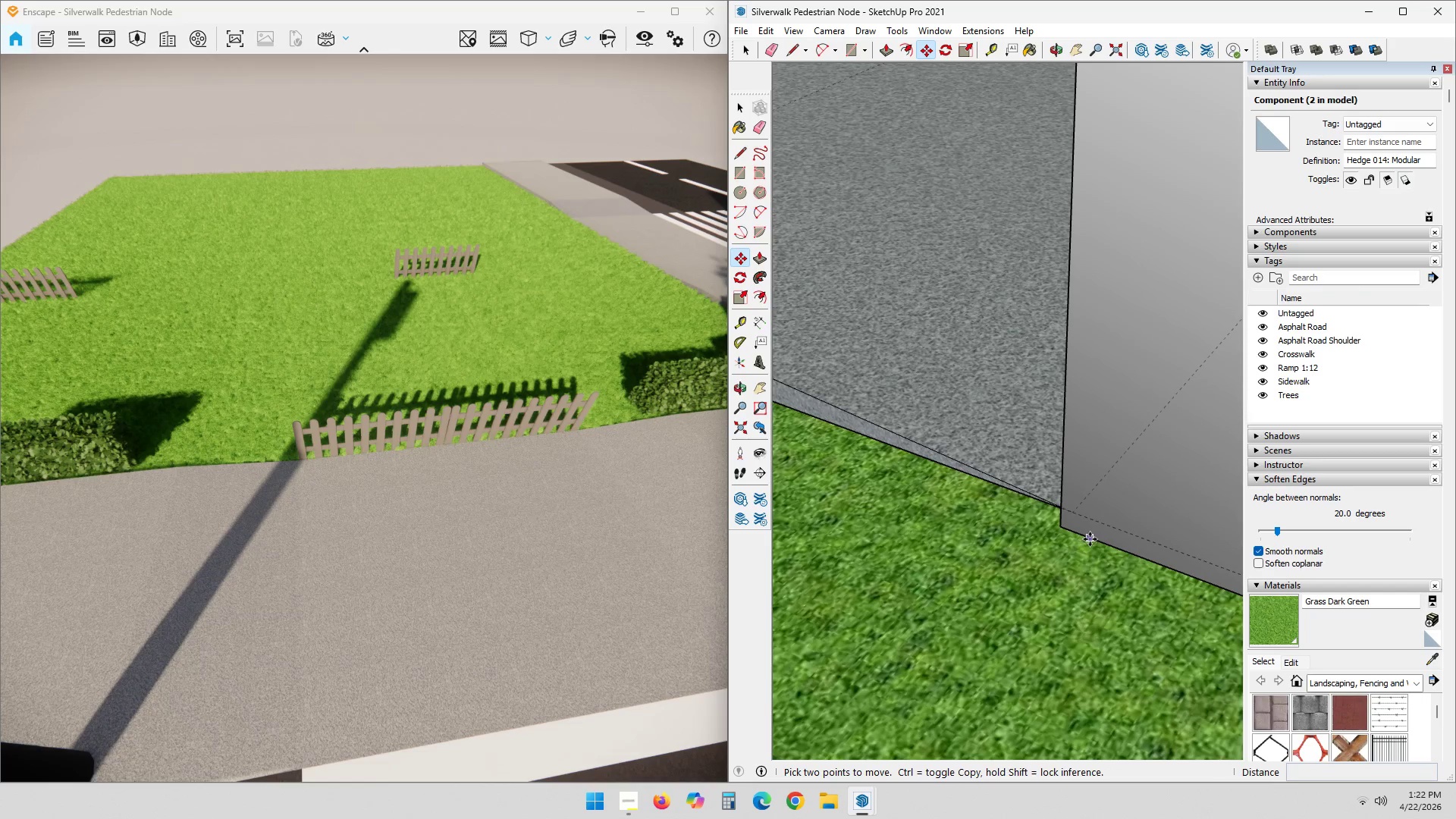 
key(Space)
 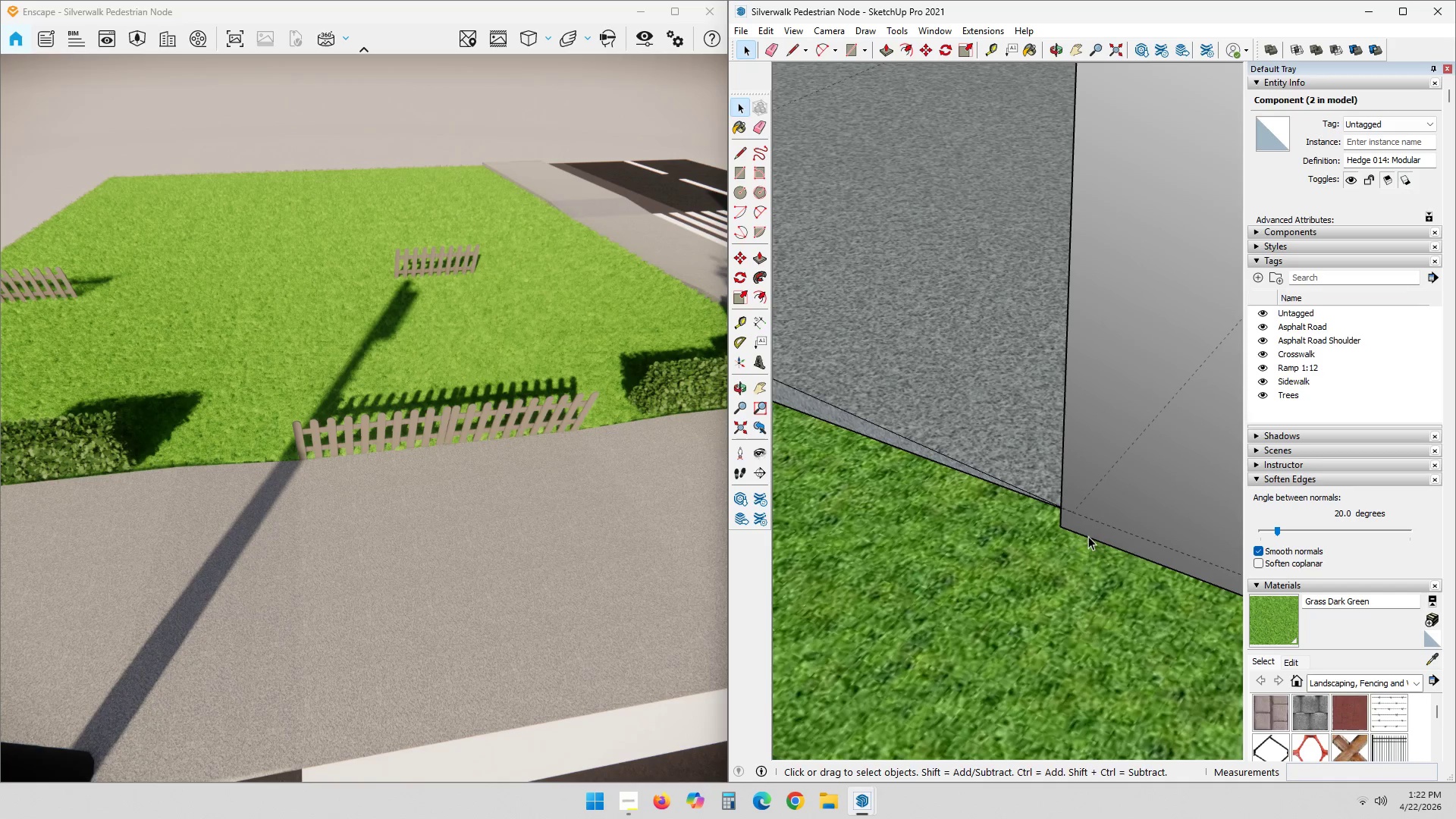 
left_click([1088, 532])
 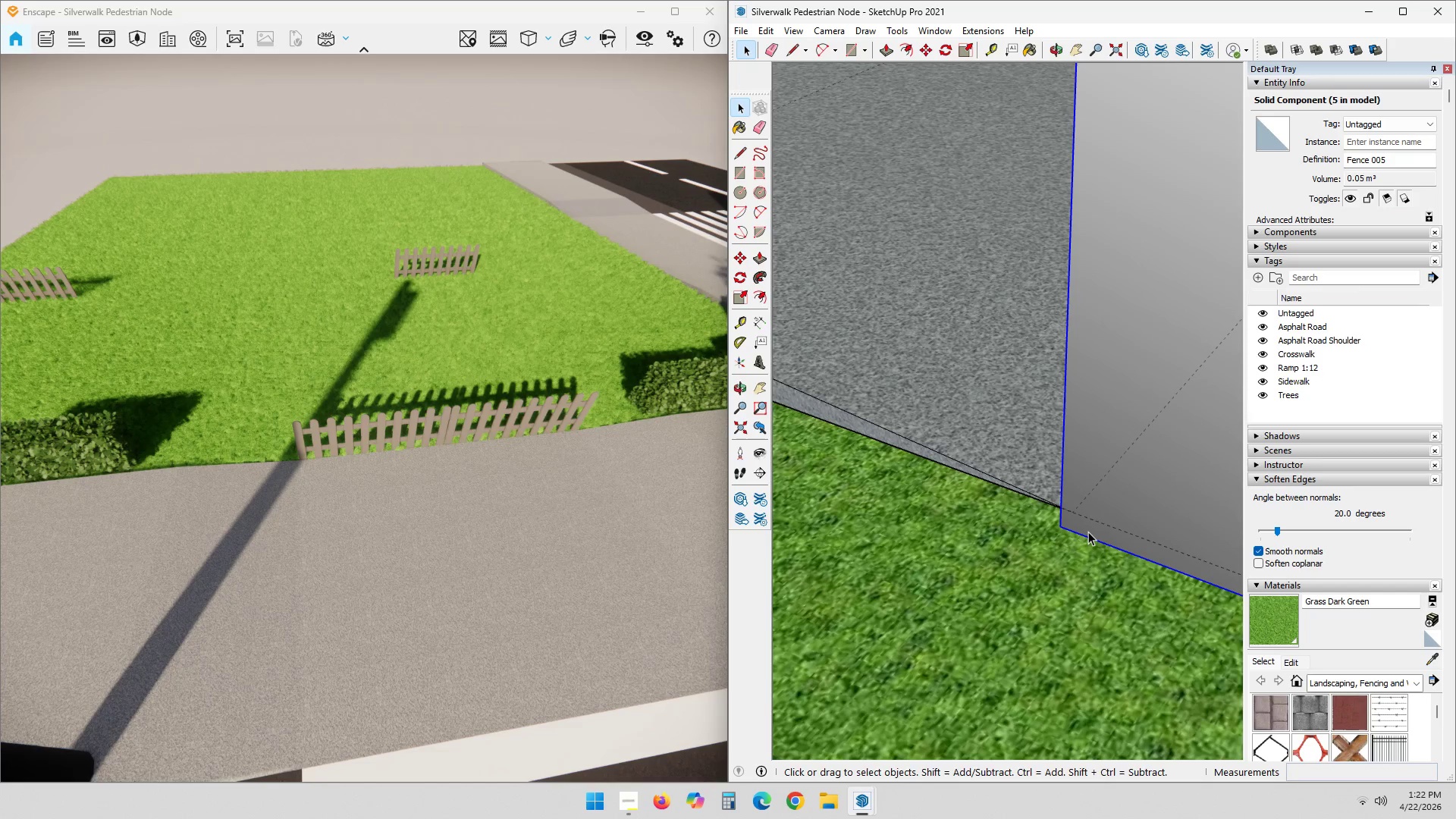 
key(M)
 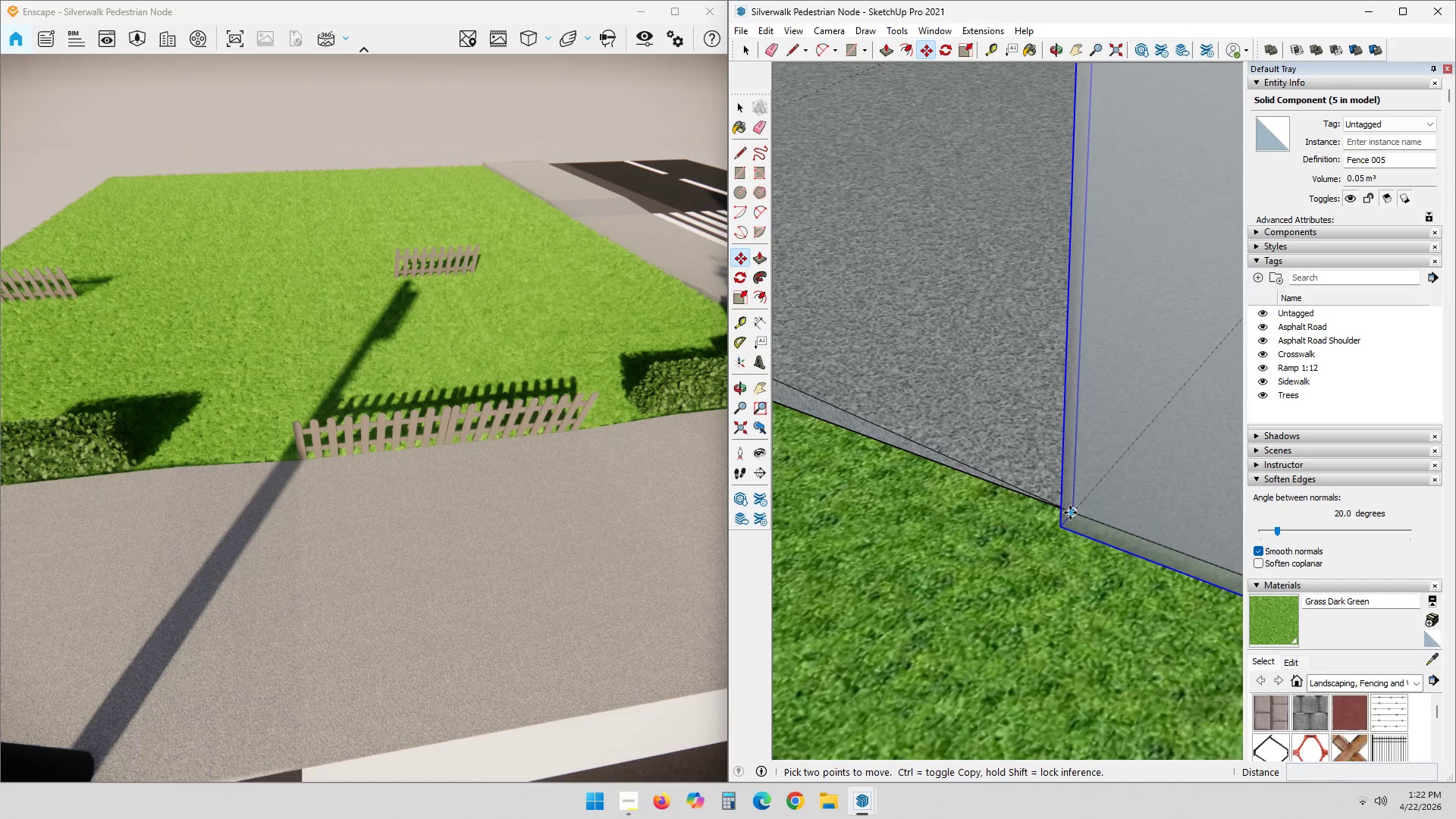 
left_click([1072, 512])
 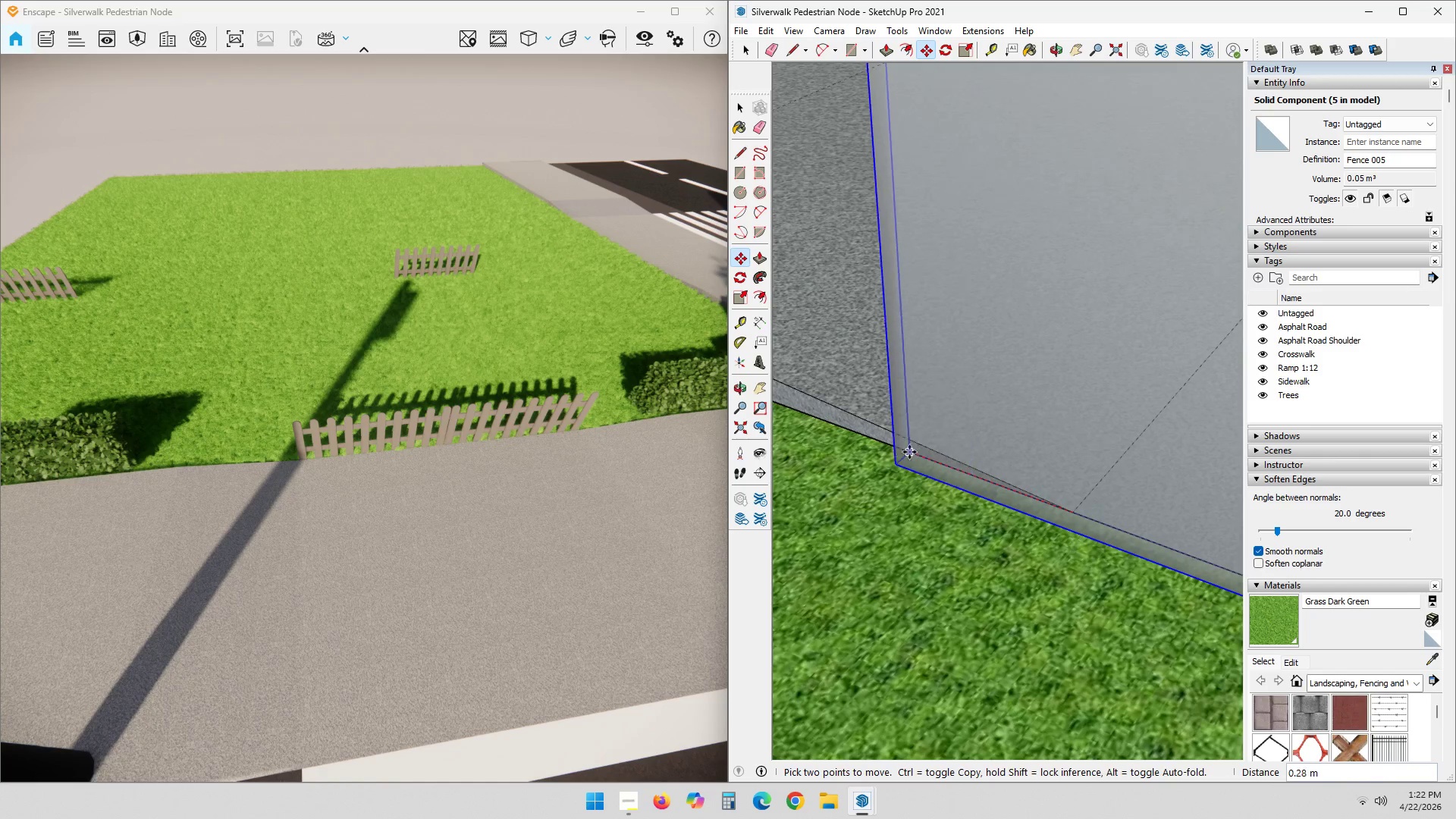 
hold_key(key=ShiftLeft, duration=0.5)
 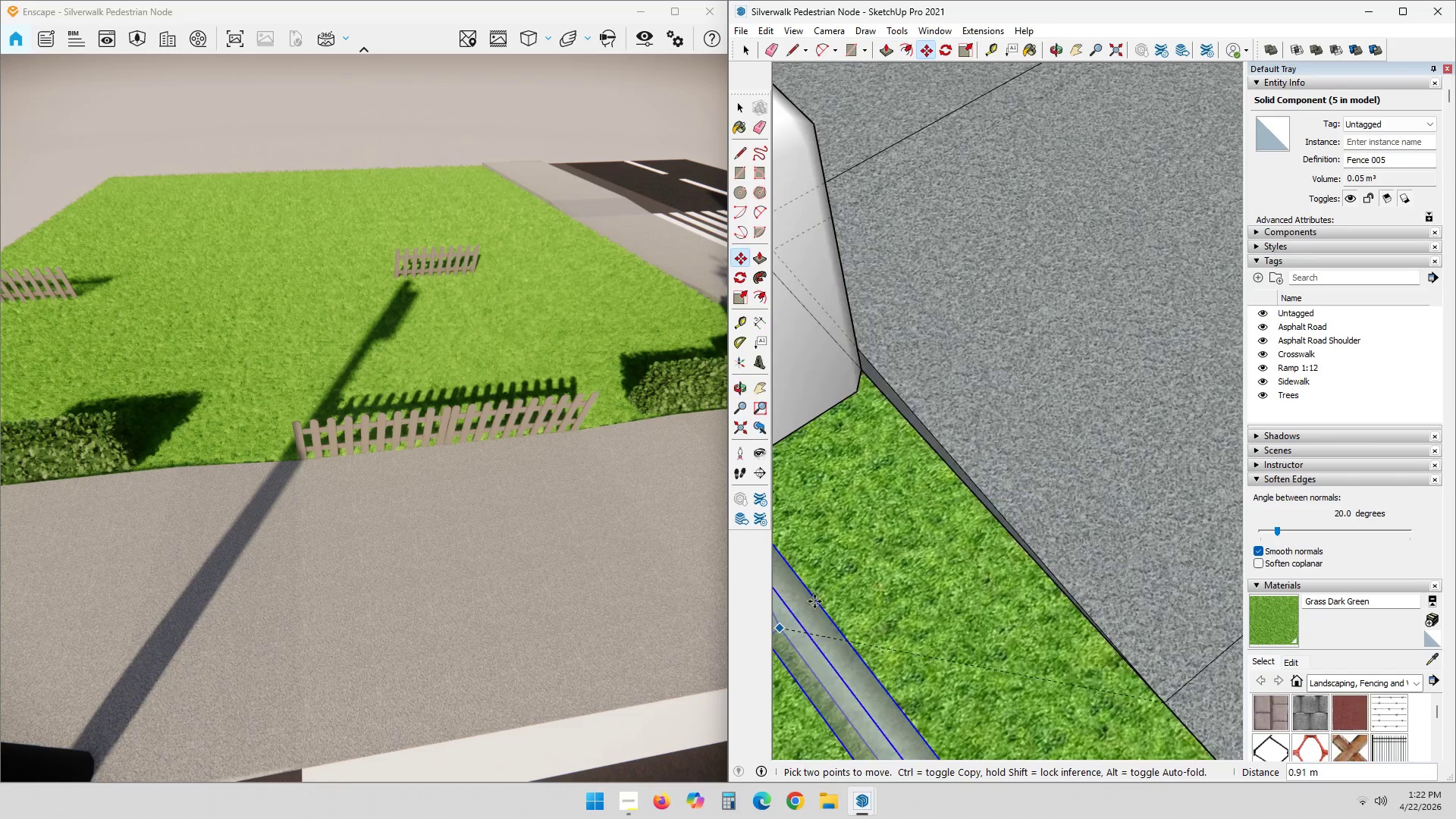 
scroll: coordinate [884, 441], scroll_direction: down, amount: 3.0
 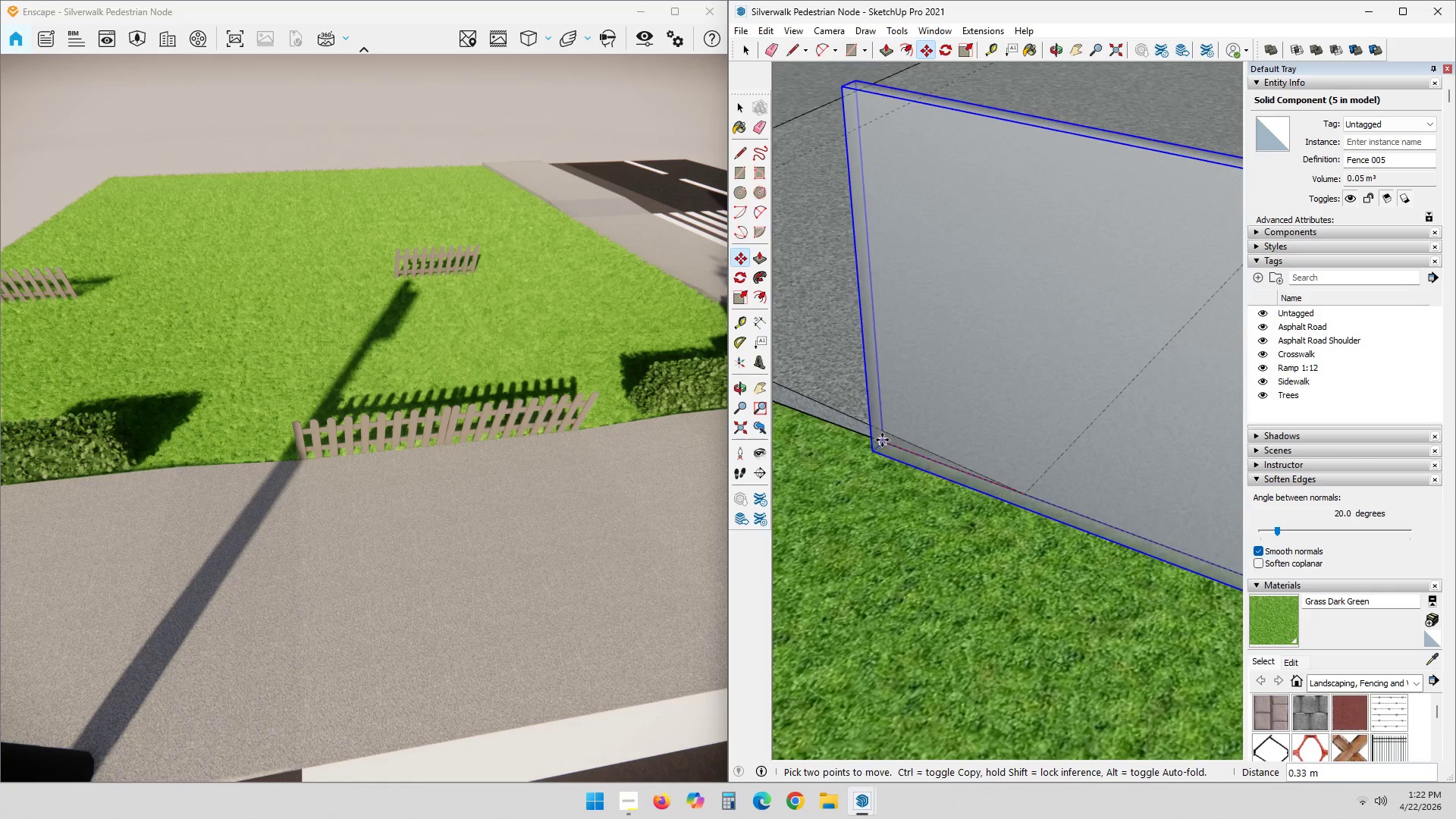 
scroll: coordinate [856, 397], scroll_direction: up, amount: 1.0
 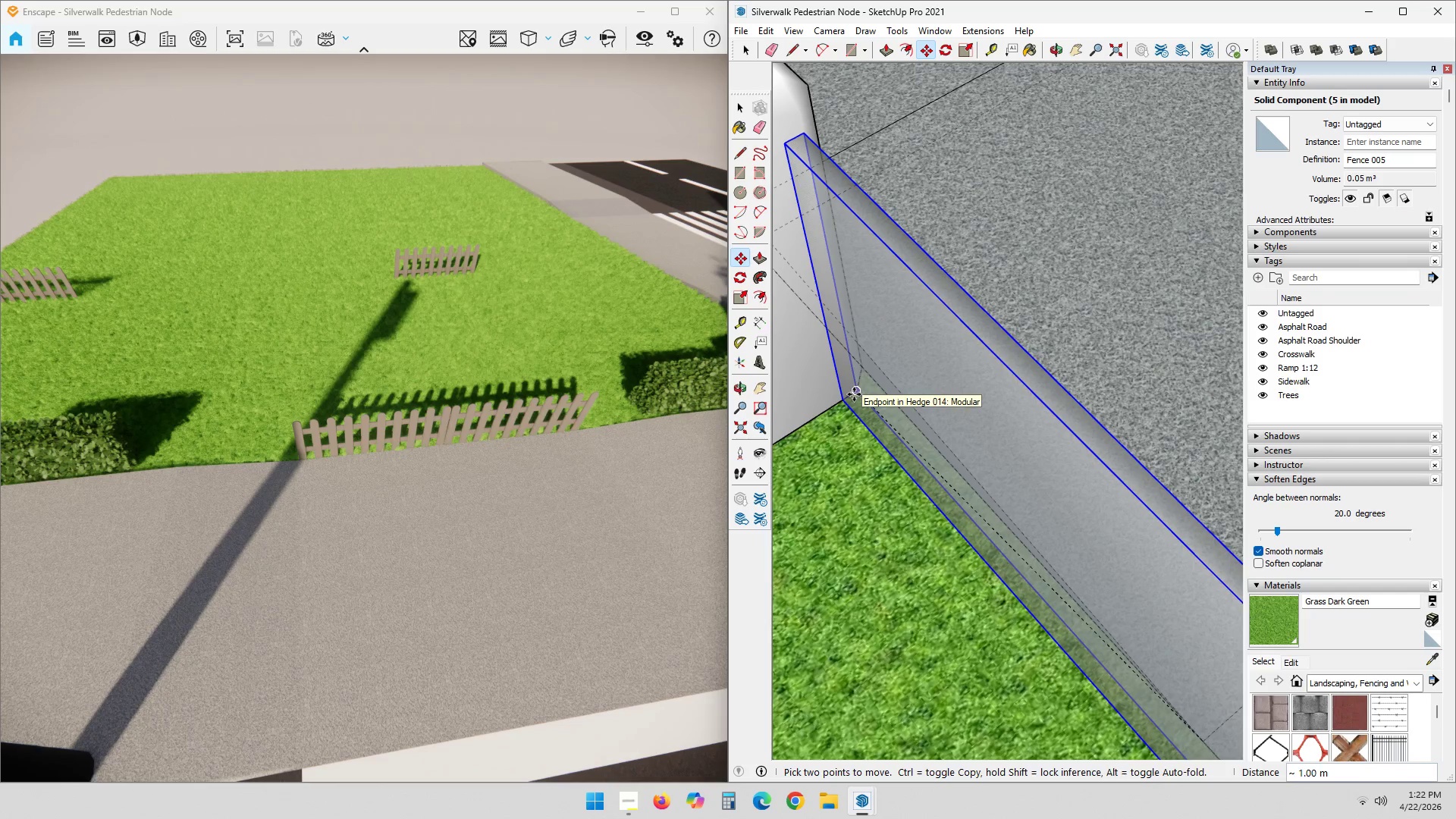 
left_click([854, 394])
 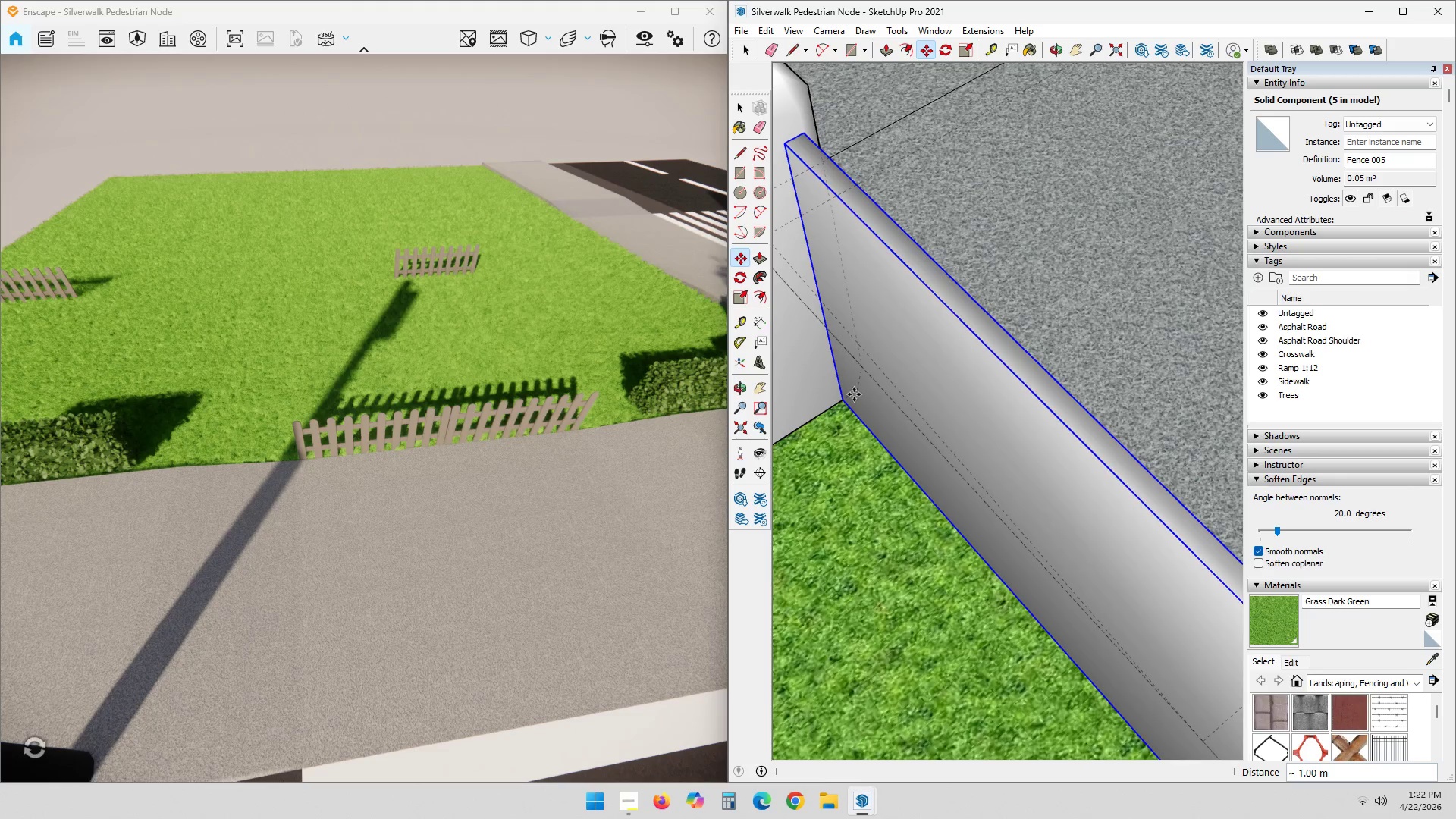 
scroll: coordinate [878, 418], scroll_direction: up, amount: 4.0
 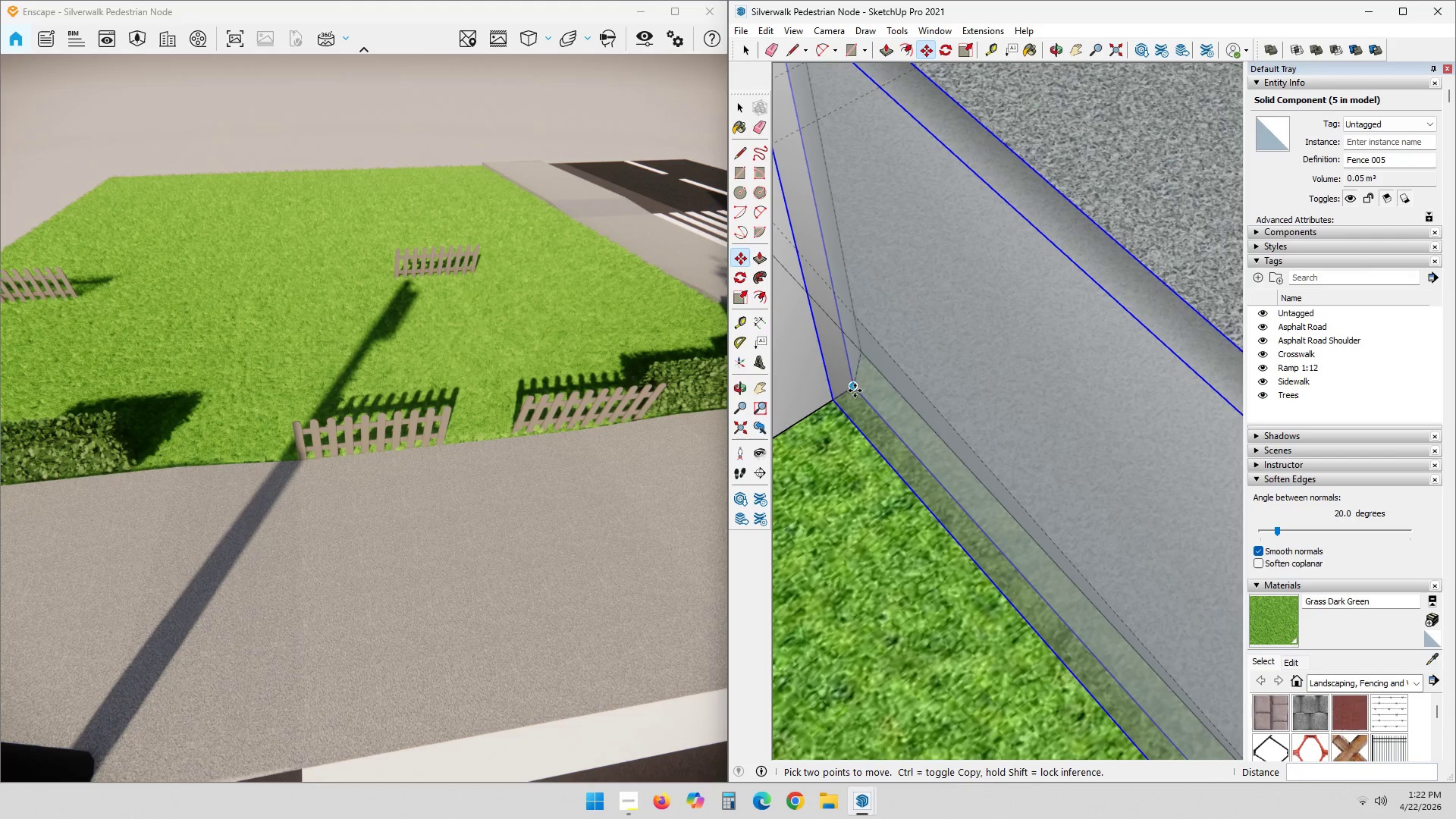 
left_click([853, 391])
 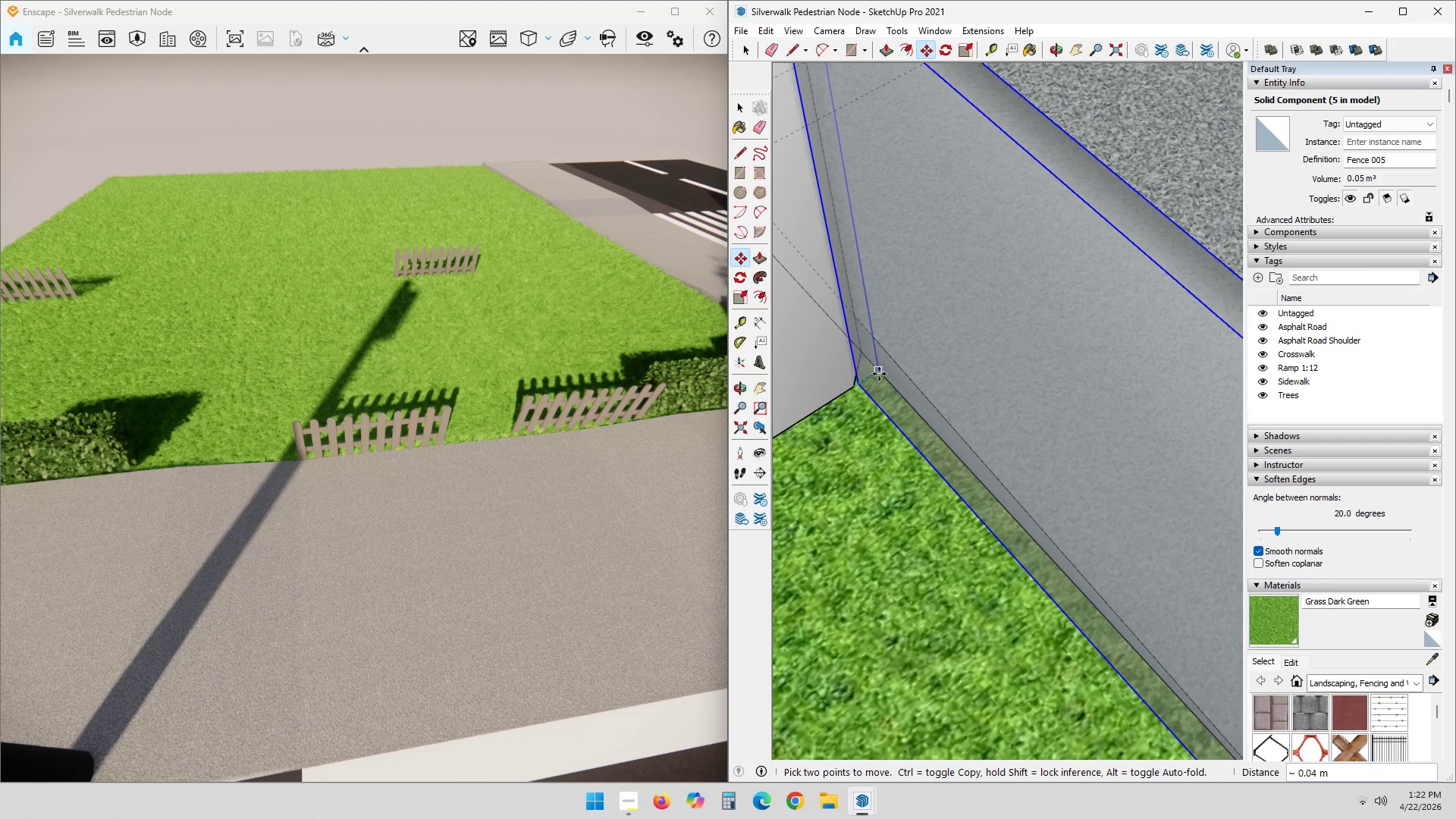 
left_click([880, 373])
 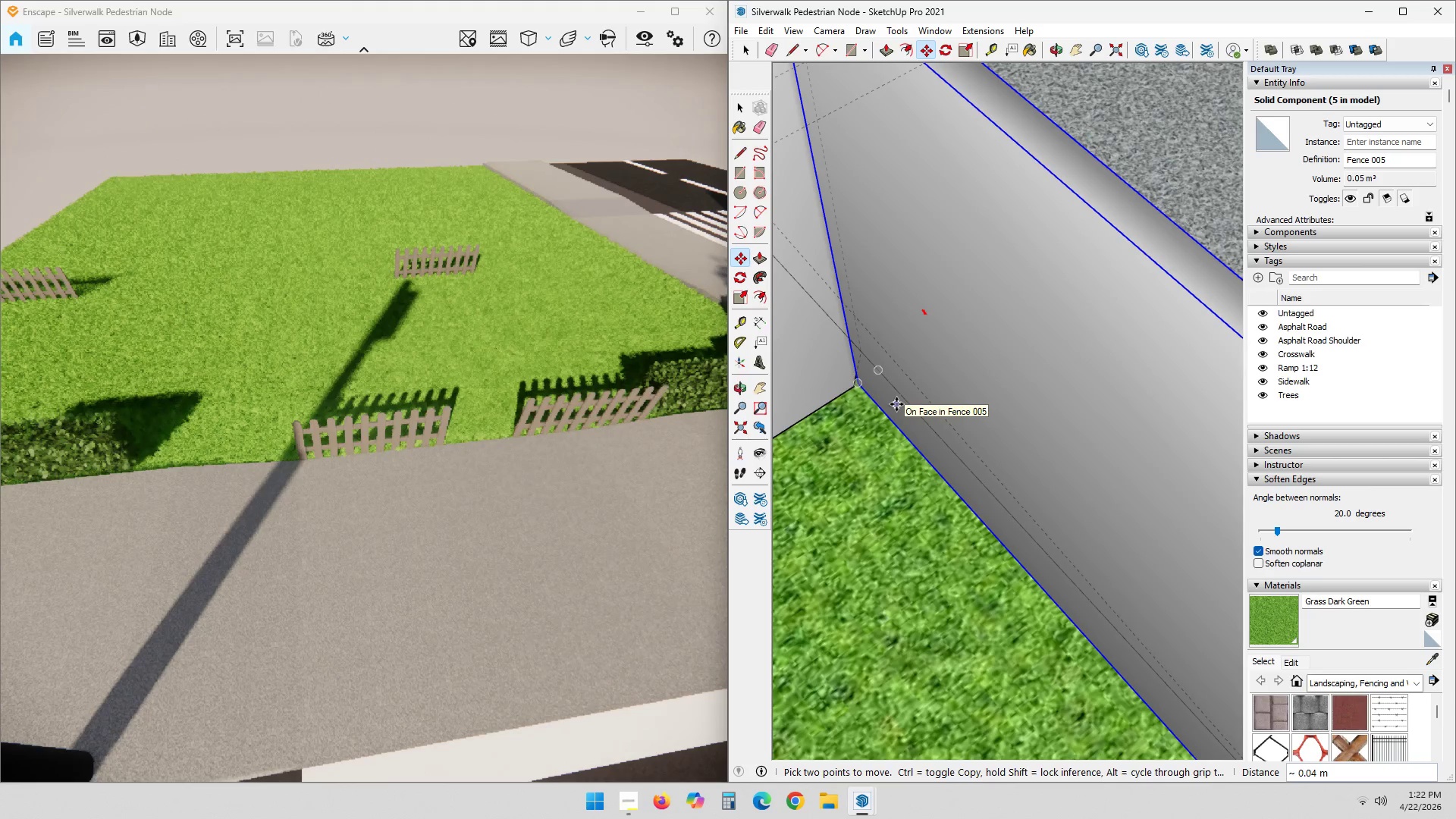 
key(Control+Z)
 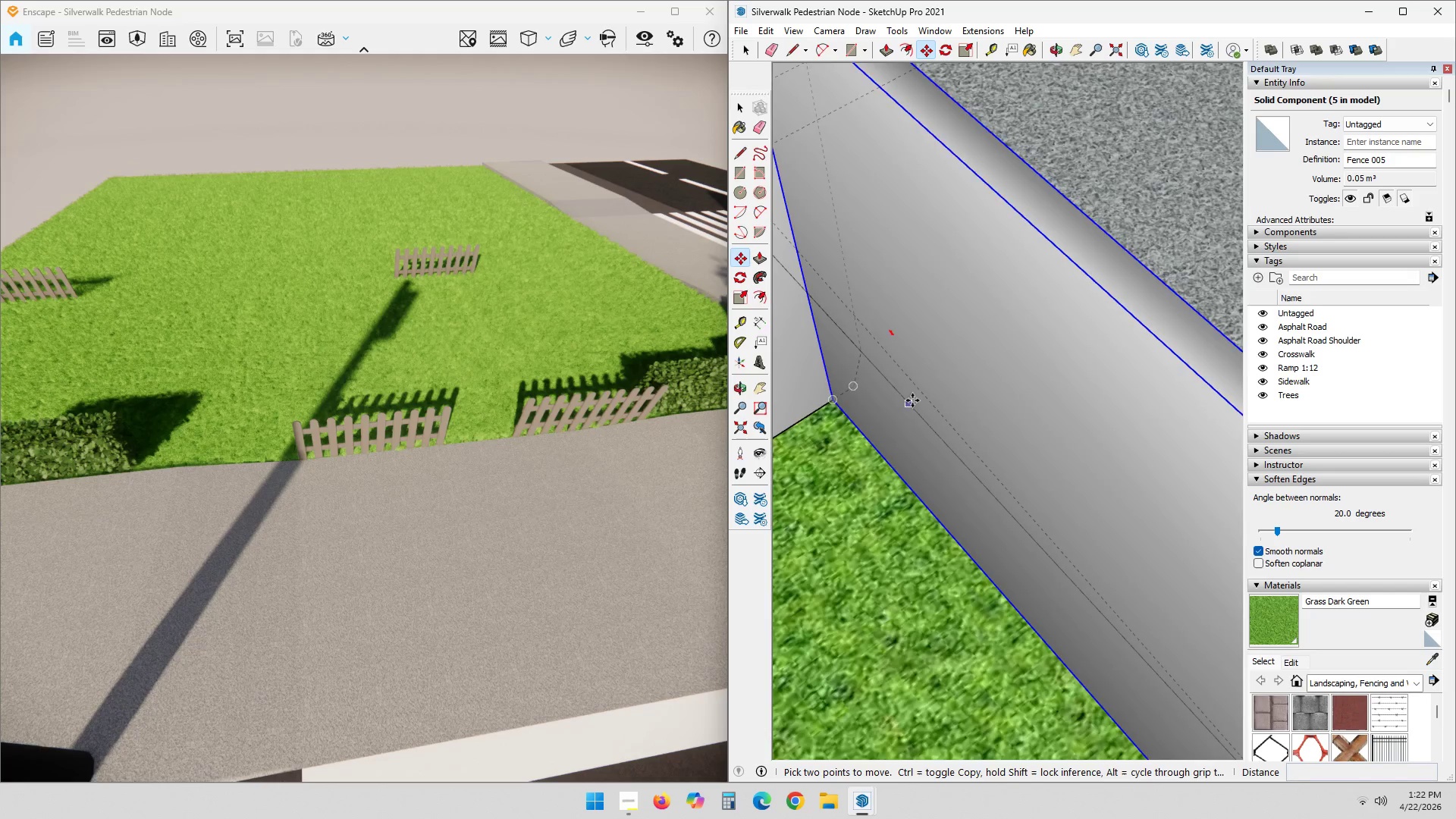 
scroll: coordinate [941, 473], scroll_direction: down, amount: 16.0
 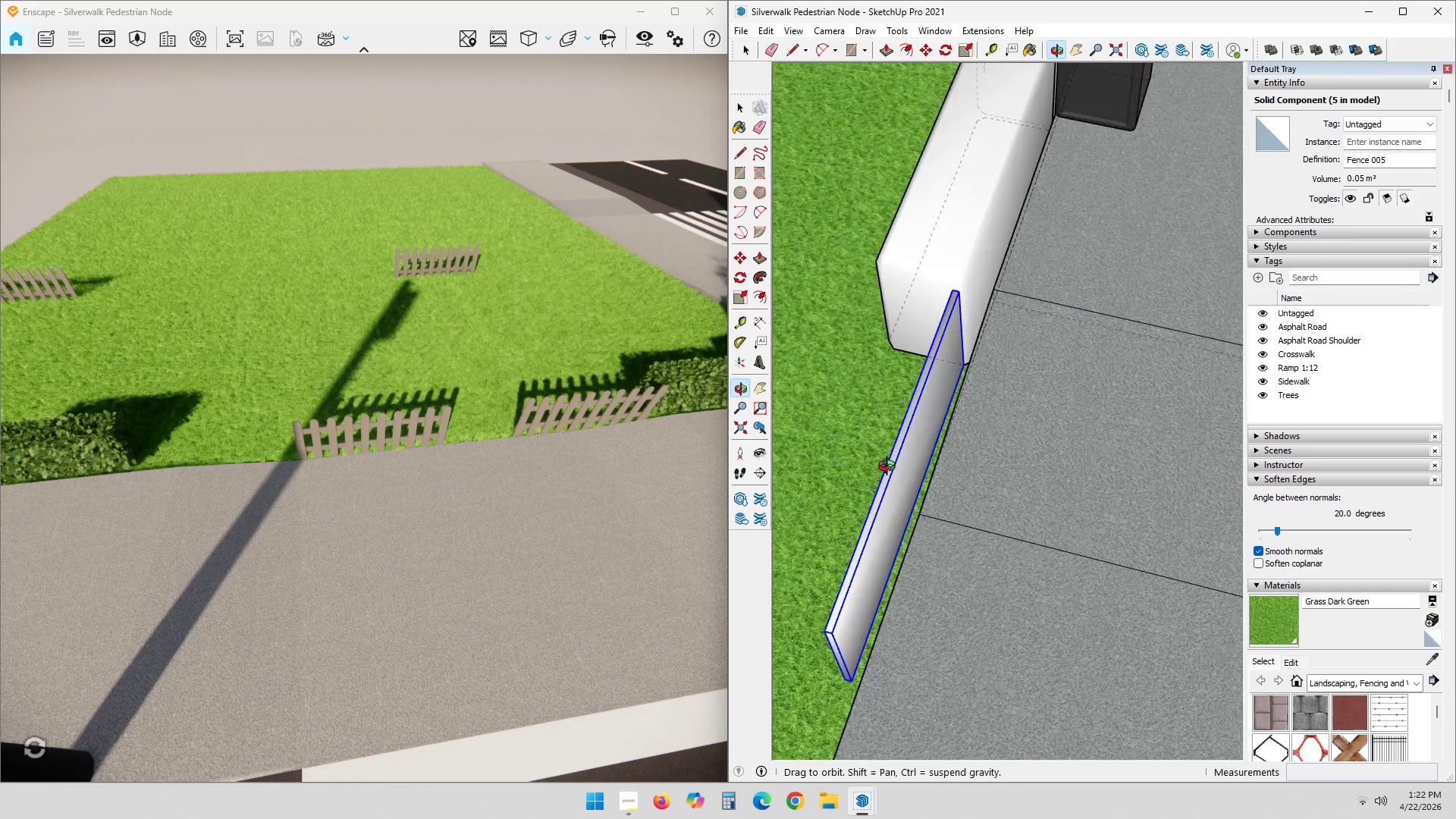 
hold_key(key=ShiftLeft, duration=0.31)
 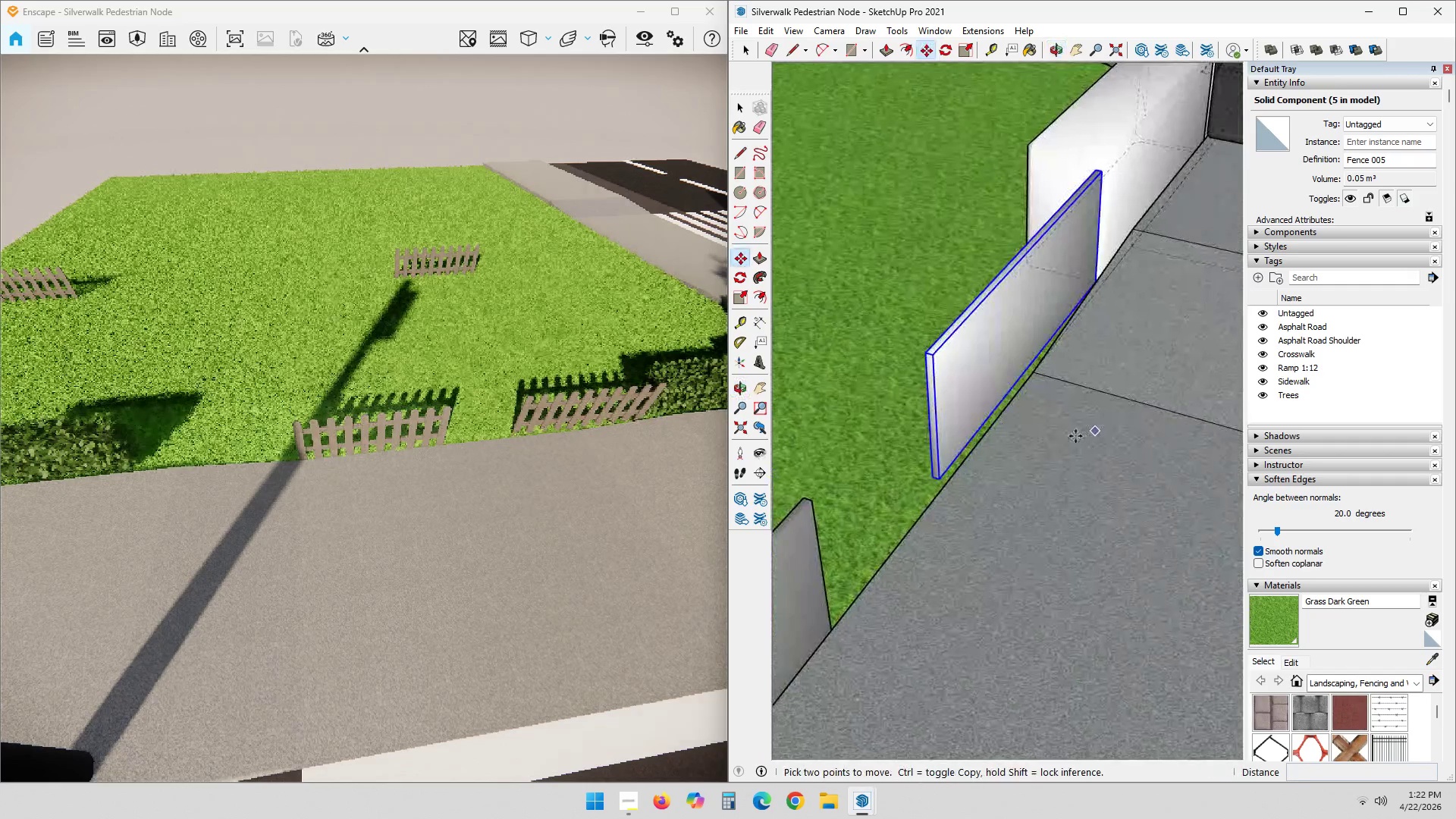 
scroll: coordinate [990, 514], scroll_direction: down, amount: 10.0
 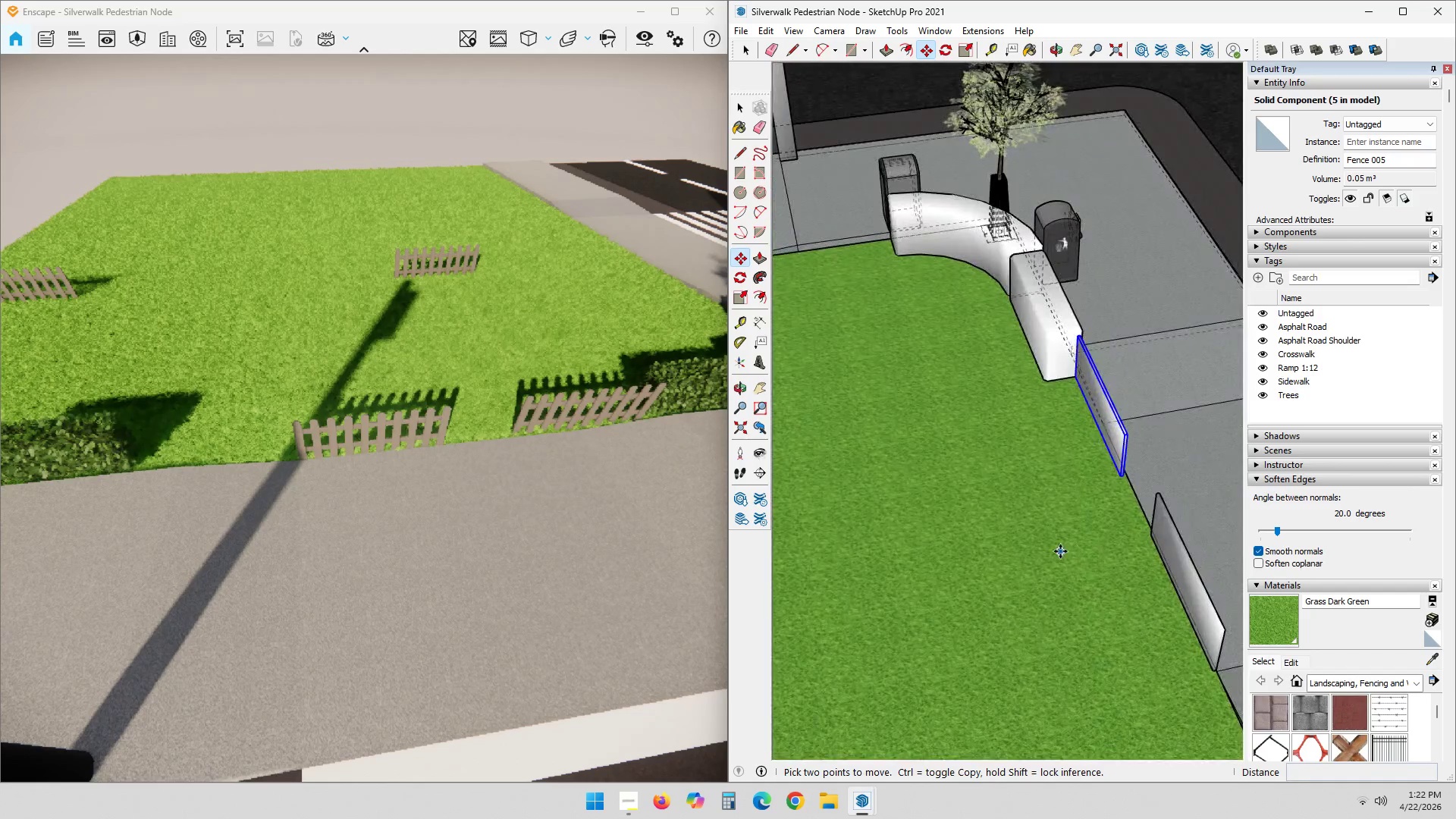 
hold_key(key=ShiftLeft, duration=0.31)
 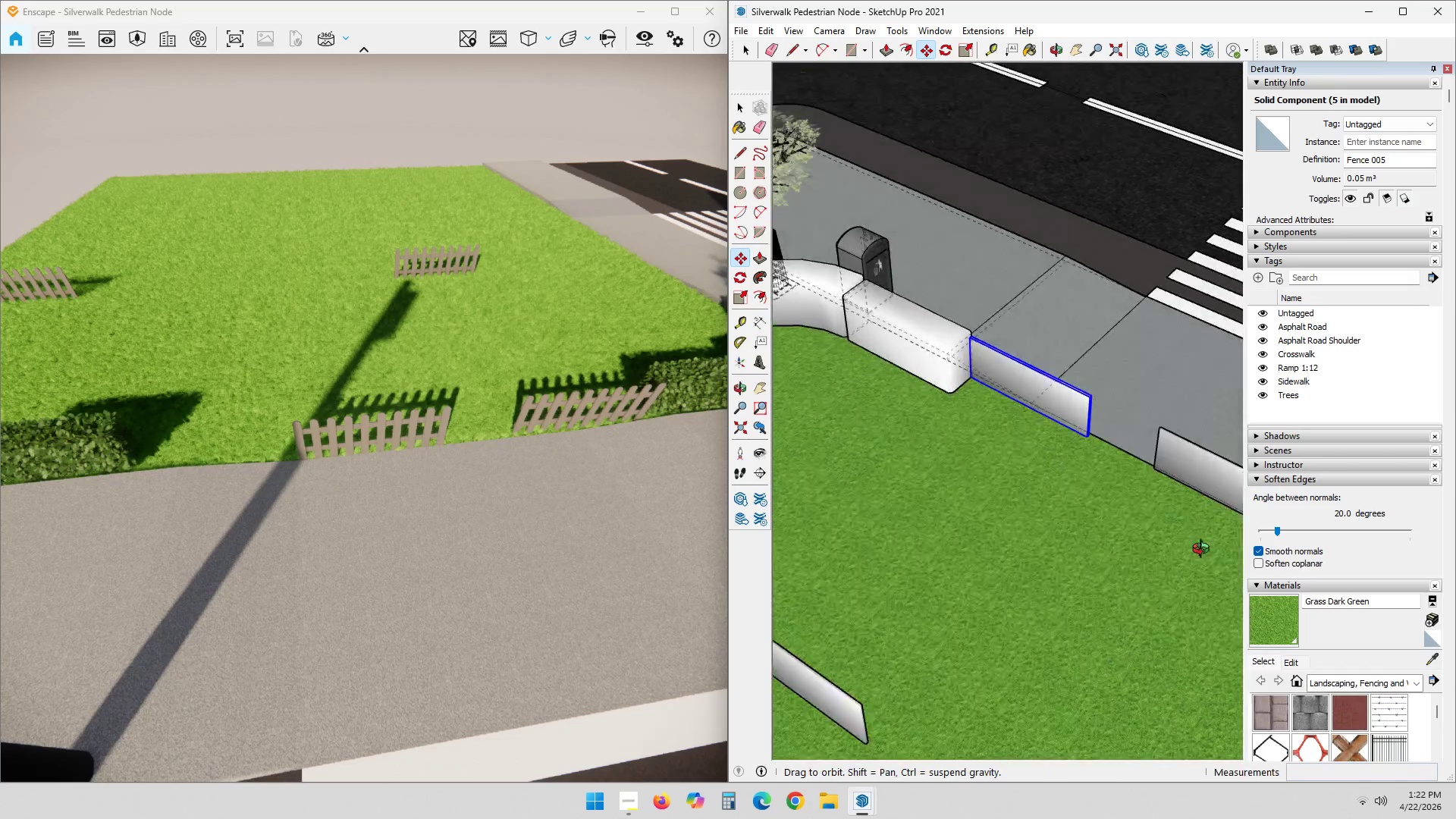 
key(Shift+ShiftLeft)
 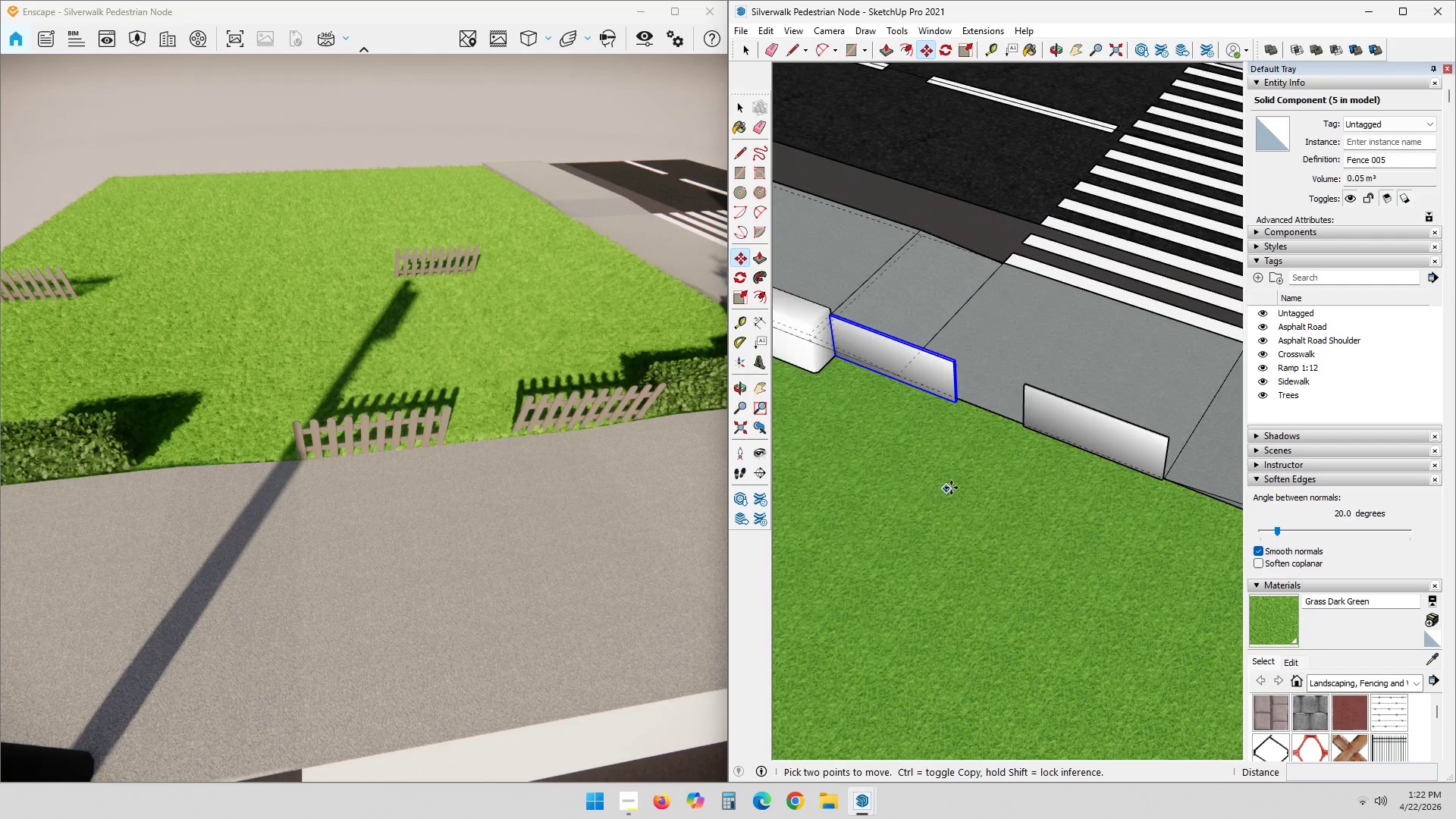 
scroll: coordinate [1049, 462], scroll_direction: up, amount: 6.0
 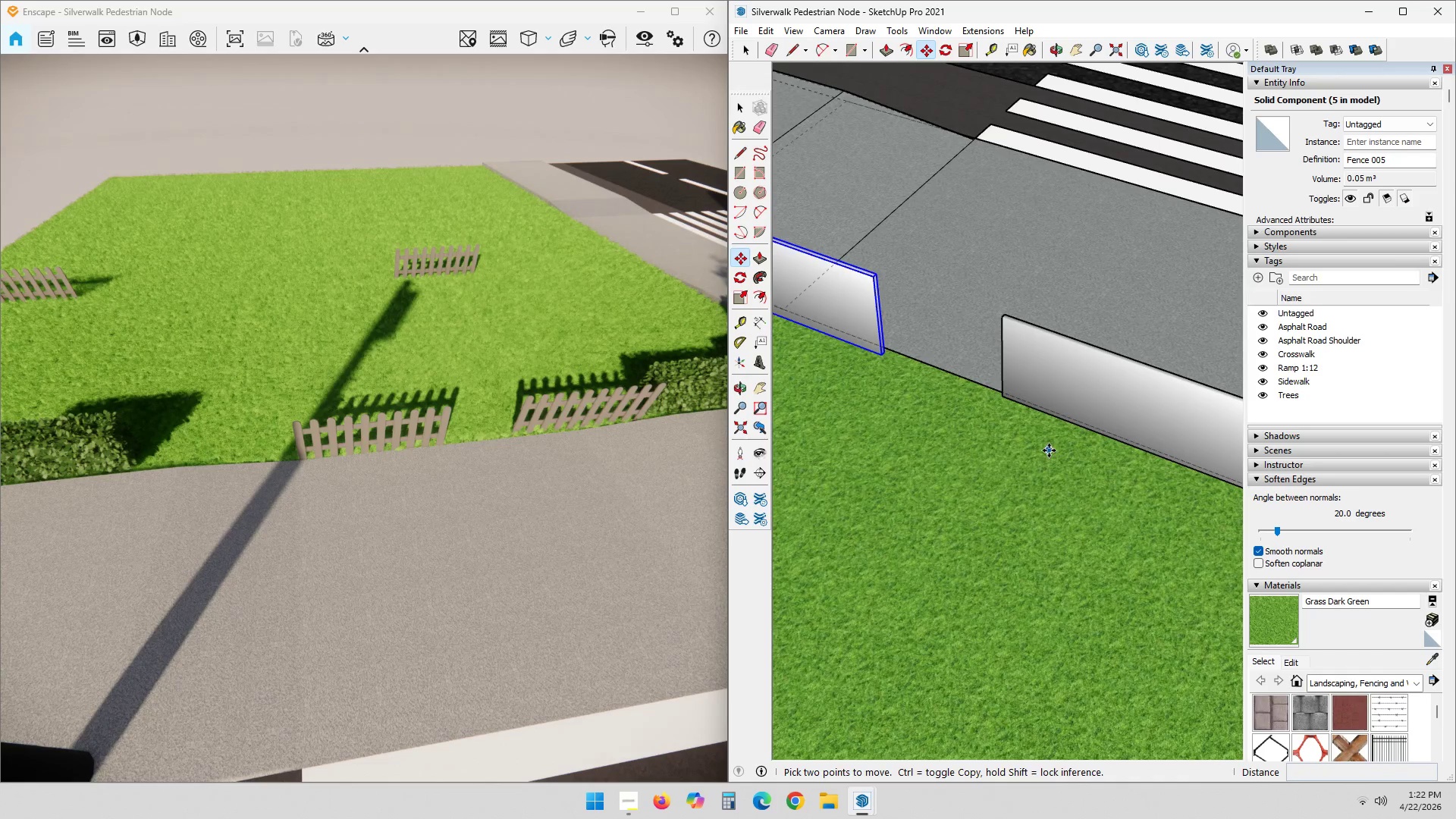 
scroll: coordinate [1048, 450], scroll_direction: down, amount: 6.0
 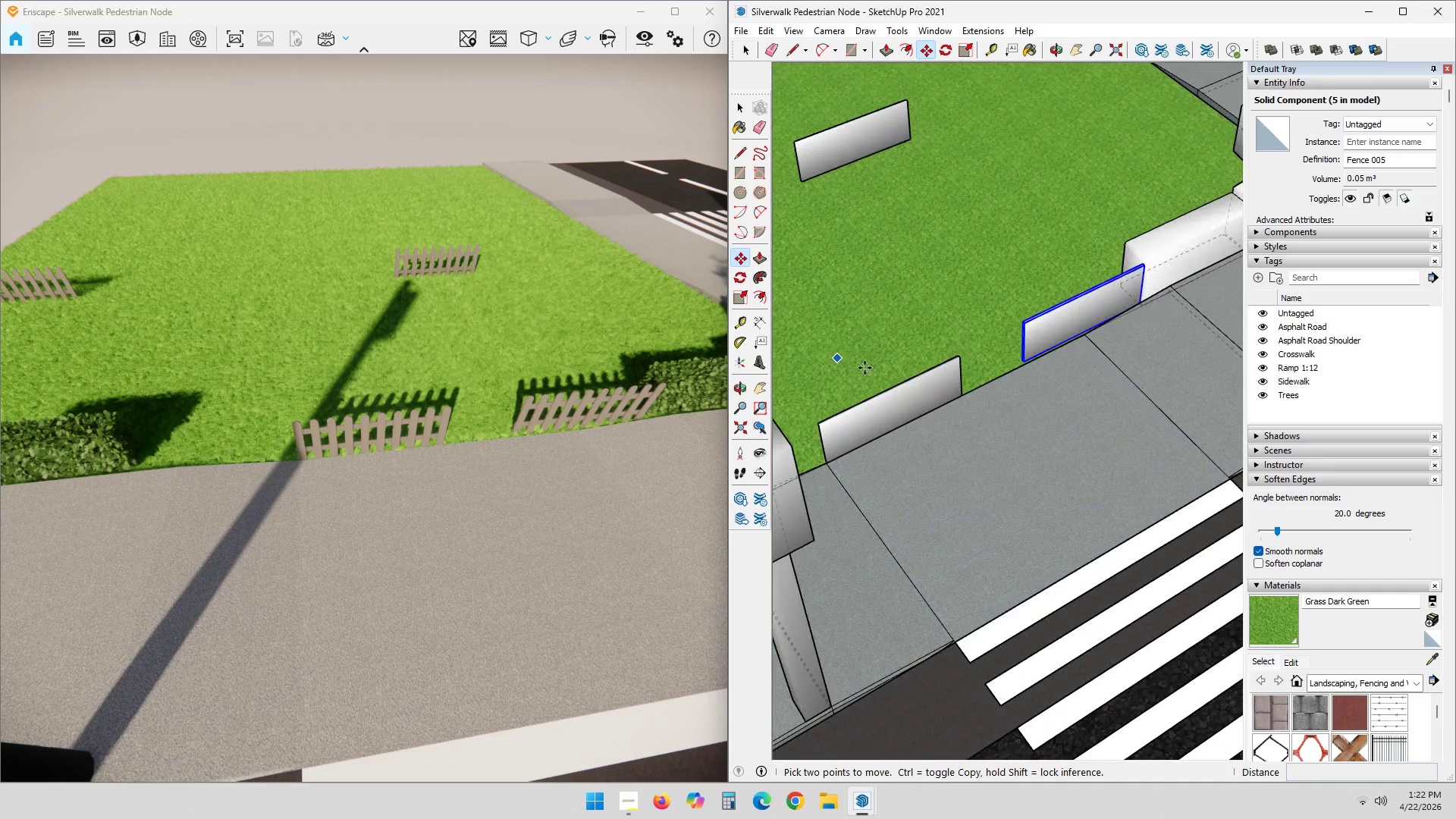 
scroll: coordinate [1050, 378], scroll_direction: up, amount: 25.0
 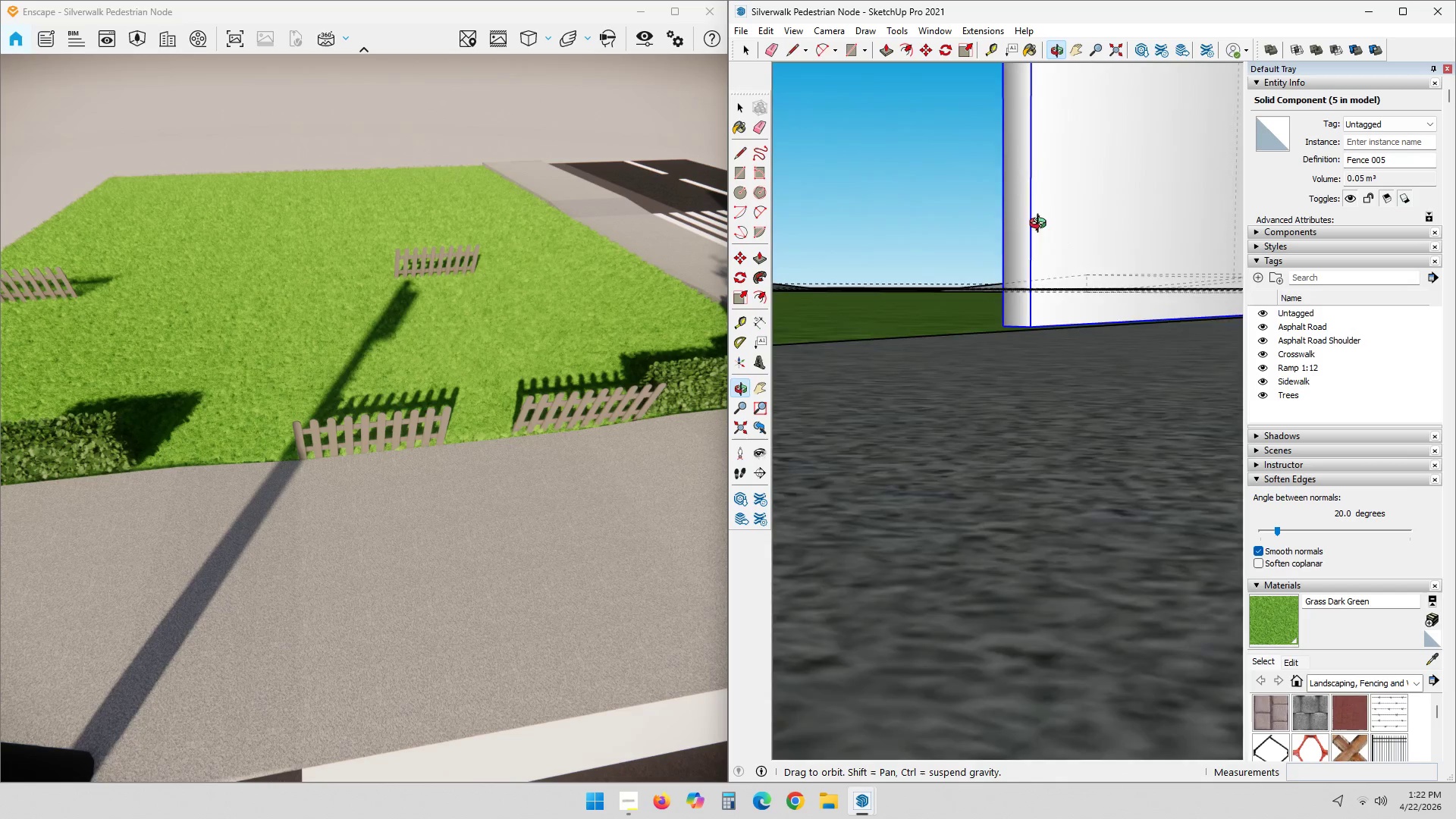 
scroll: coordinate [1046, 518], scroll_direction: down, amount: 27.0
 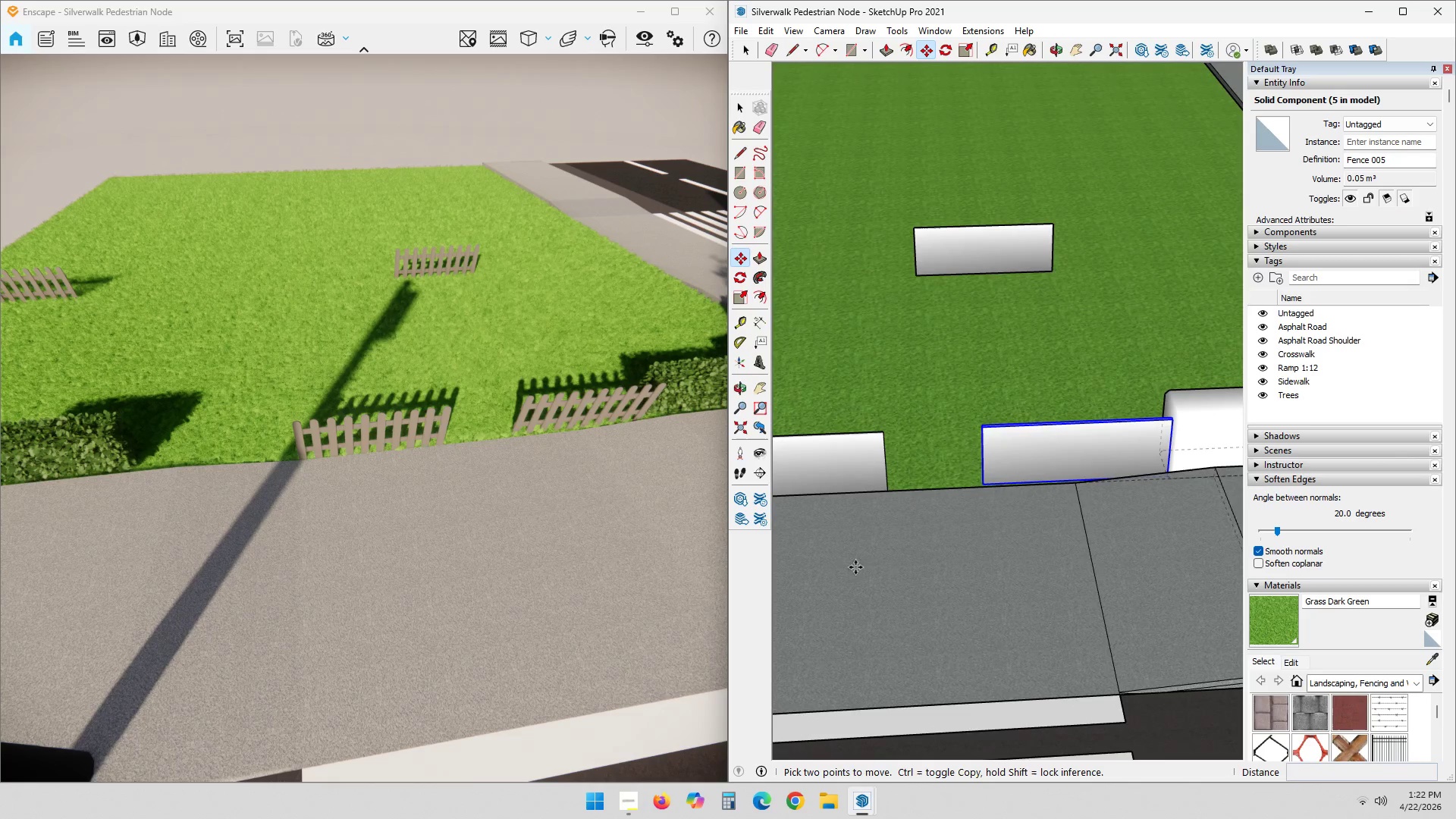 
key(Shift+ShiftLeft)
 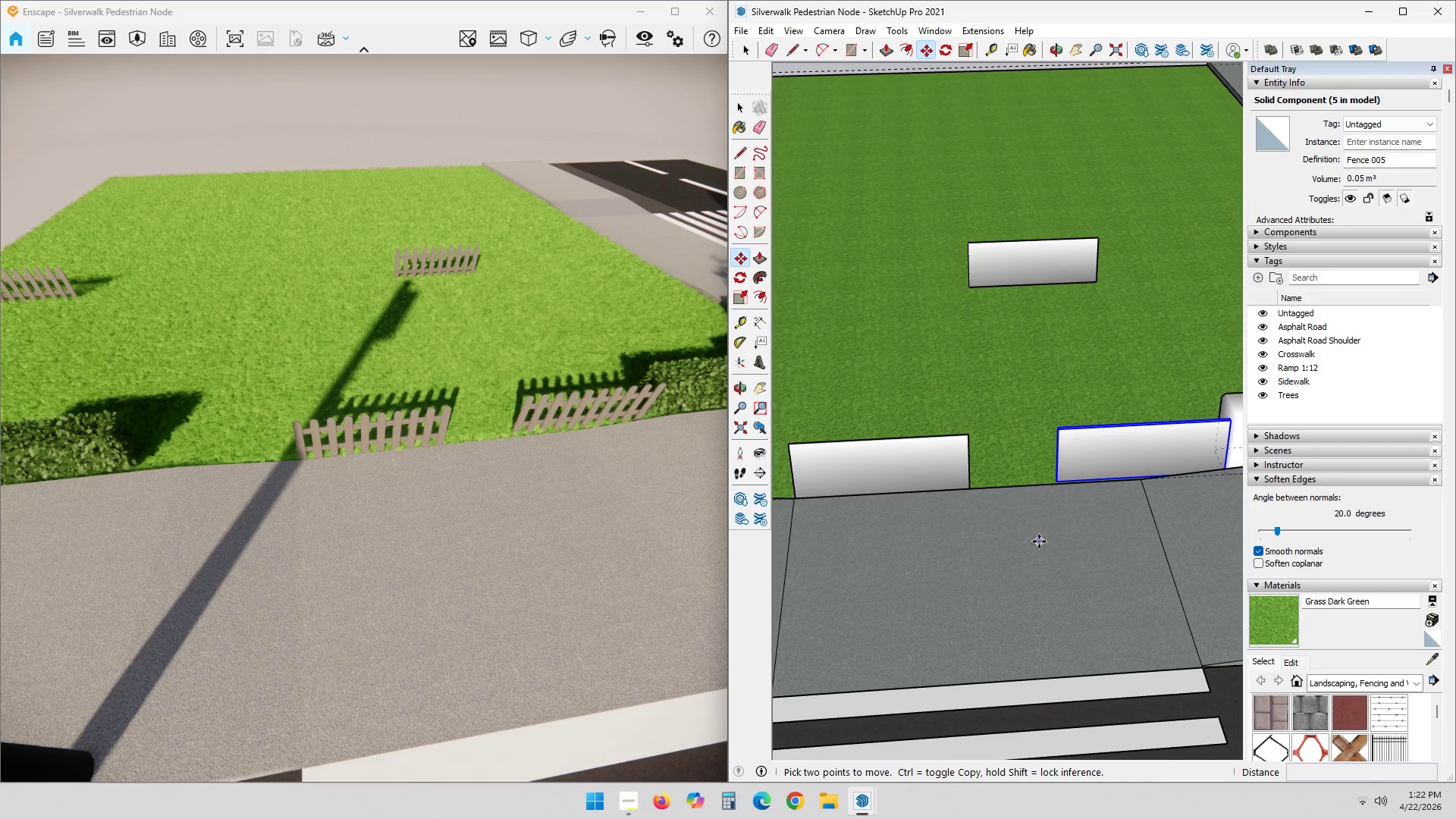 
scroll: coordinate [923, 560], scroll_direction: down, amount: 1.0
 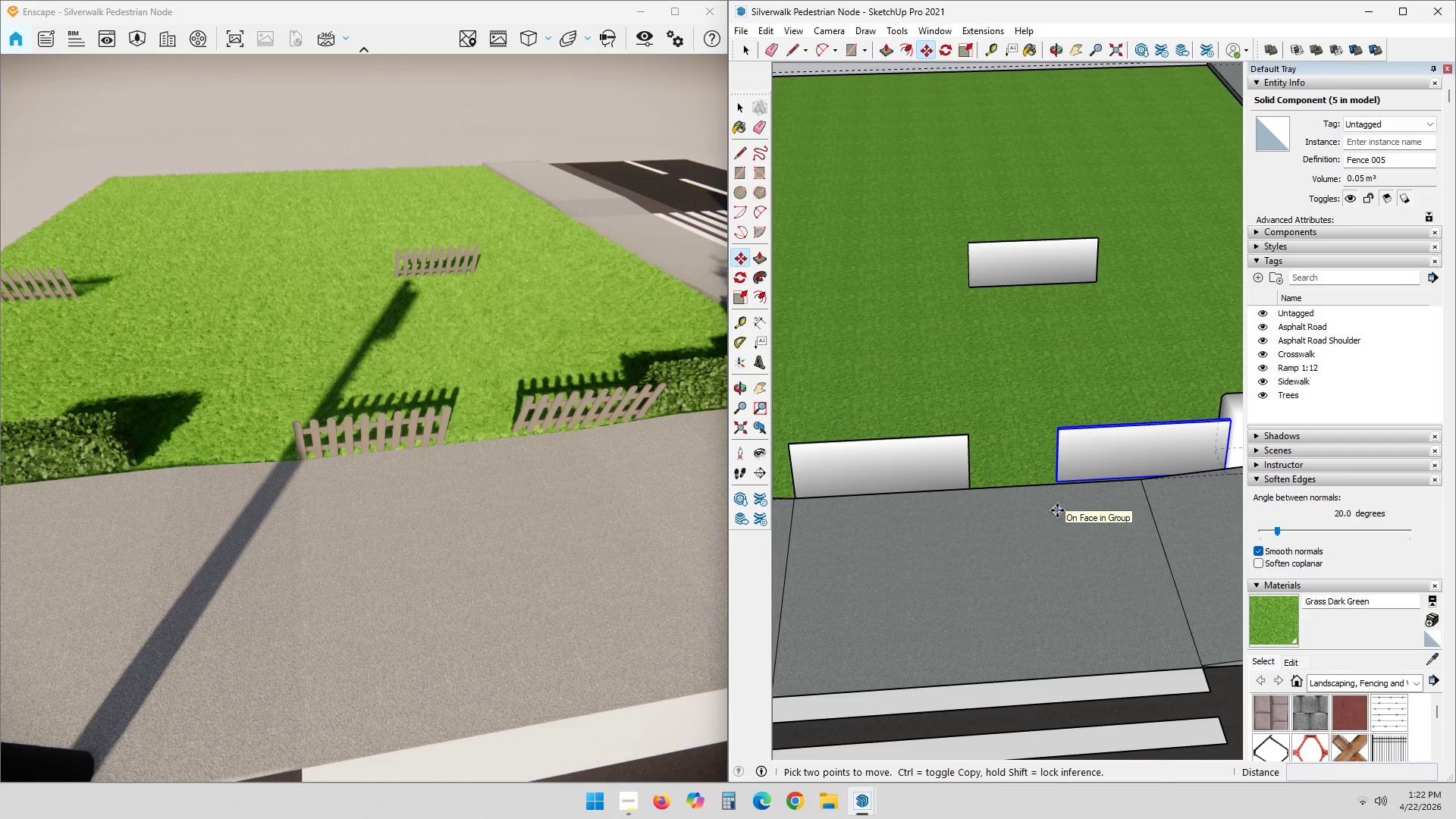 
key(T)
 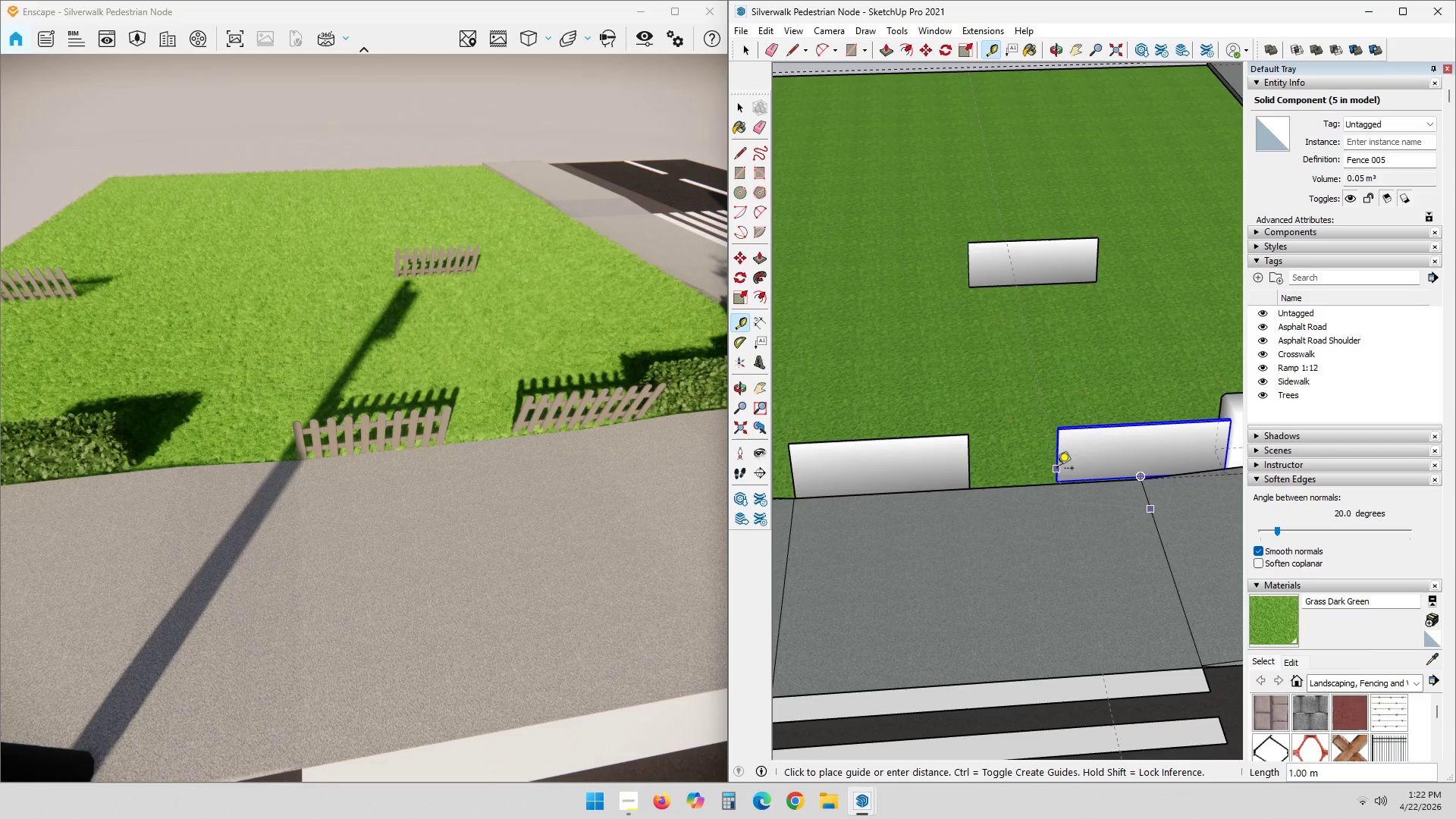 
key(Escape)
 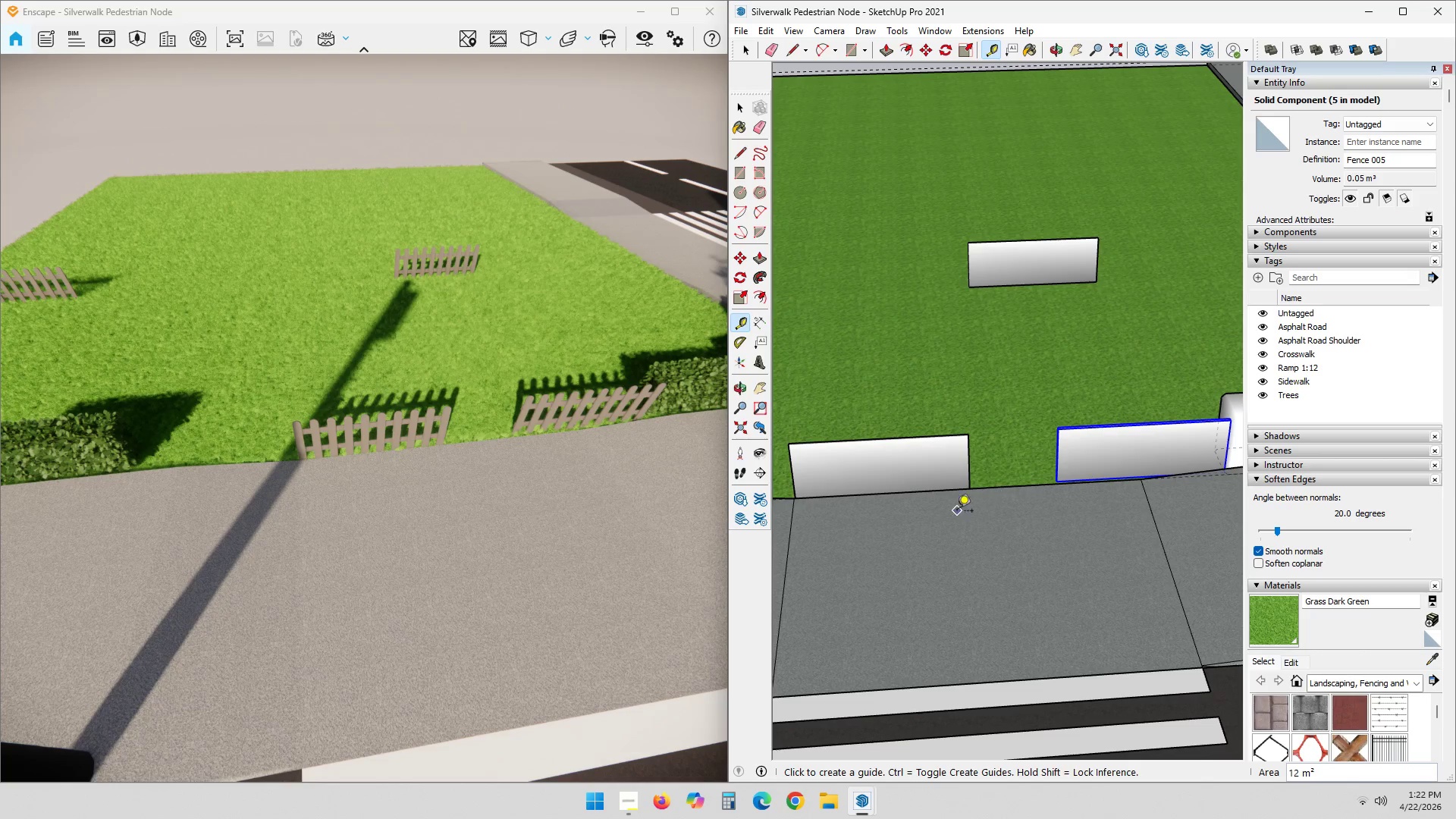 
hold_key(key=ShiftLeft, duration=0.34)
 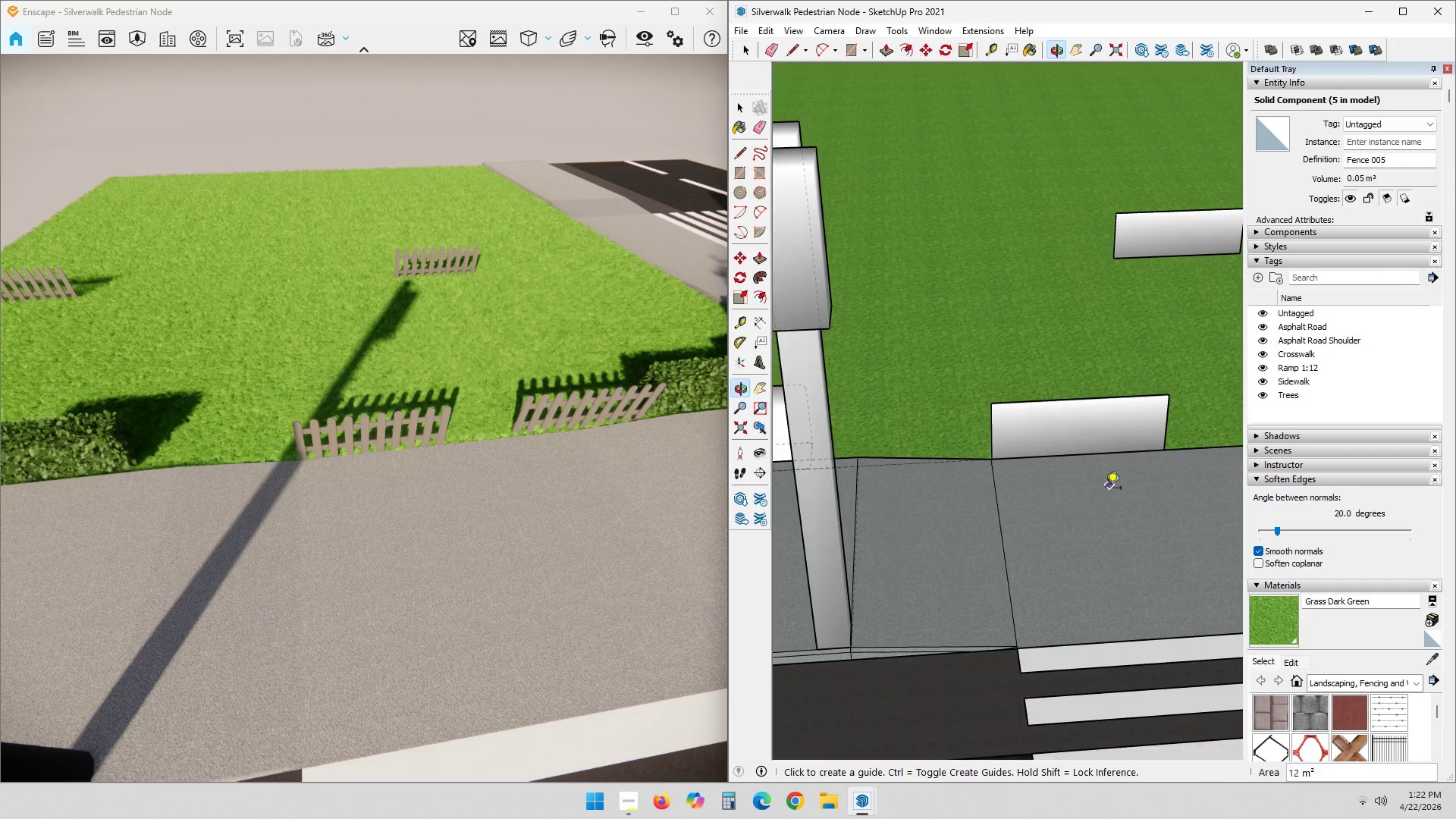 
scroll: coordinate [1046, 515], scroll_direction: up, amount: 2.0
 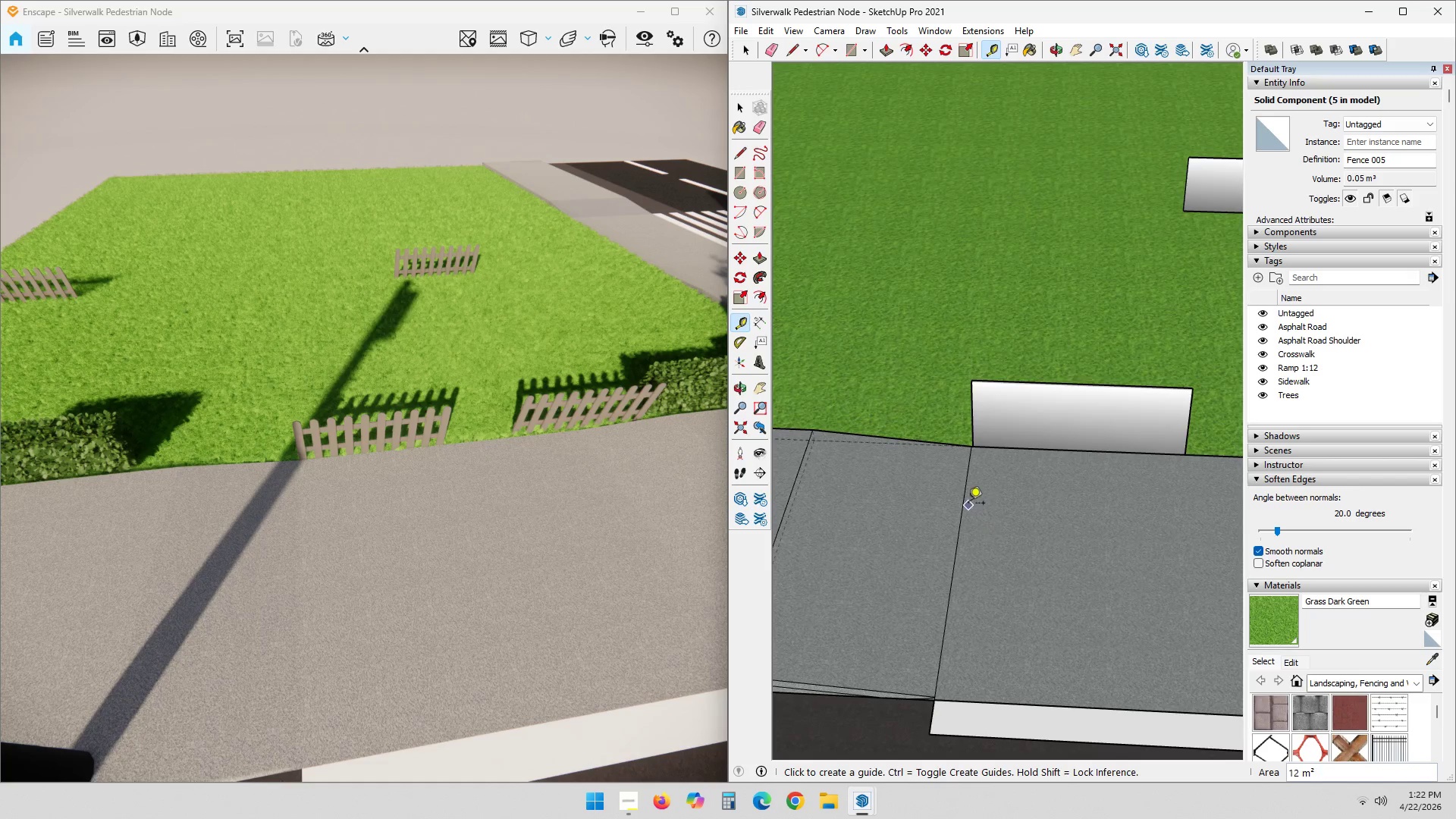 
left_click([962, 500])
 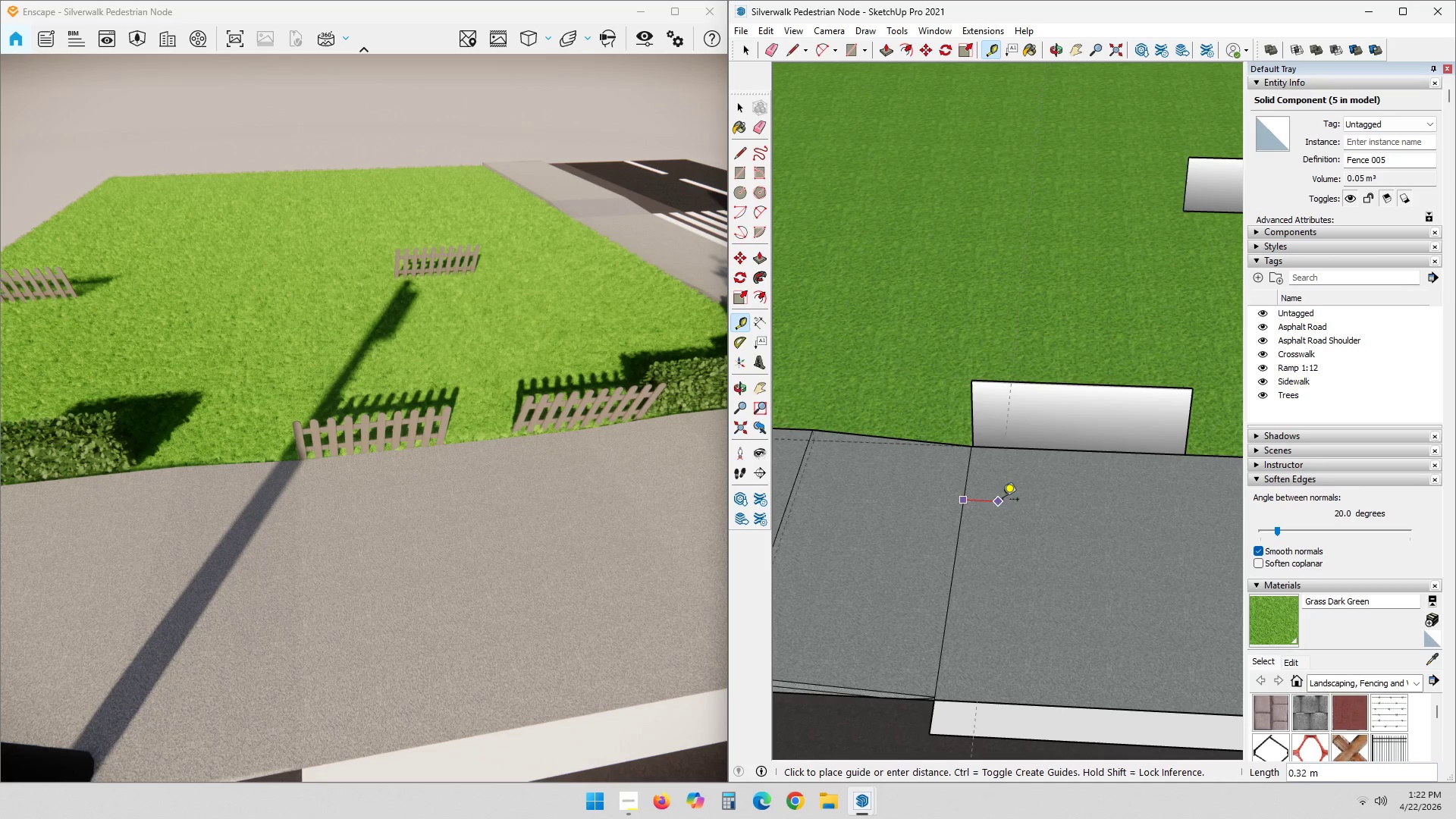 
key(1)
 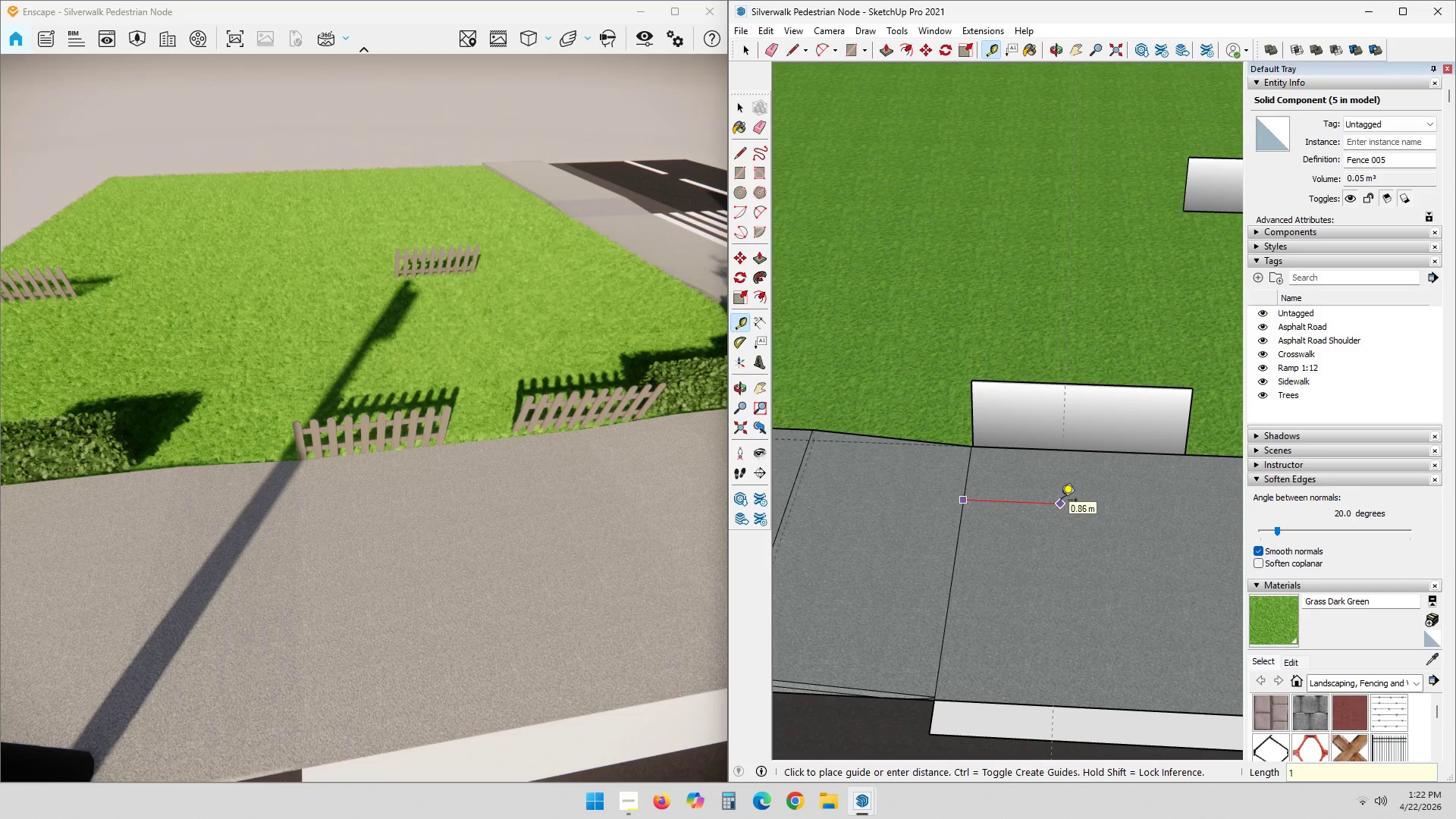 
key(NumpadEnter)
 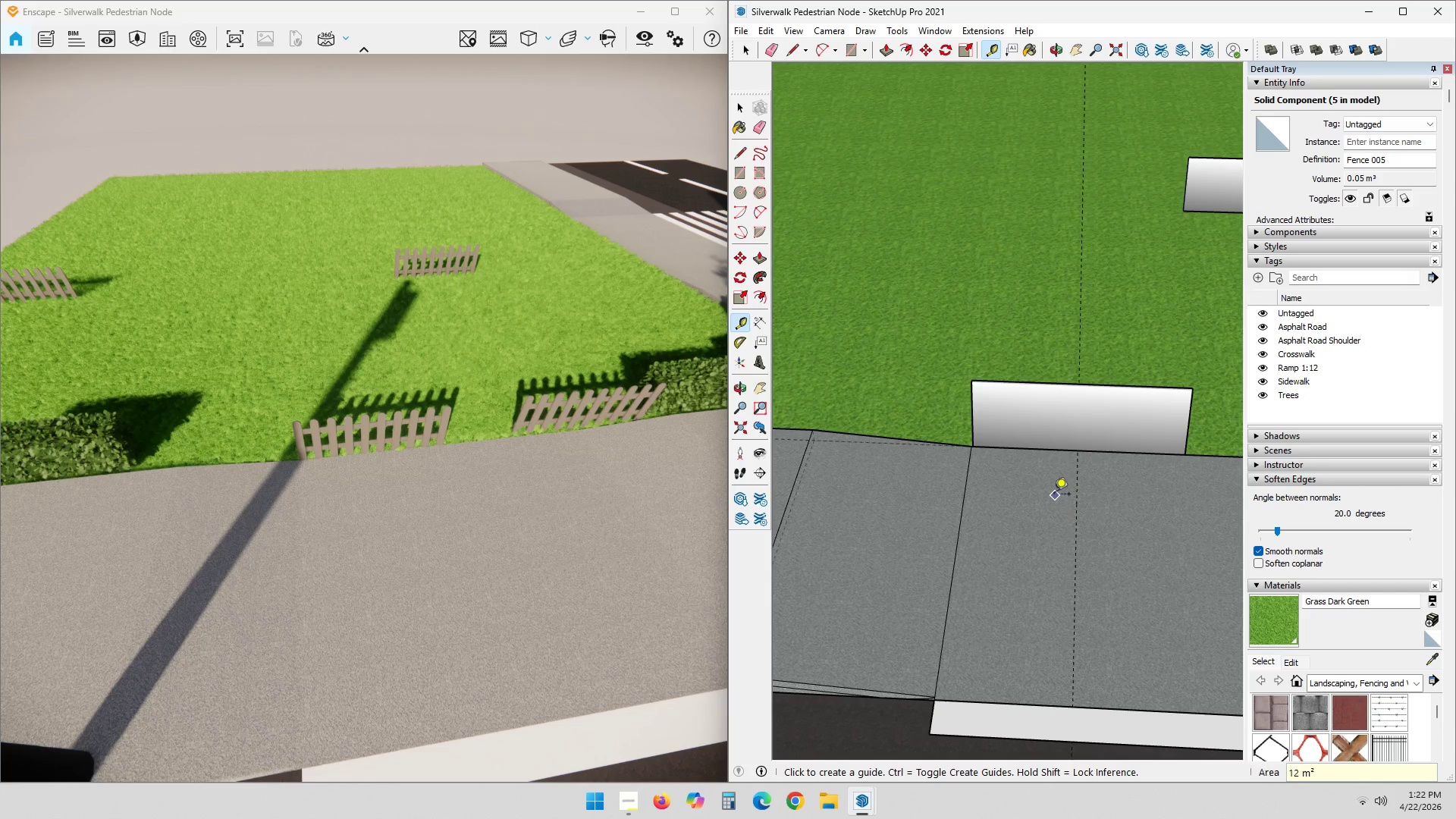 
key(Space)
 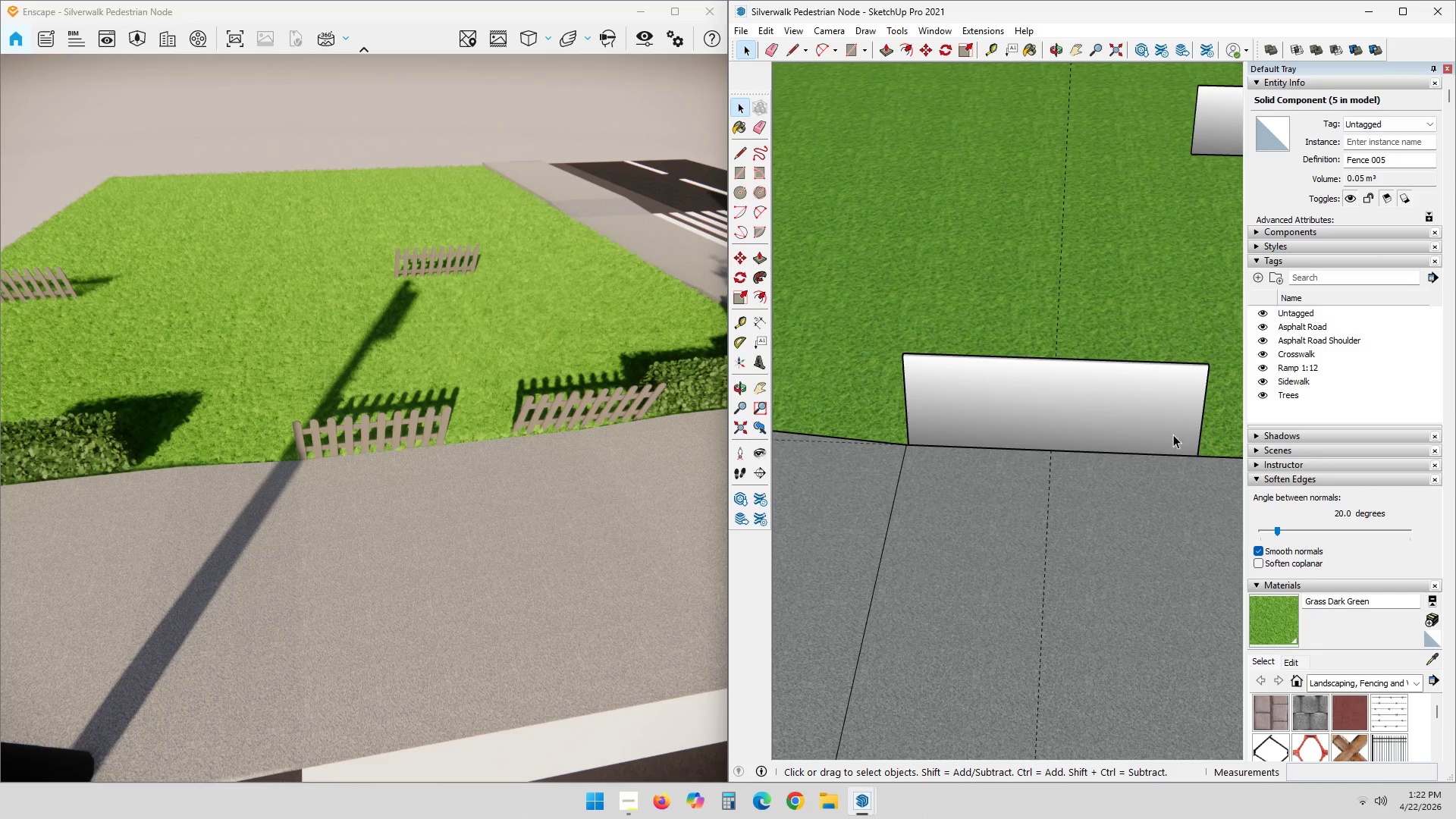 
left_click([1177, 428])
 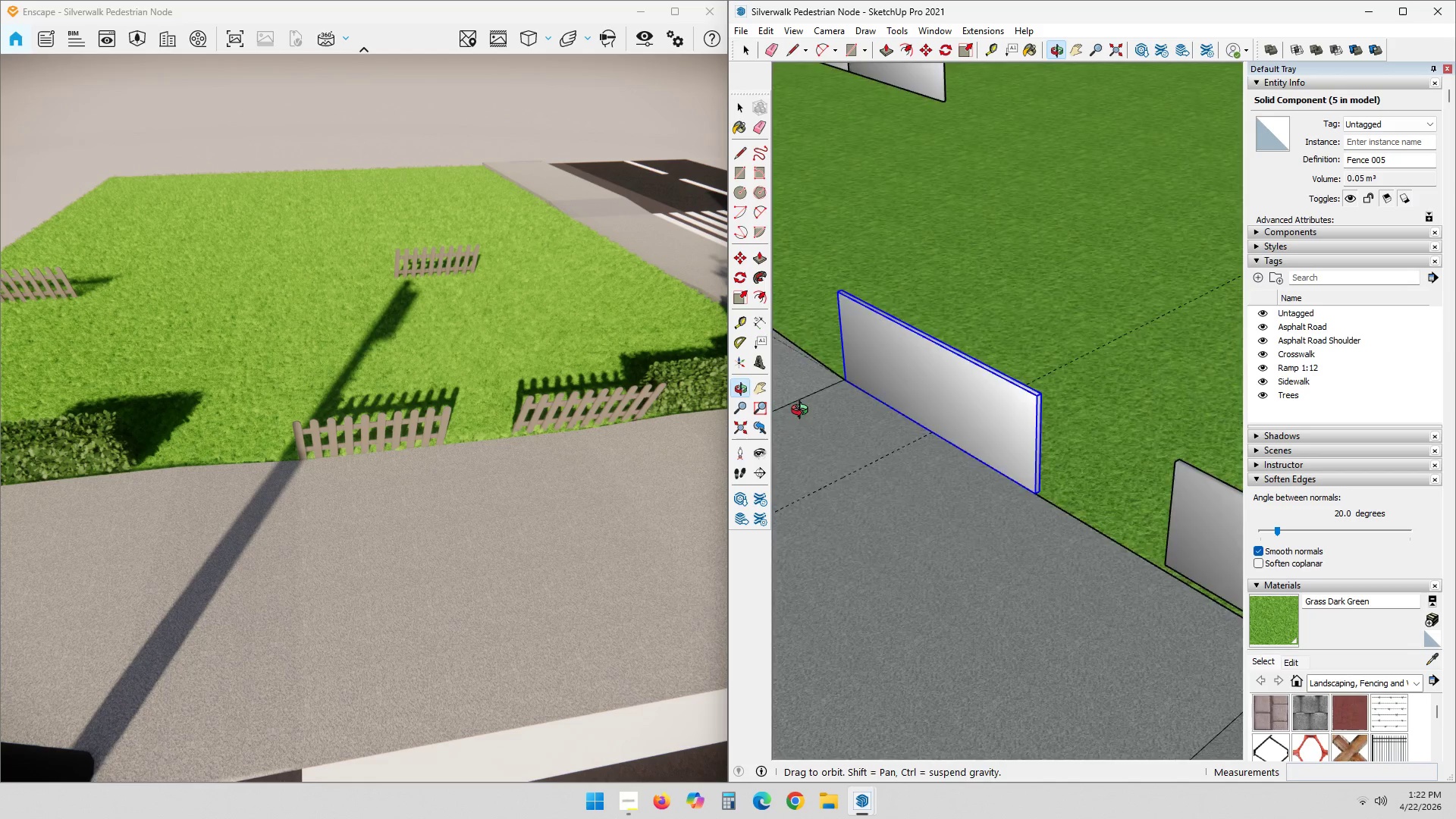 
scroll: coordinate [977, 510], scroll_direction: up, amount: 9.0
 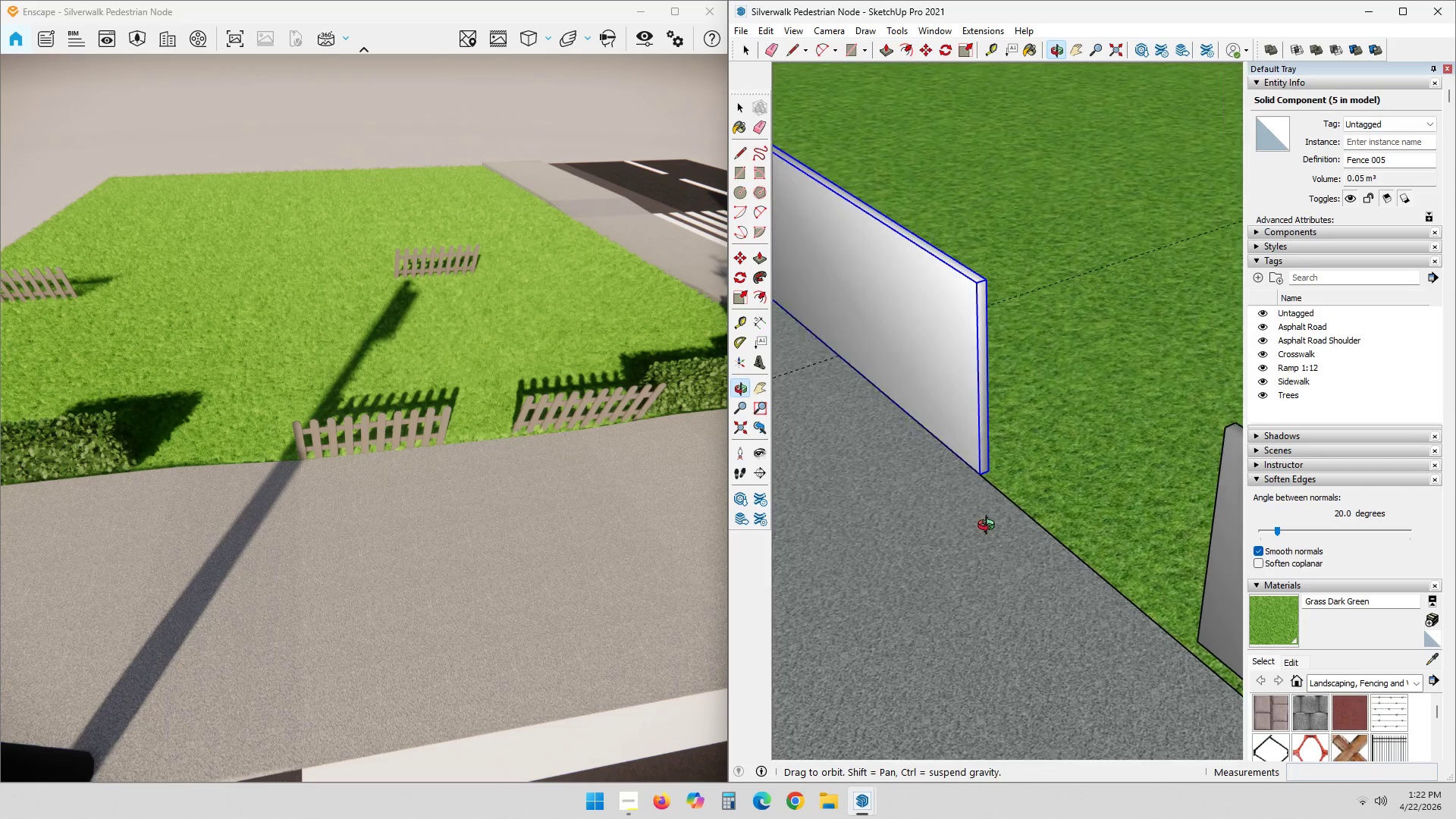 
key(M)
 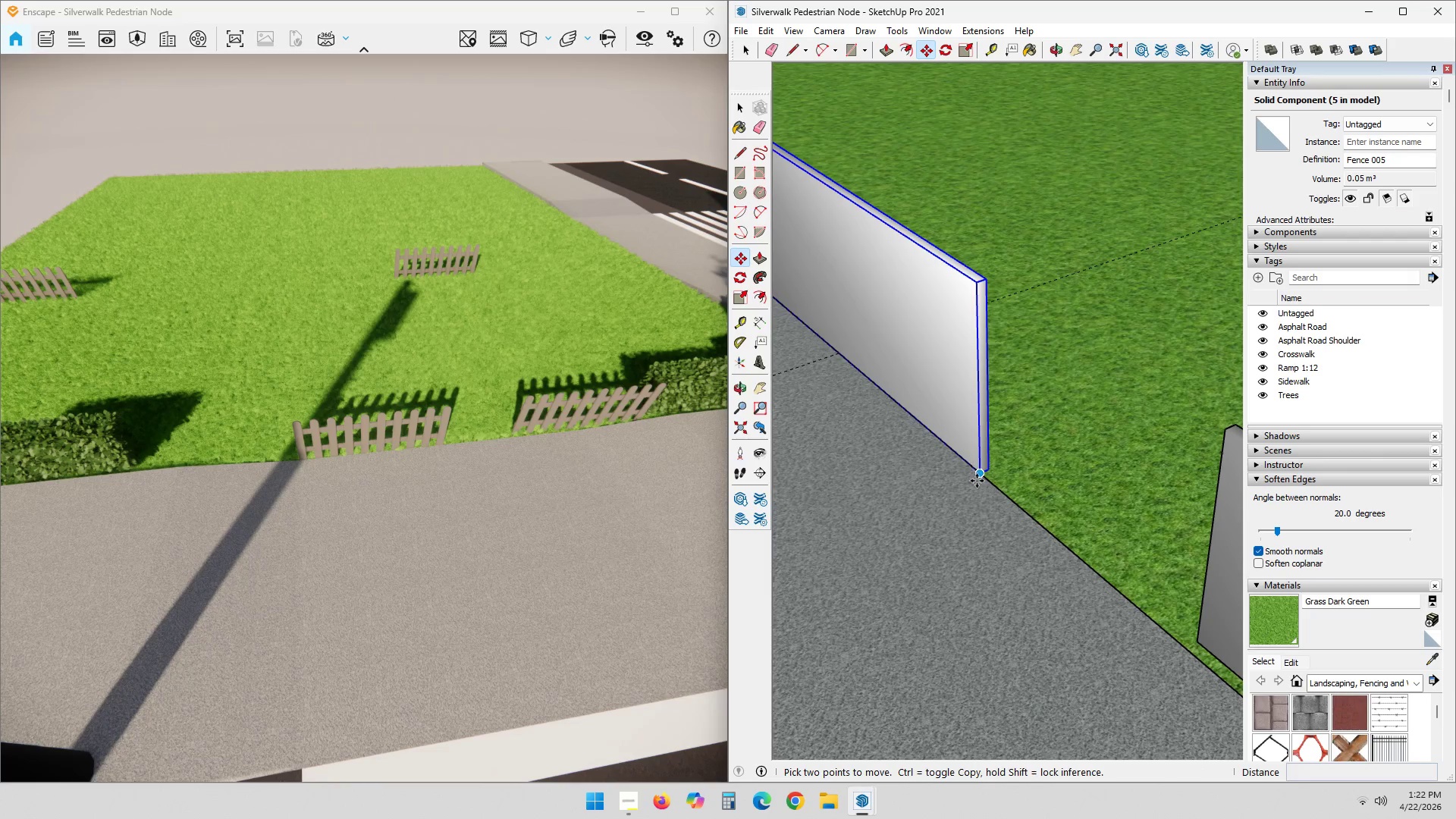 
left_click_drag(start_coordinate=[977, 475], to_coordinate=[971, 471])
 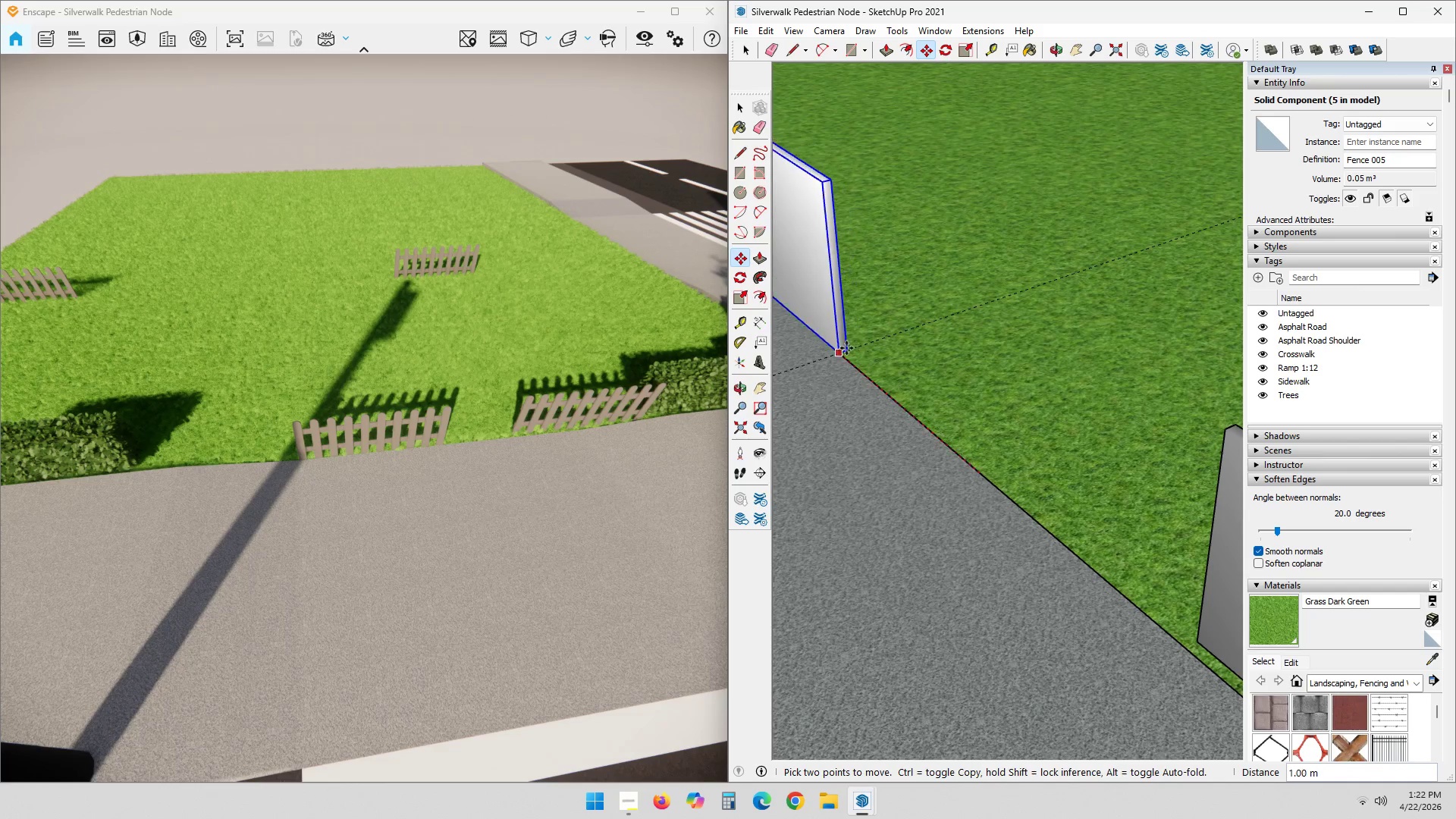 
left_click([844, 352])
 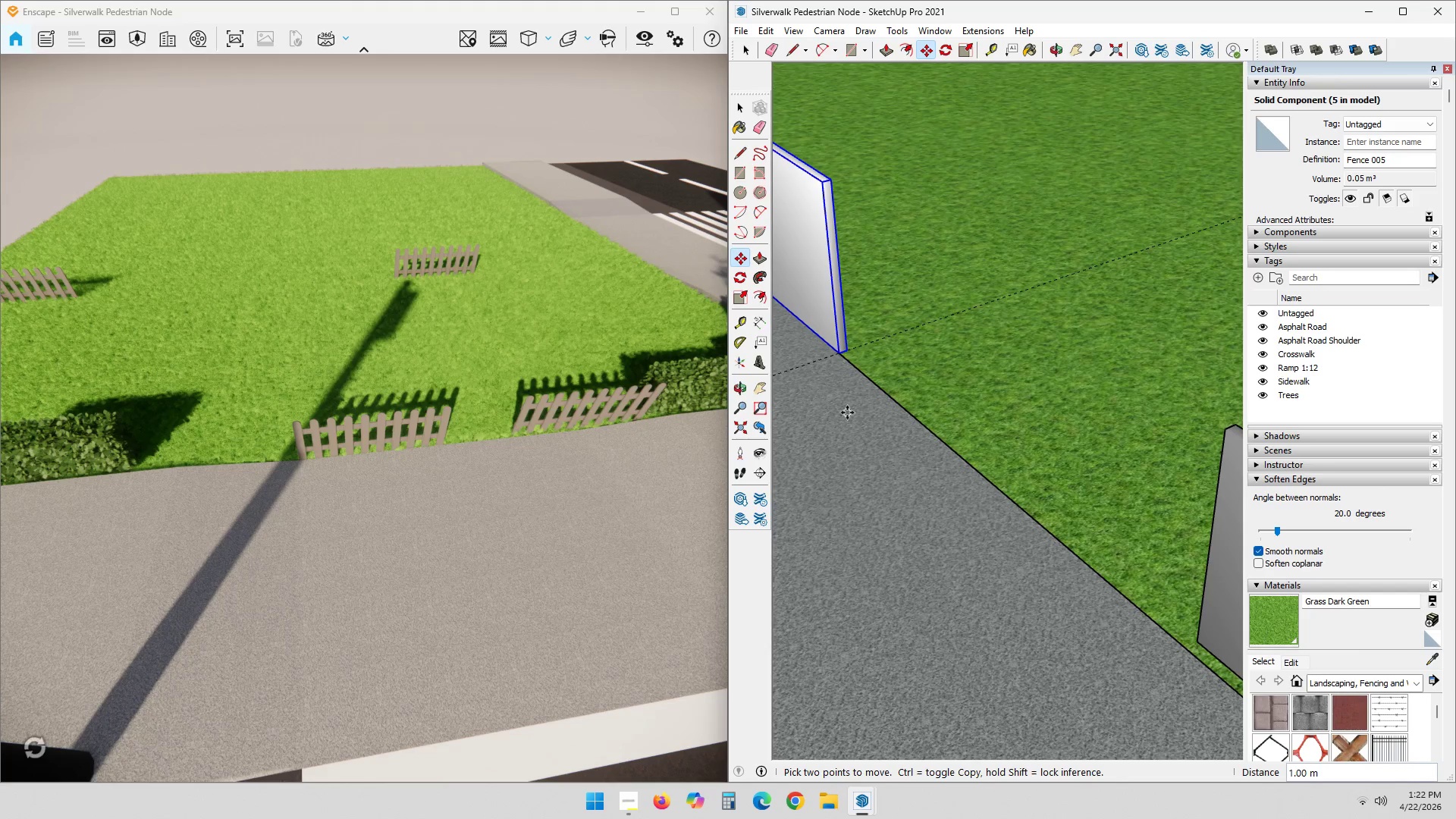 
scroll: coordinate [434, 514], scroll_direction: down, amount: 23.0
 